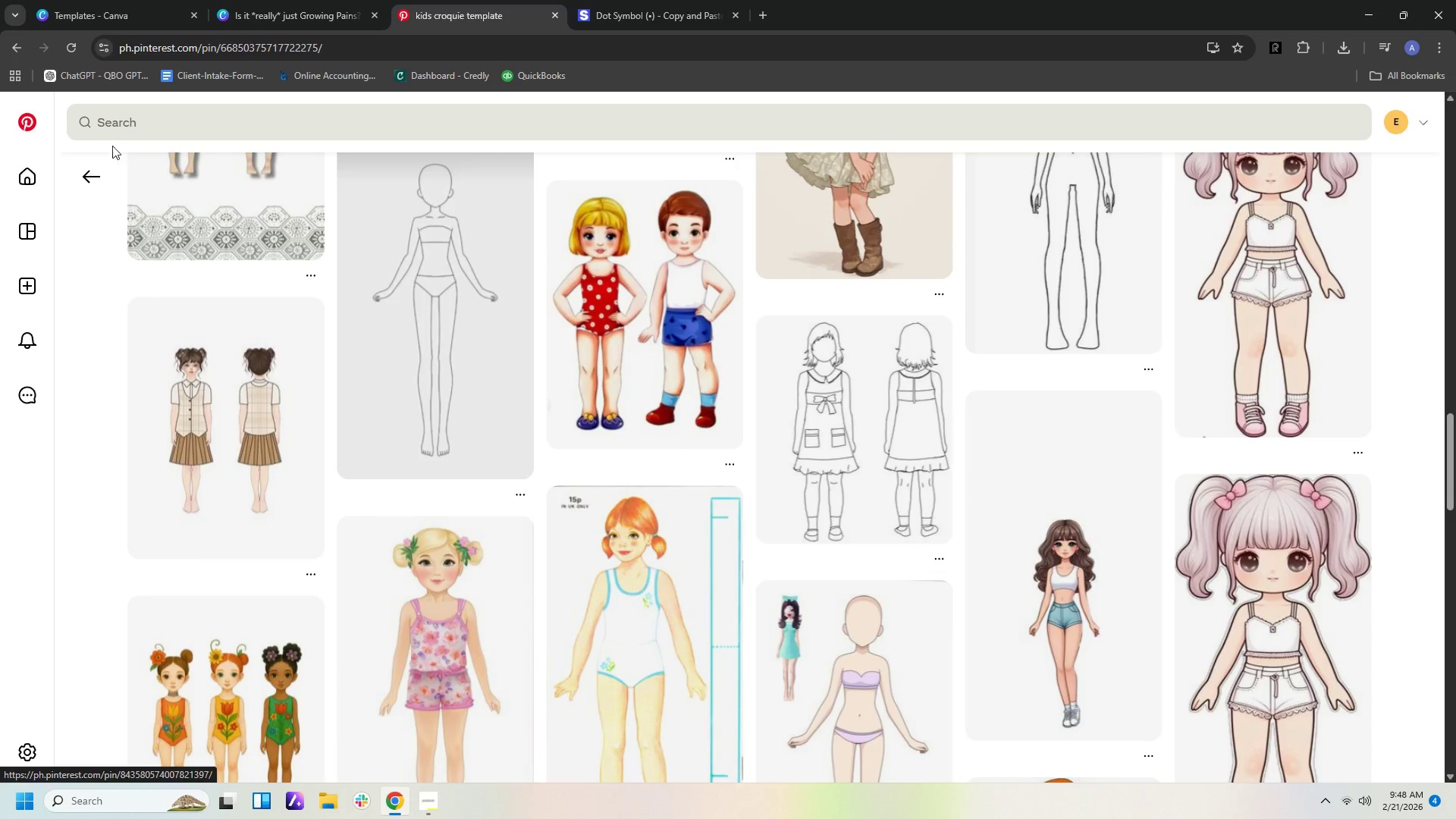 
left_click([86, 174])
 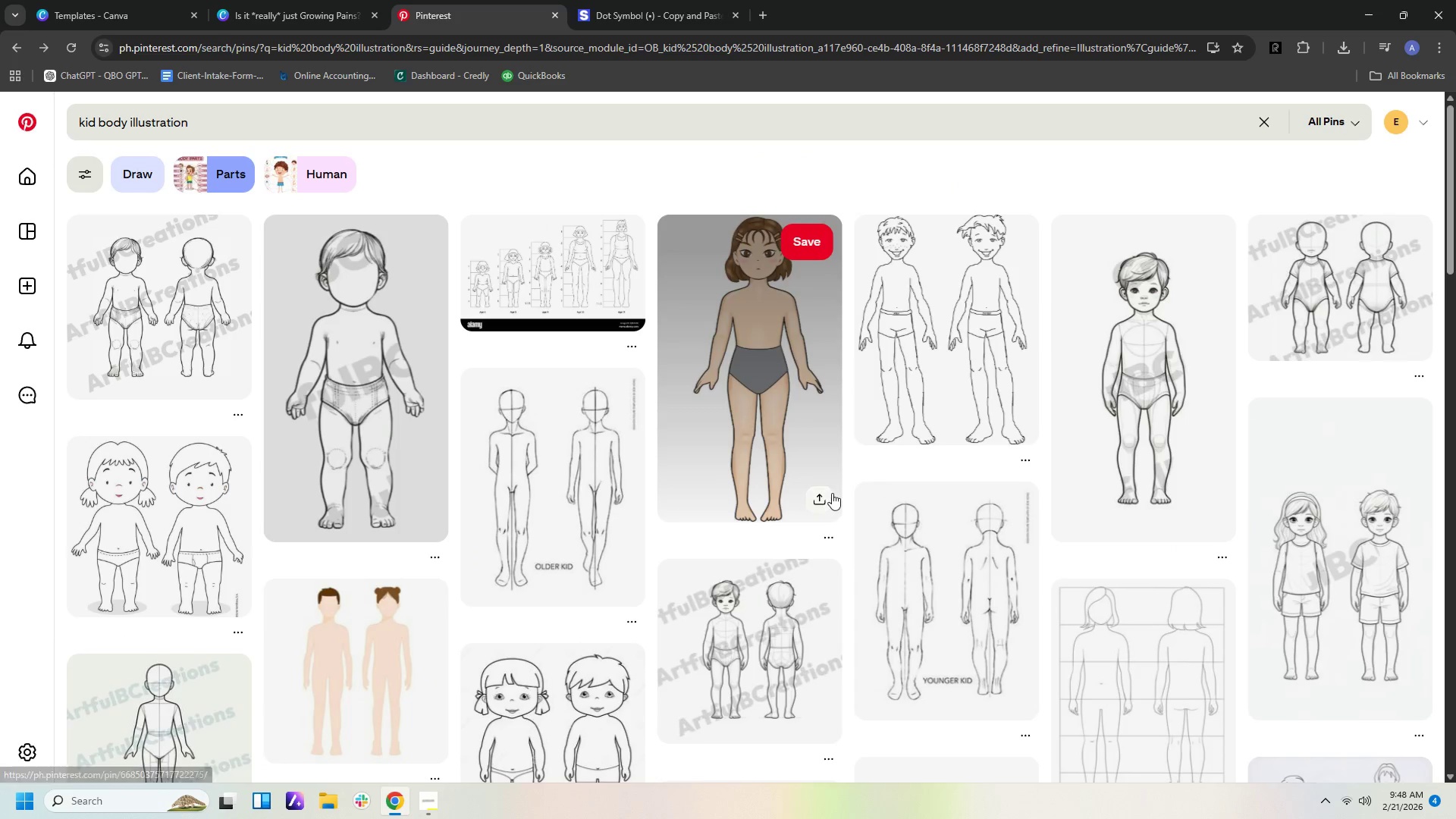 
scroll: coordinate [1365, 450], scroll_direction: down, amount: 15.0
 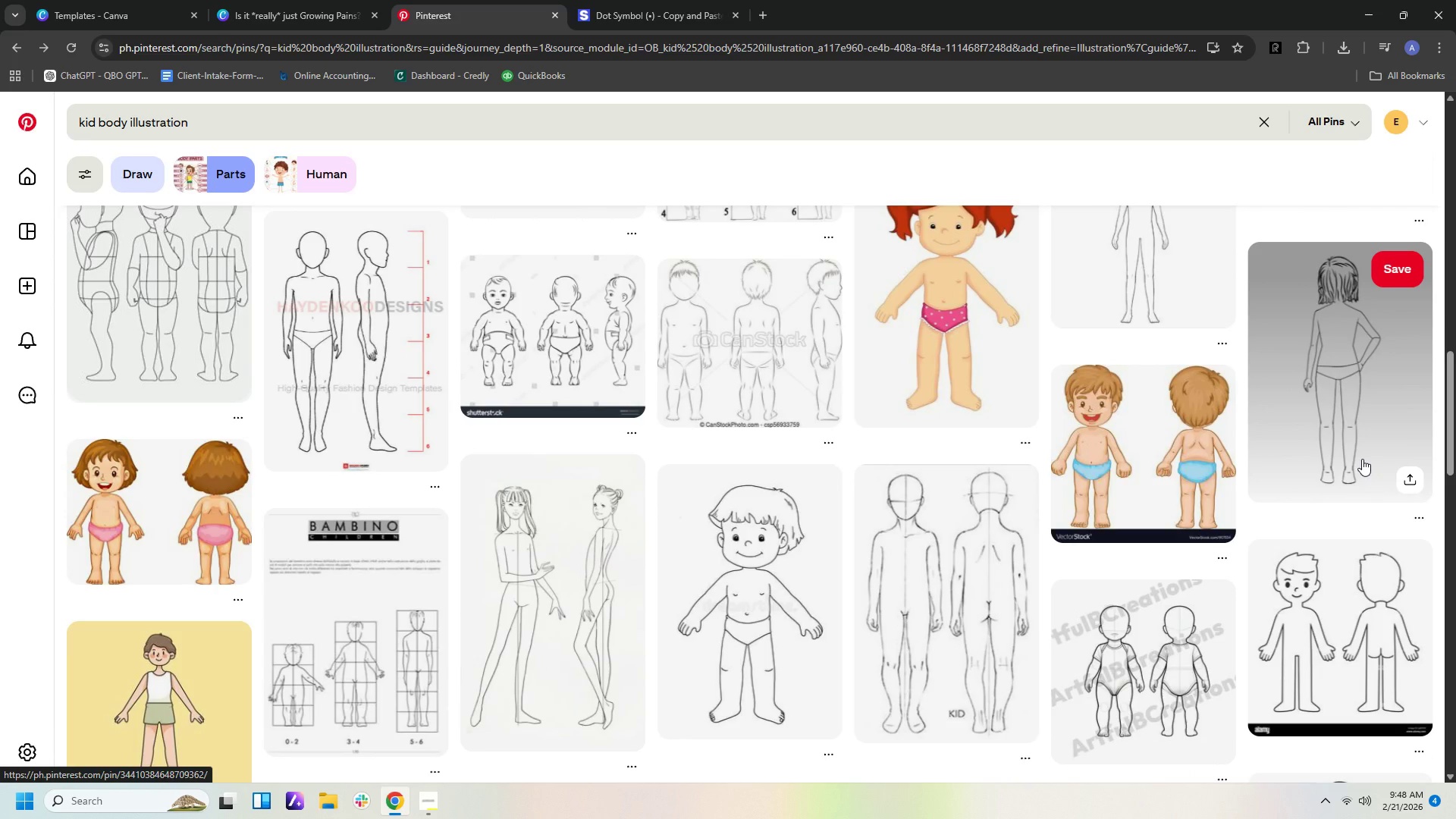 
scroll: coordinate [1358, 469], scroll_direction: down, amount: 7.0
 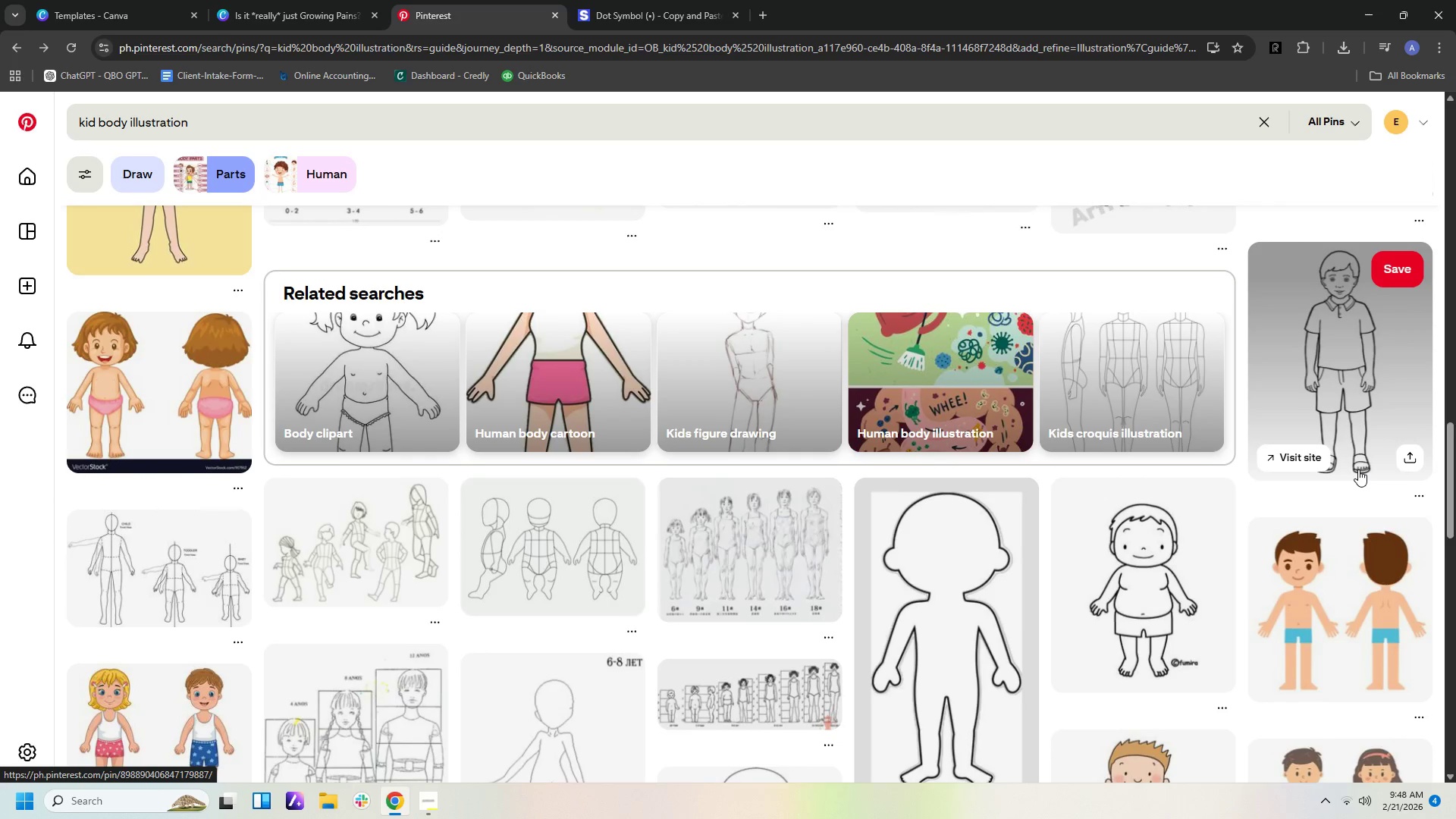 
scroll: coordinate [1363, 475], scroll_direction: up, amount: 24.0
 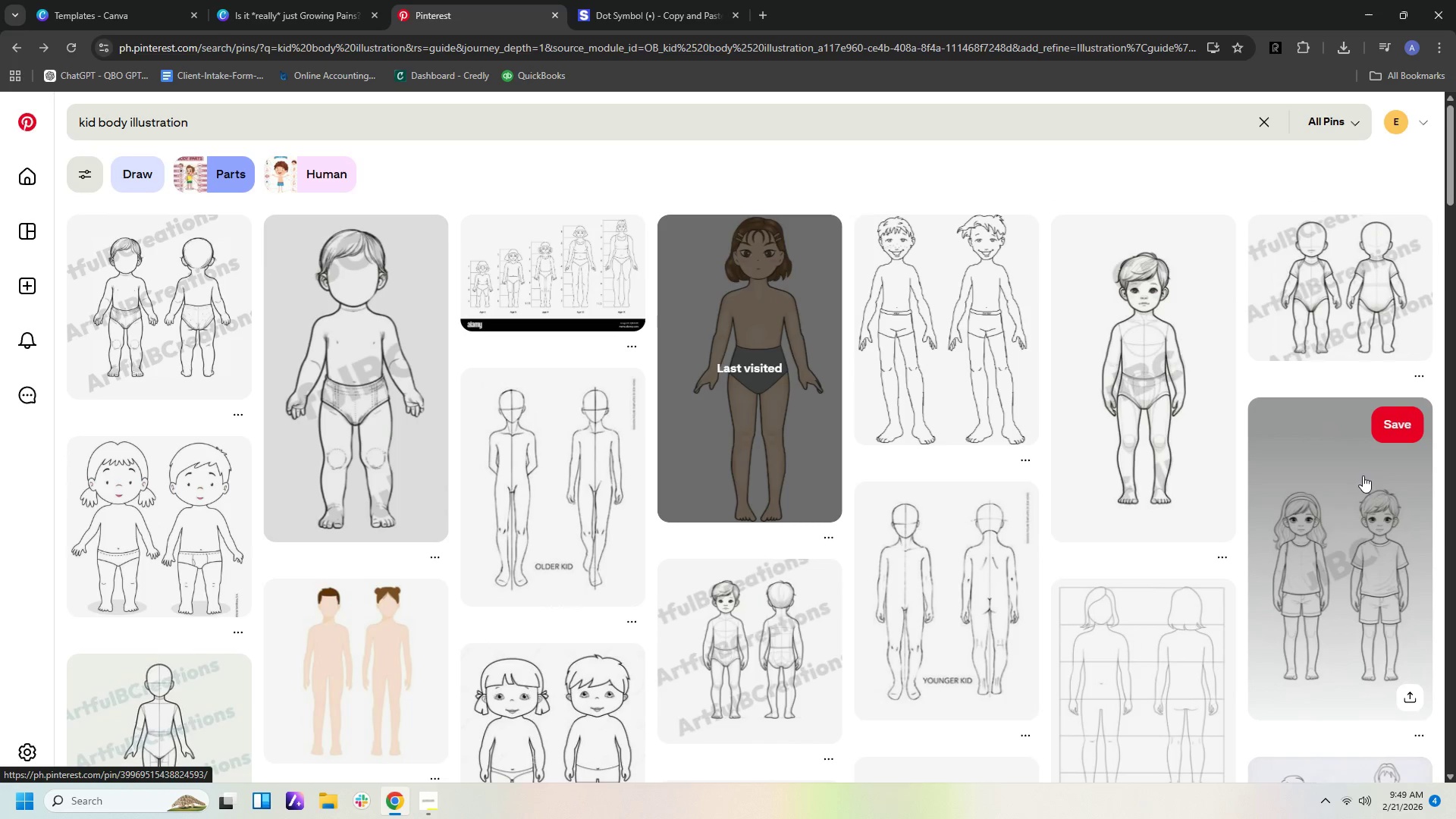 
scroll: coordinate [1363, 478], scroll_direction: up, amount: 2.0
 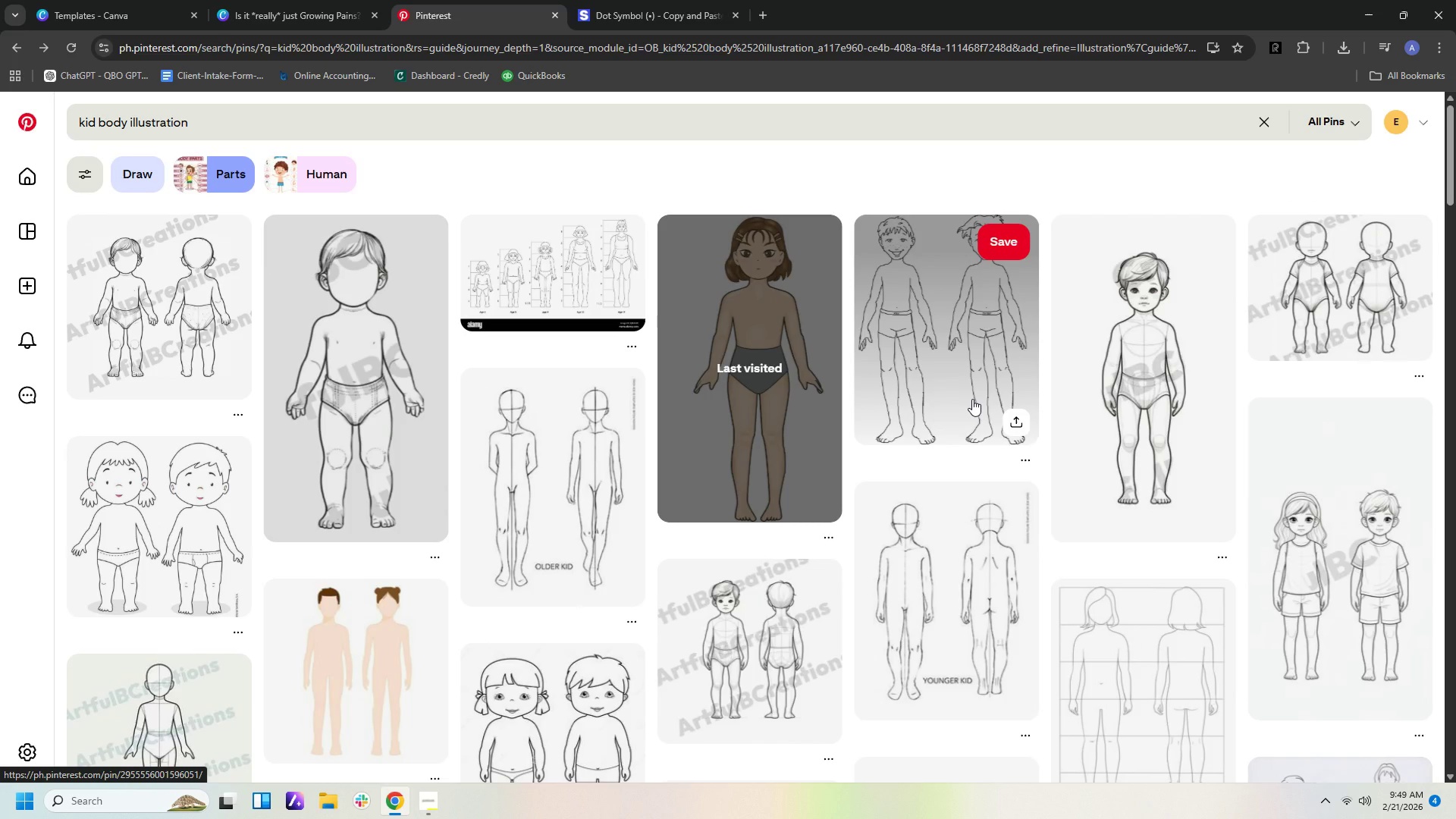 
left_click([972, 397])
 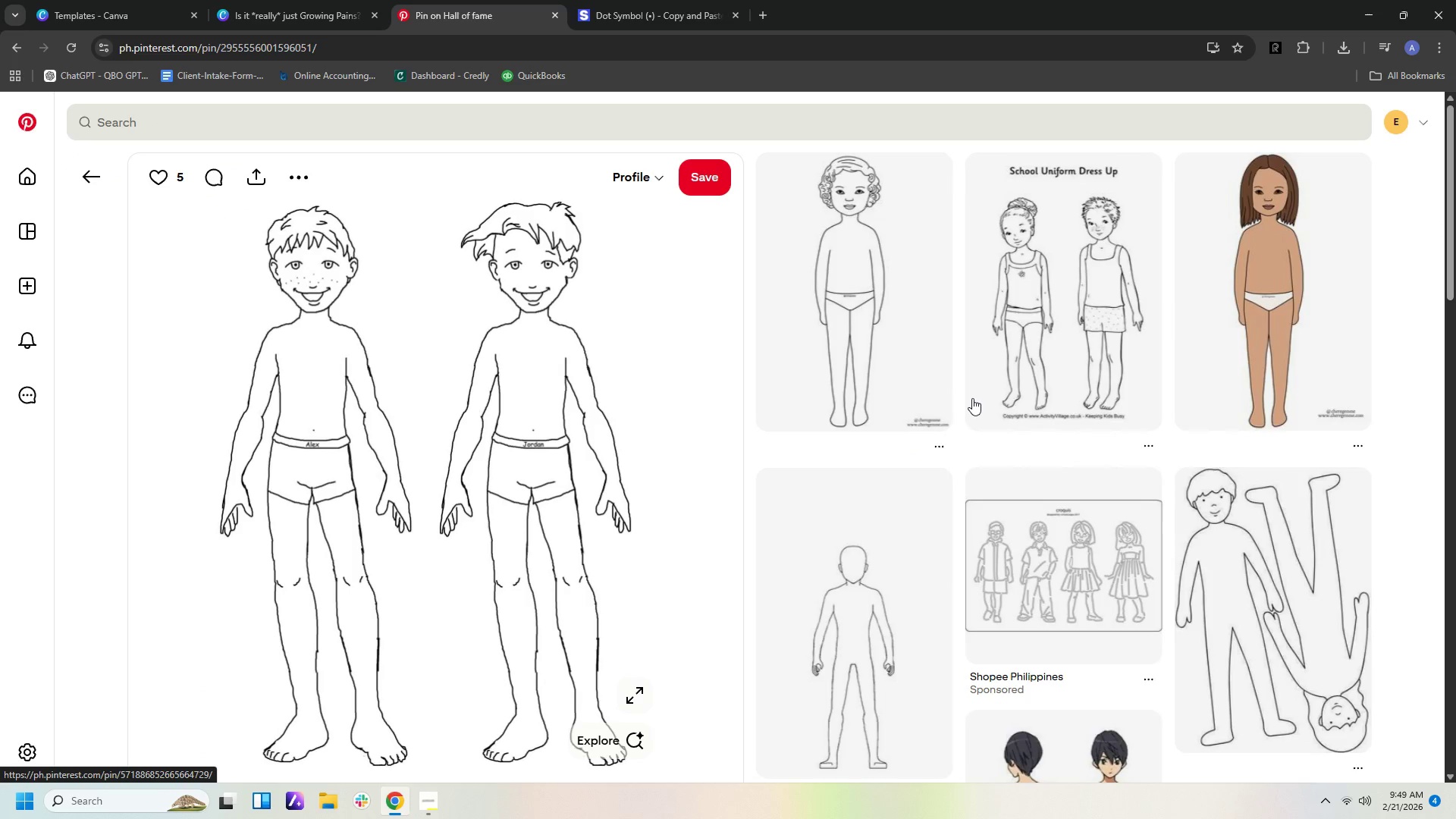 
scroll: coordinate [972, 410], scroll_direction: down, amount: 18.0
 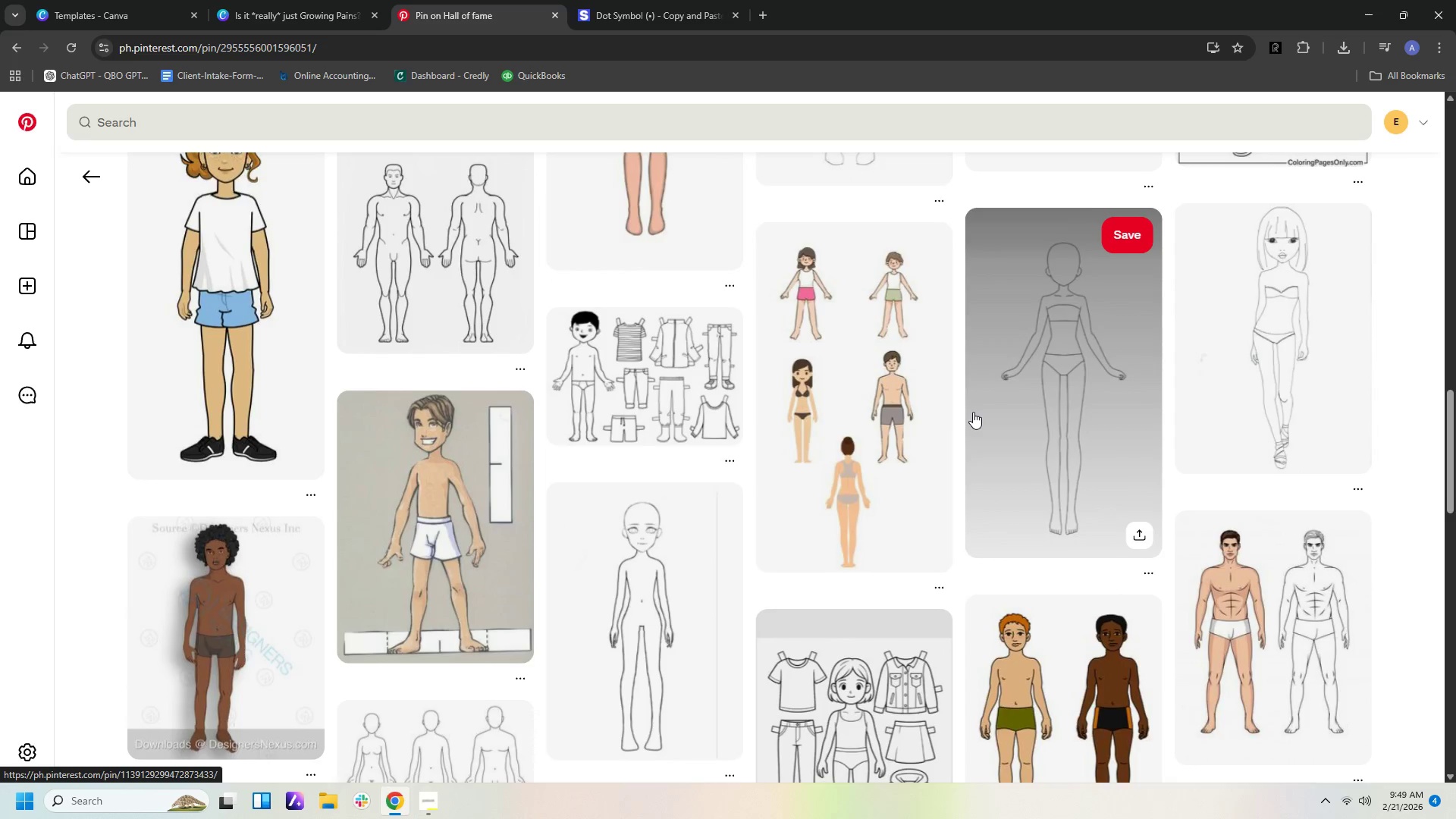 
scroll: coordinate [973, 414], scroll_direction: down, amount: 4.0
 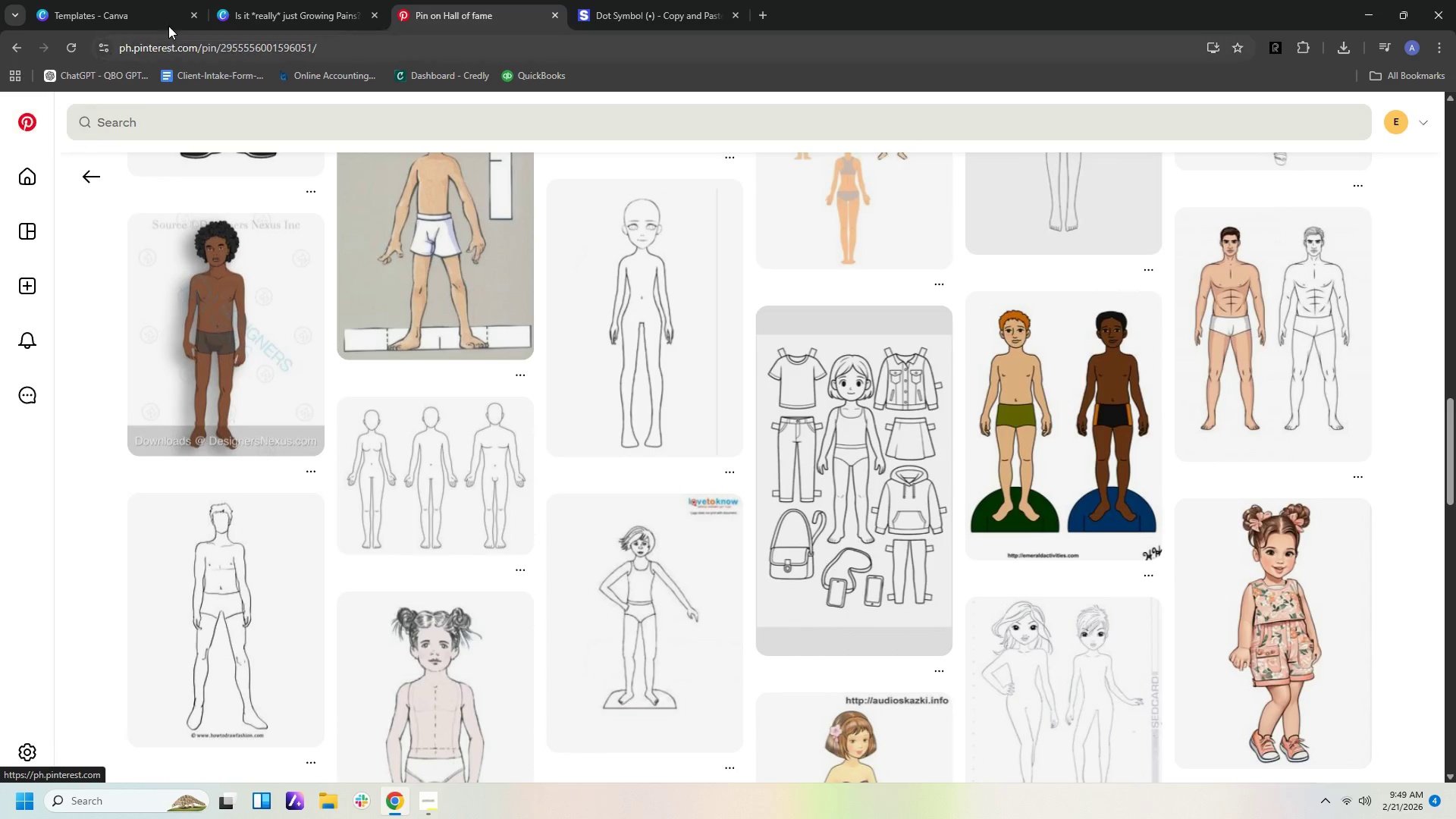 
left_click([288, 20])
 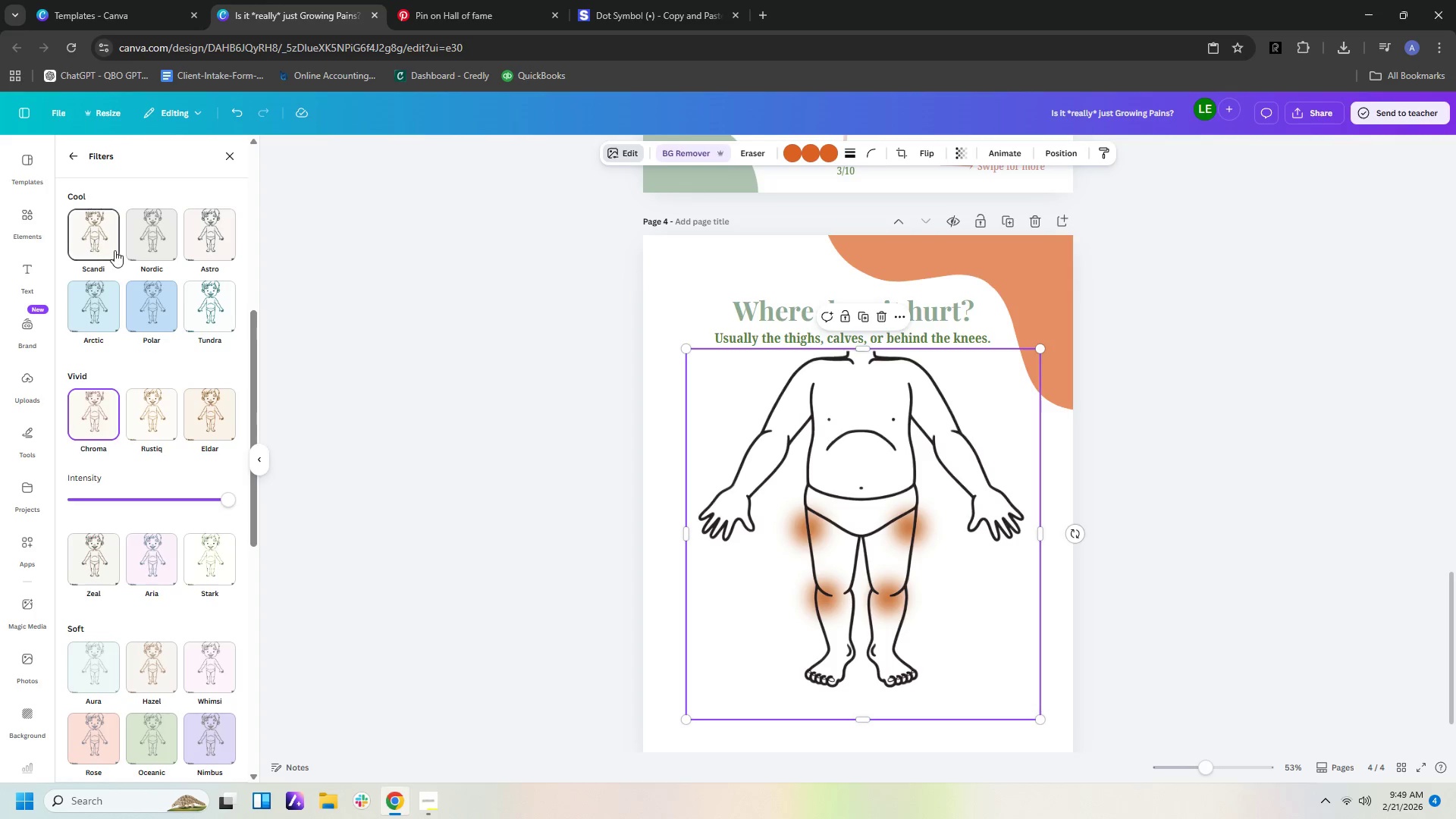 
left_click([105, 245])
 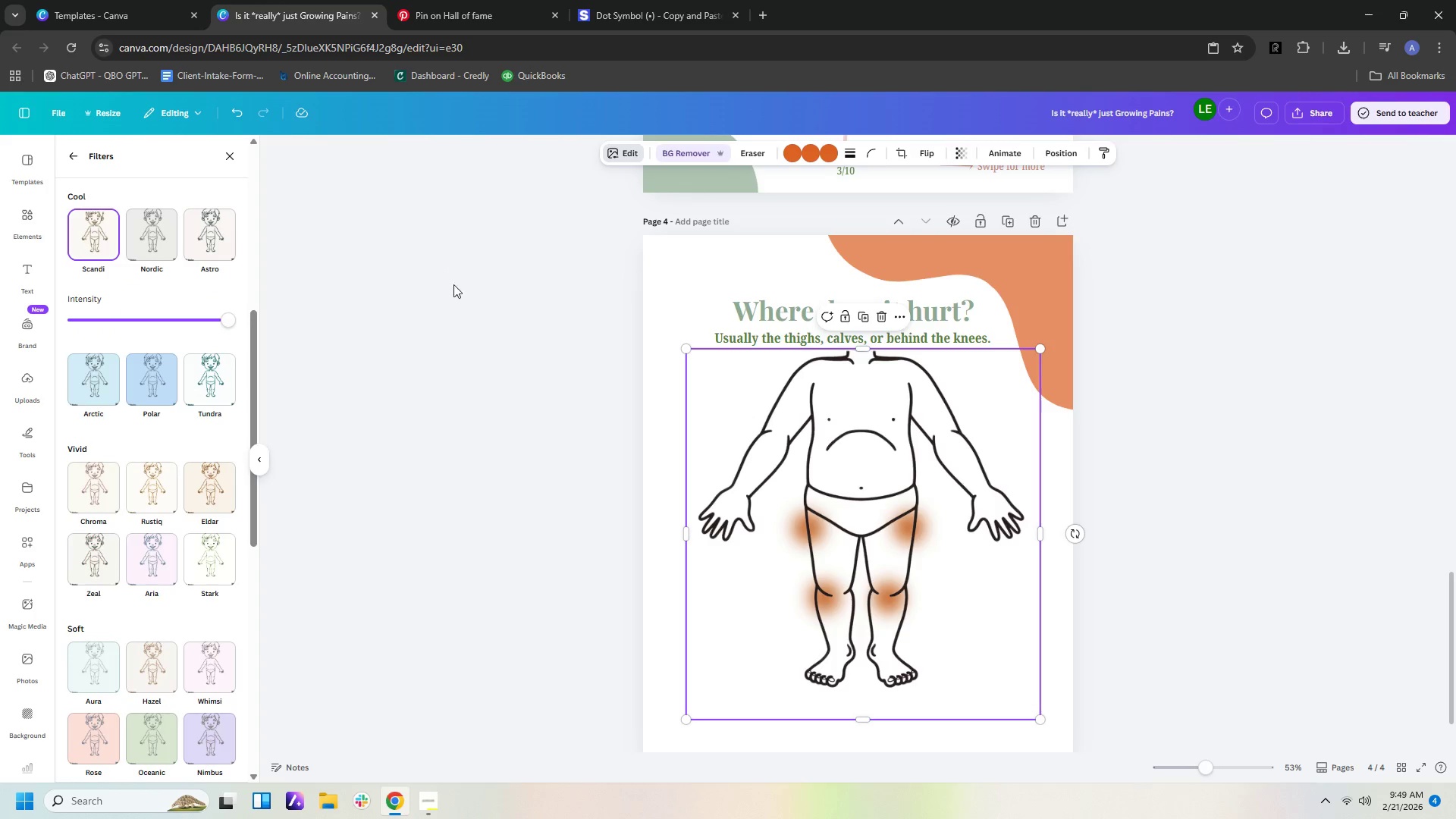 
left_click([452, 305])
 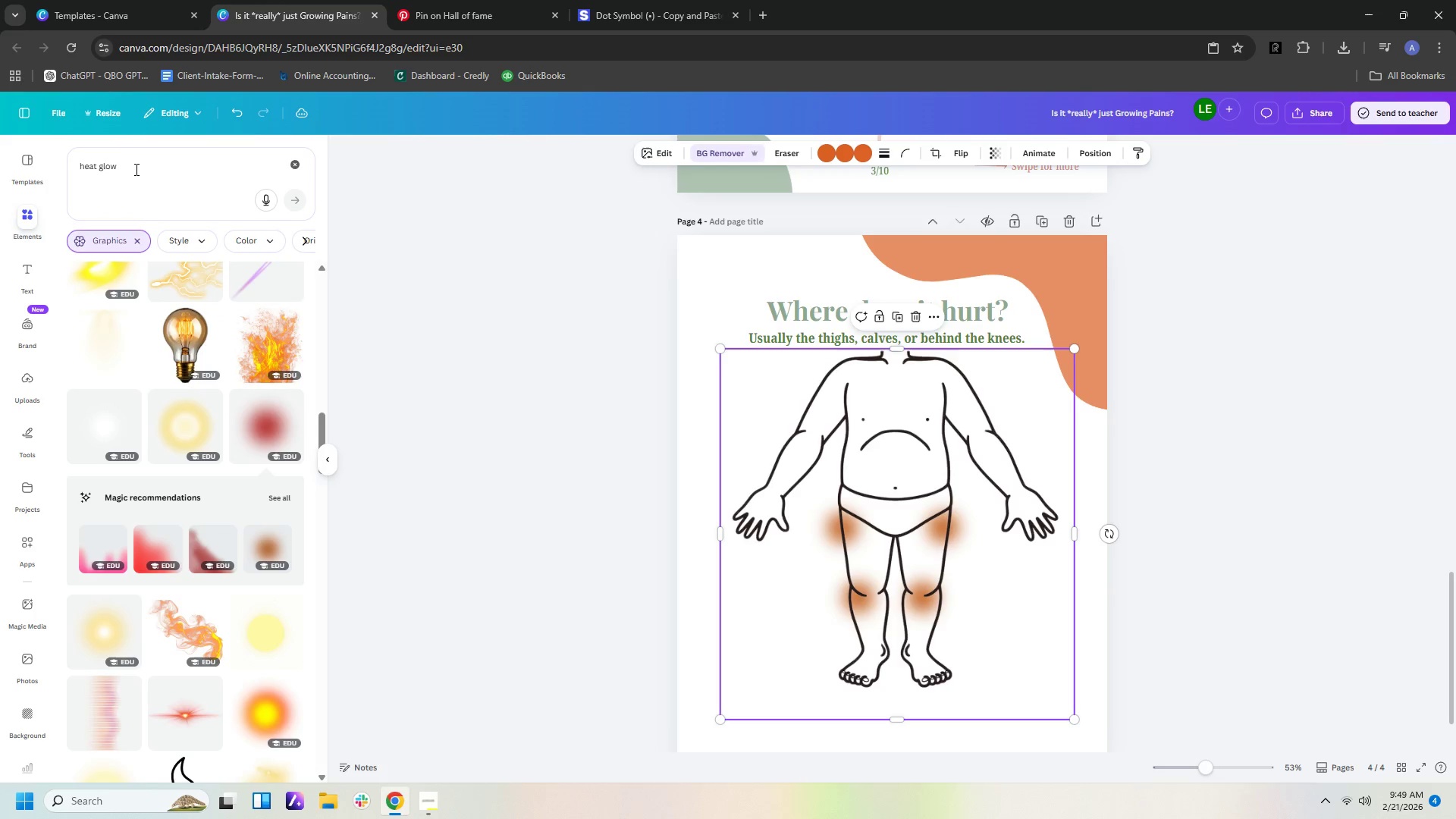 
left_click([140, 179])
 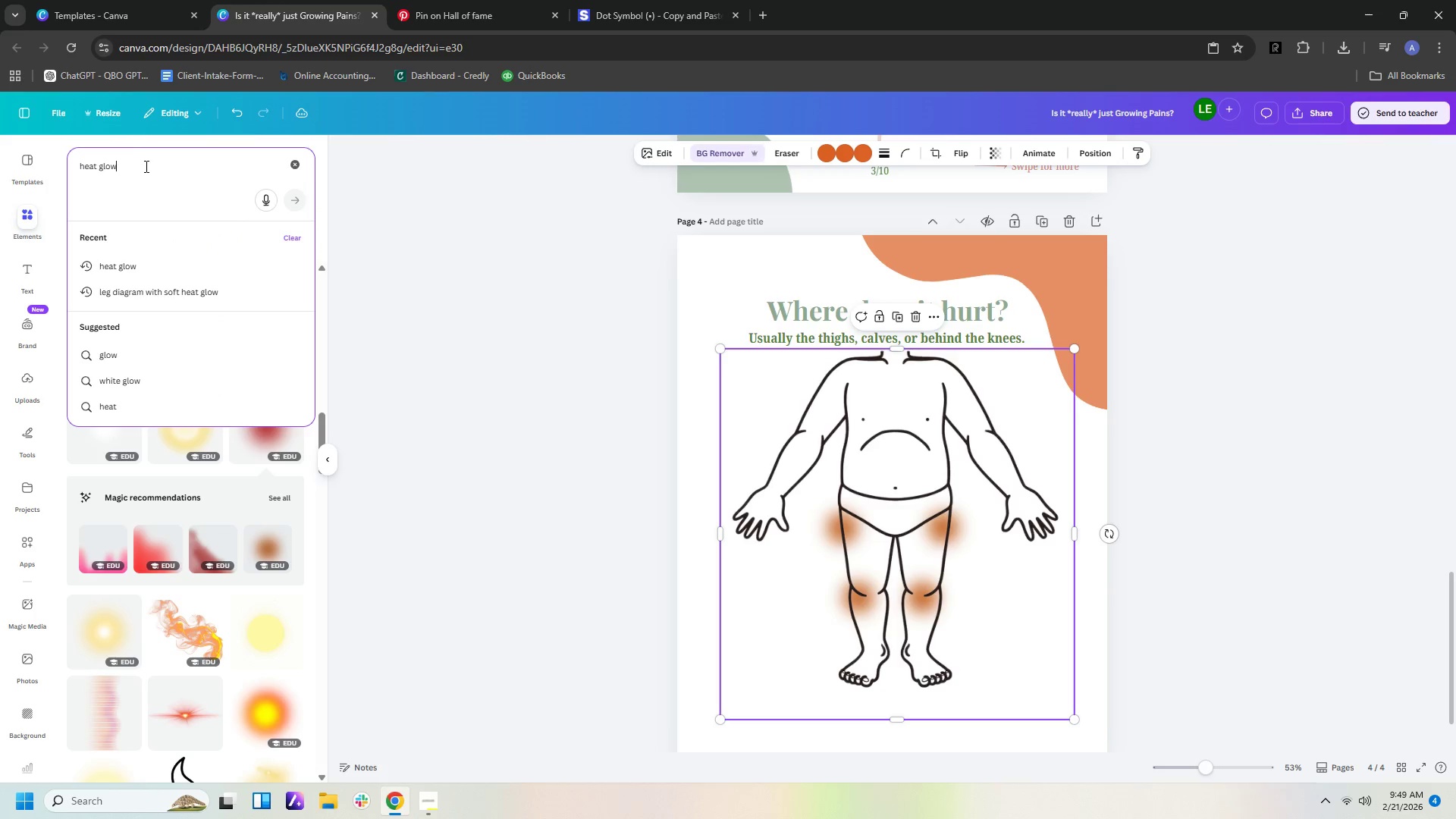 
left_click_drag(start_coordinate=[145, 166], to_coordinate=[0, 136])
 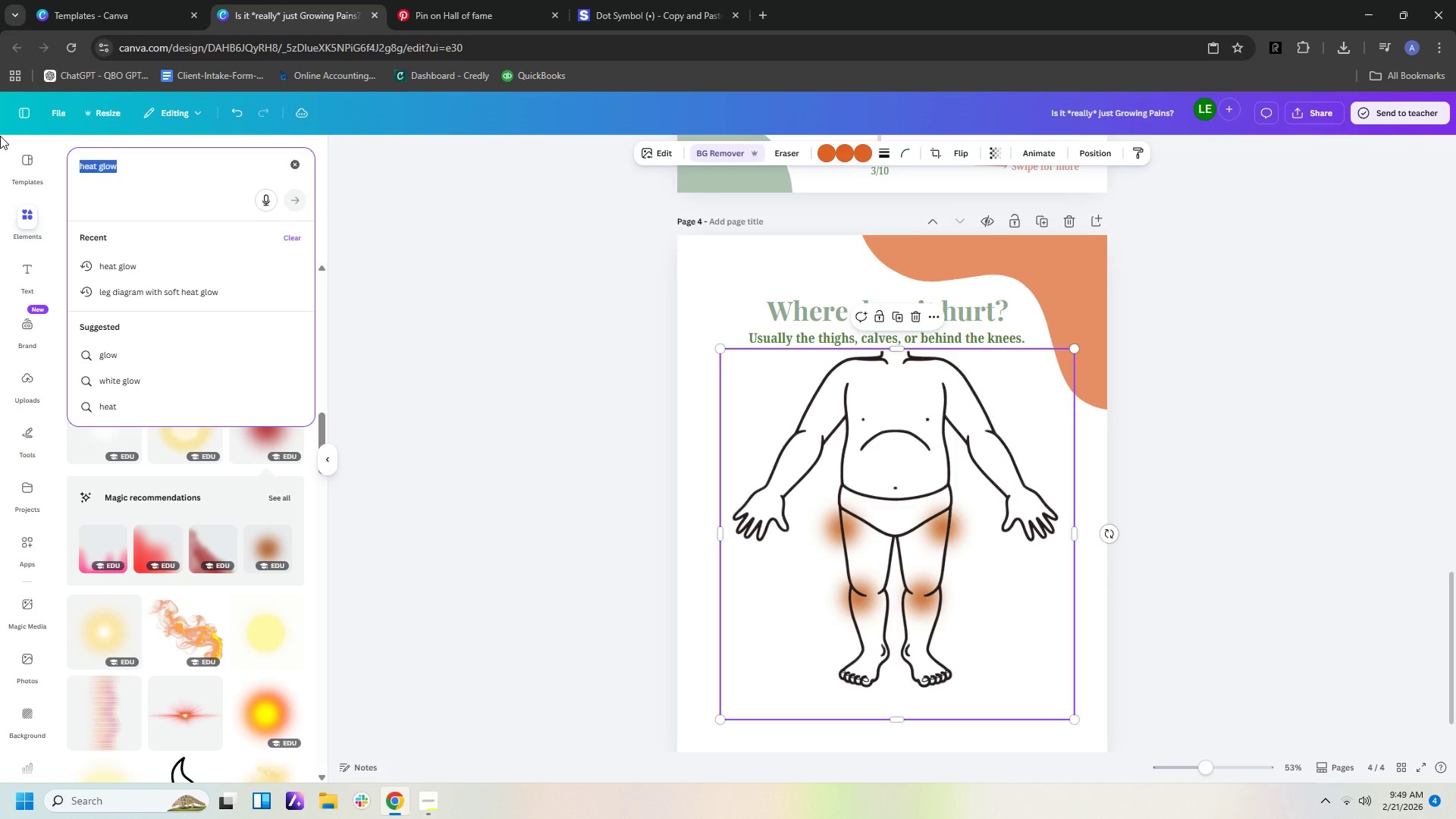 
type(kid body illustration)
 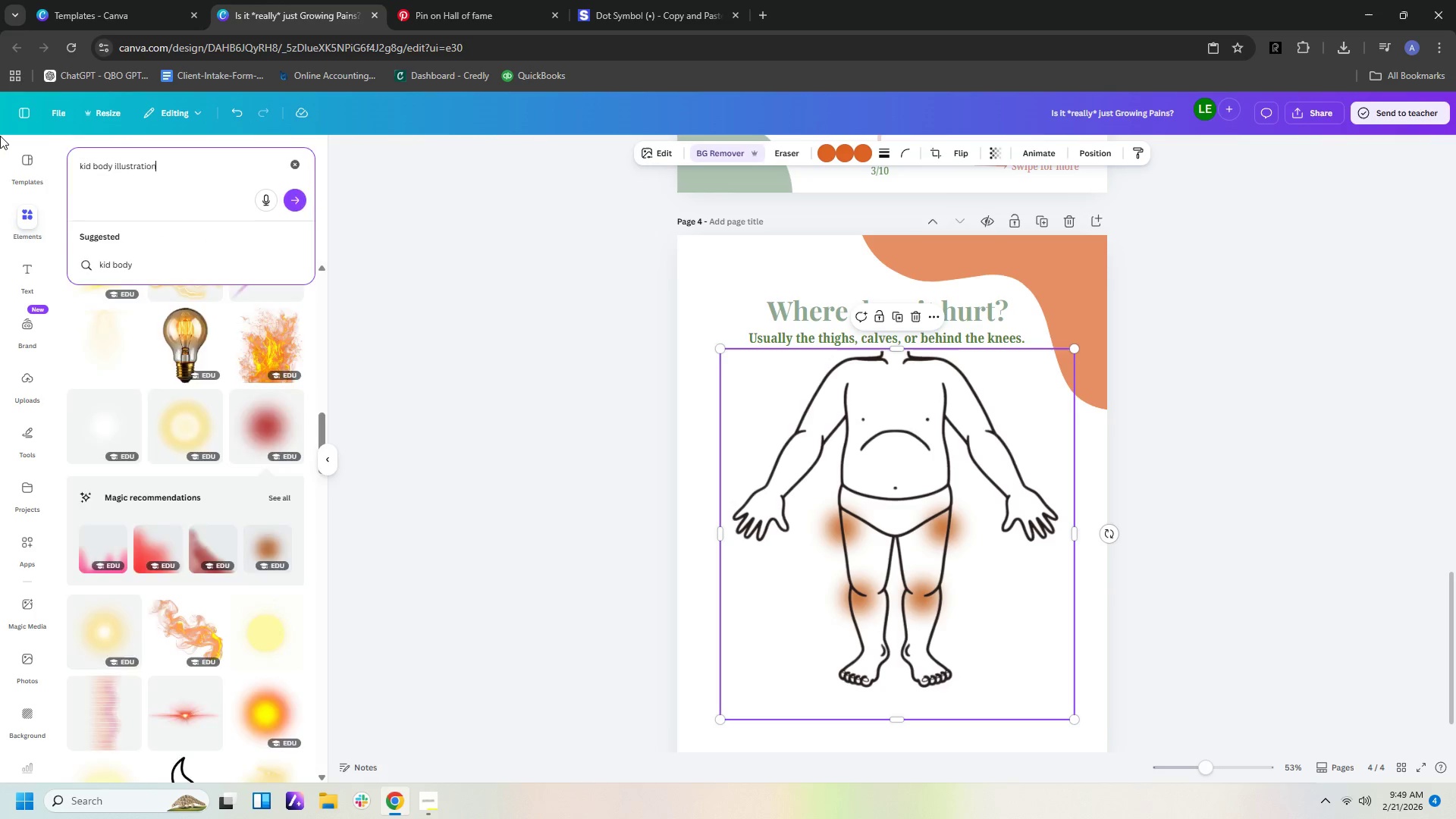 
key(Enter)
 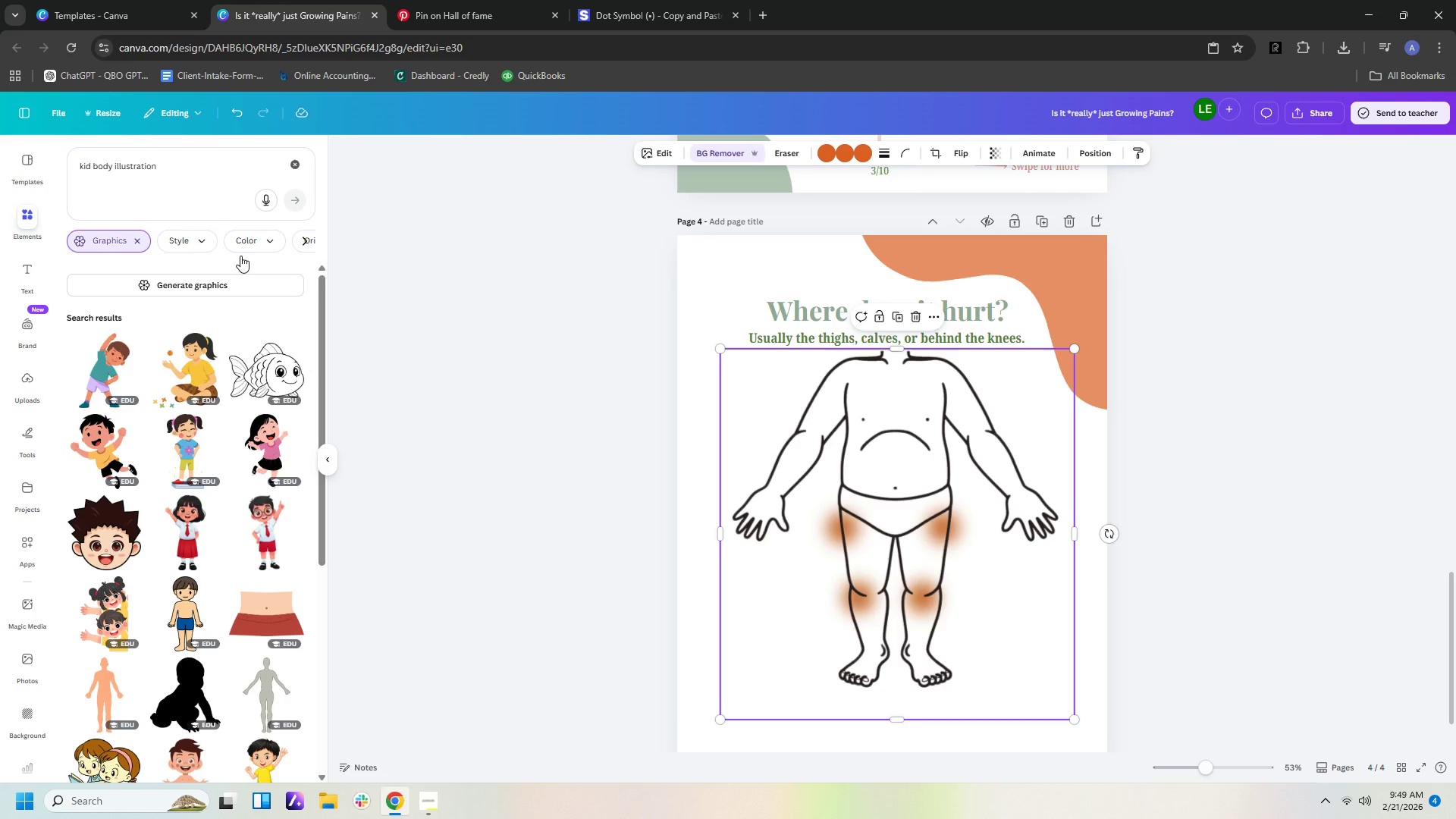 
scroll: coordinate [266, 503], scroll_direction: down, amount: 7.0
 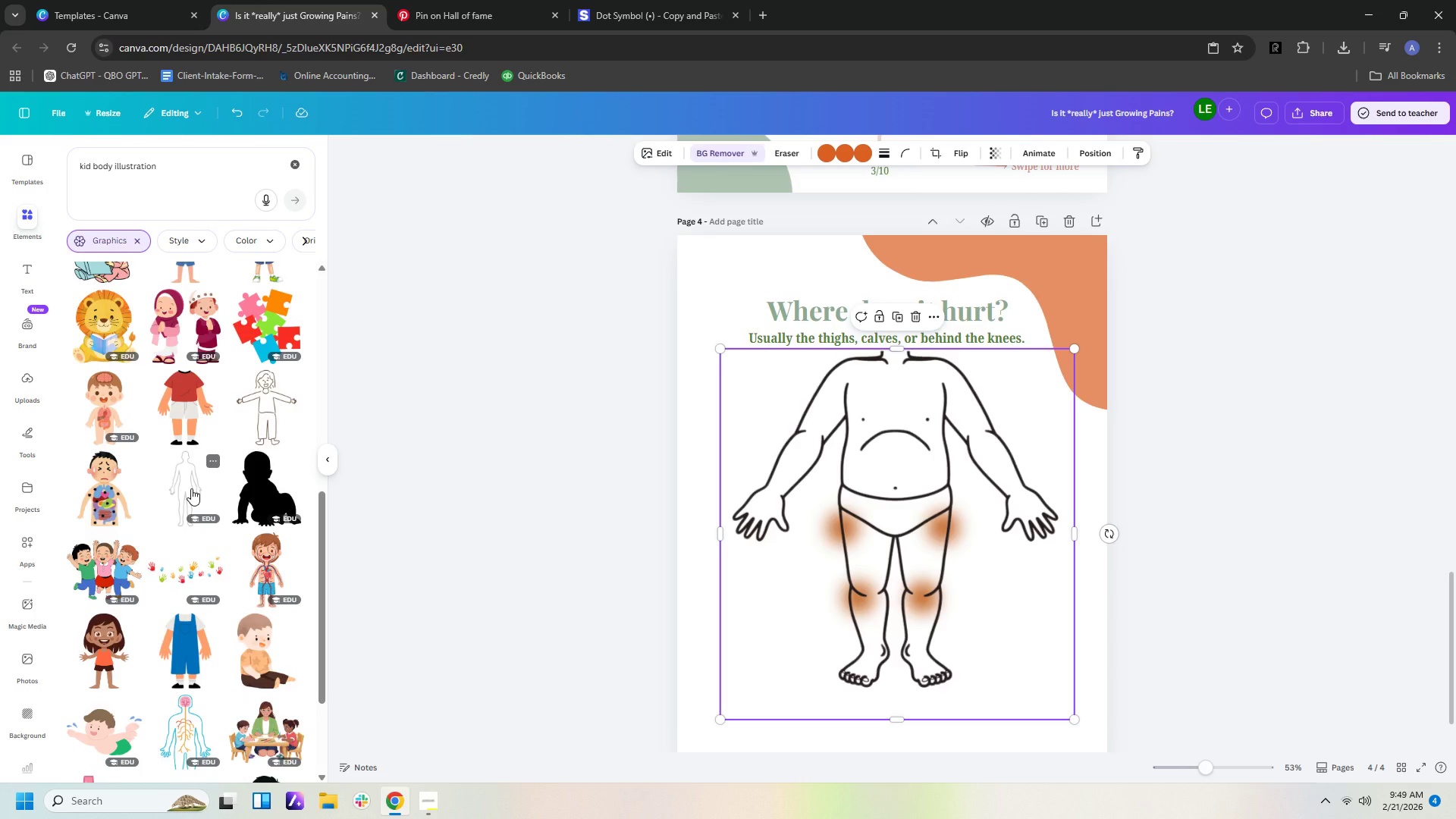 
left_click([191, 488])
 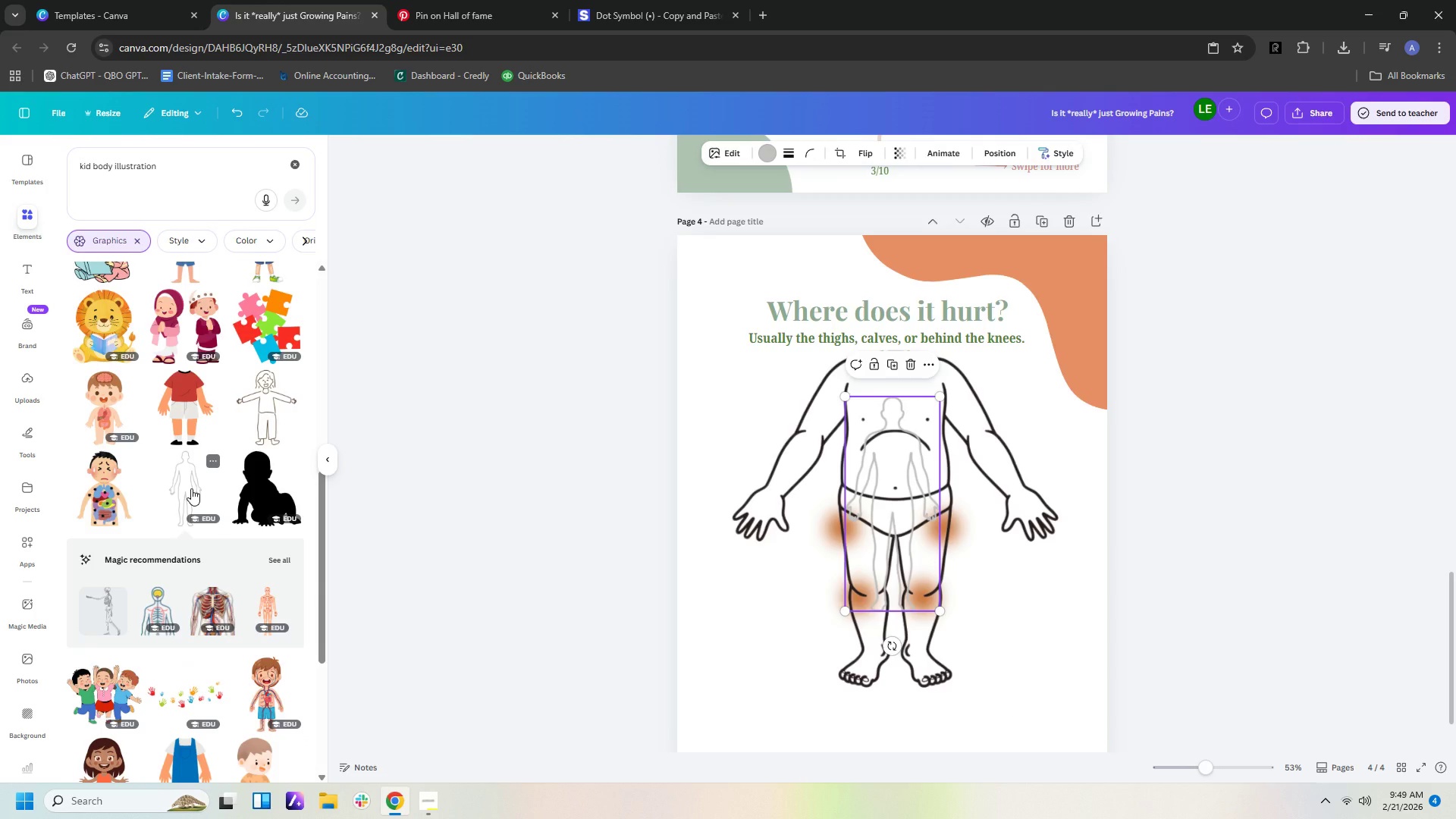 
scroll: coordinate [191, 488], scroll_direction: down, amount: 1.0
 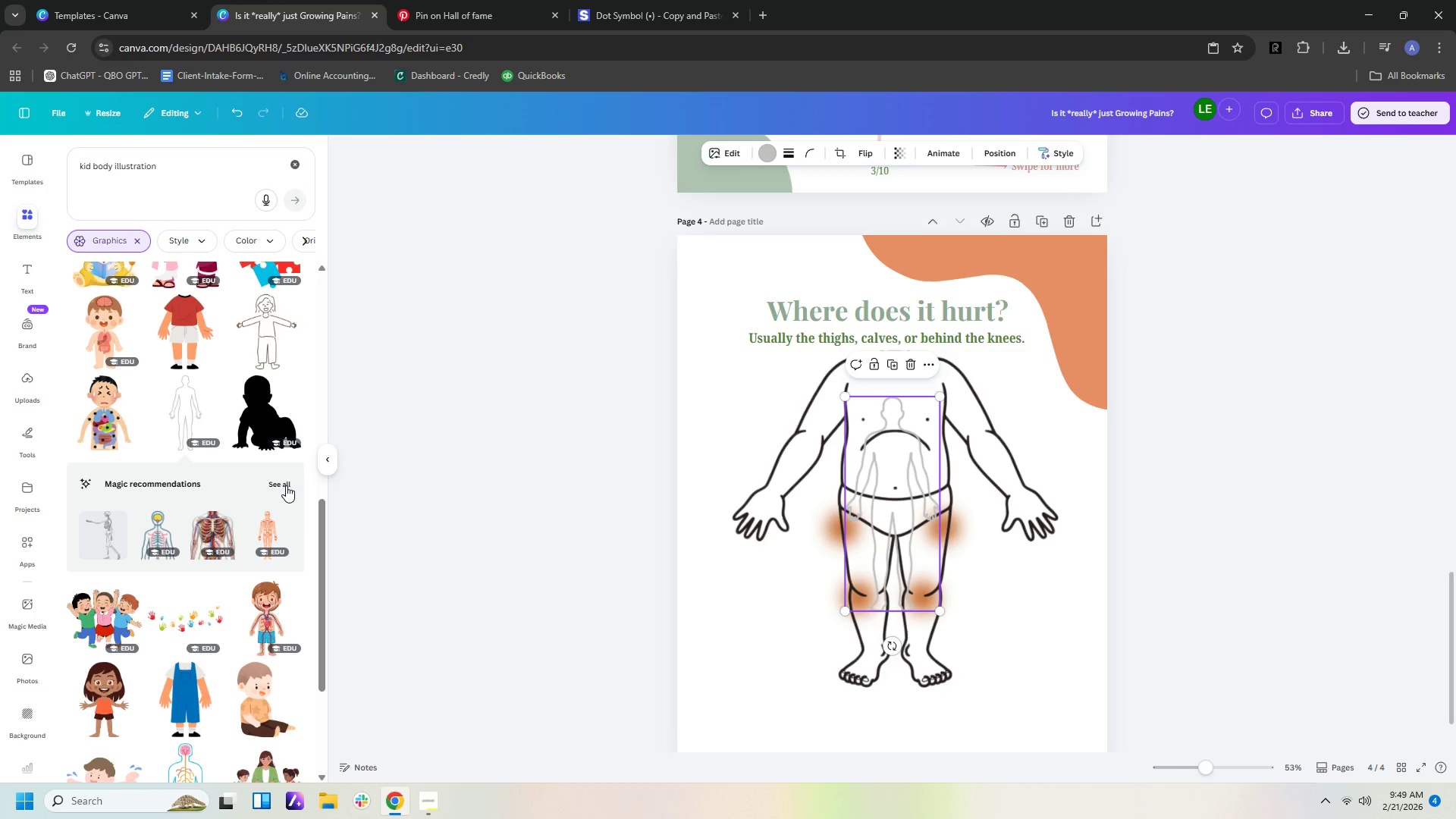 
left_click([286, 485])
 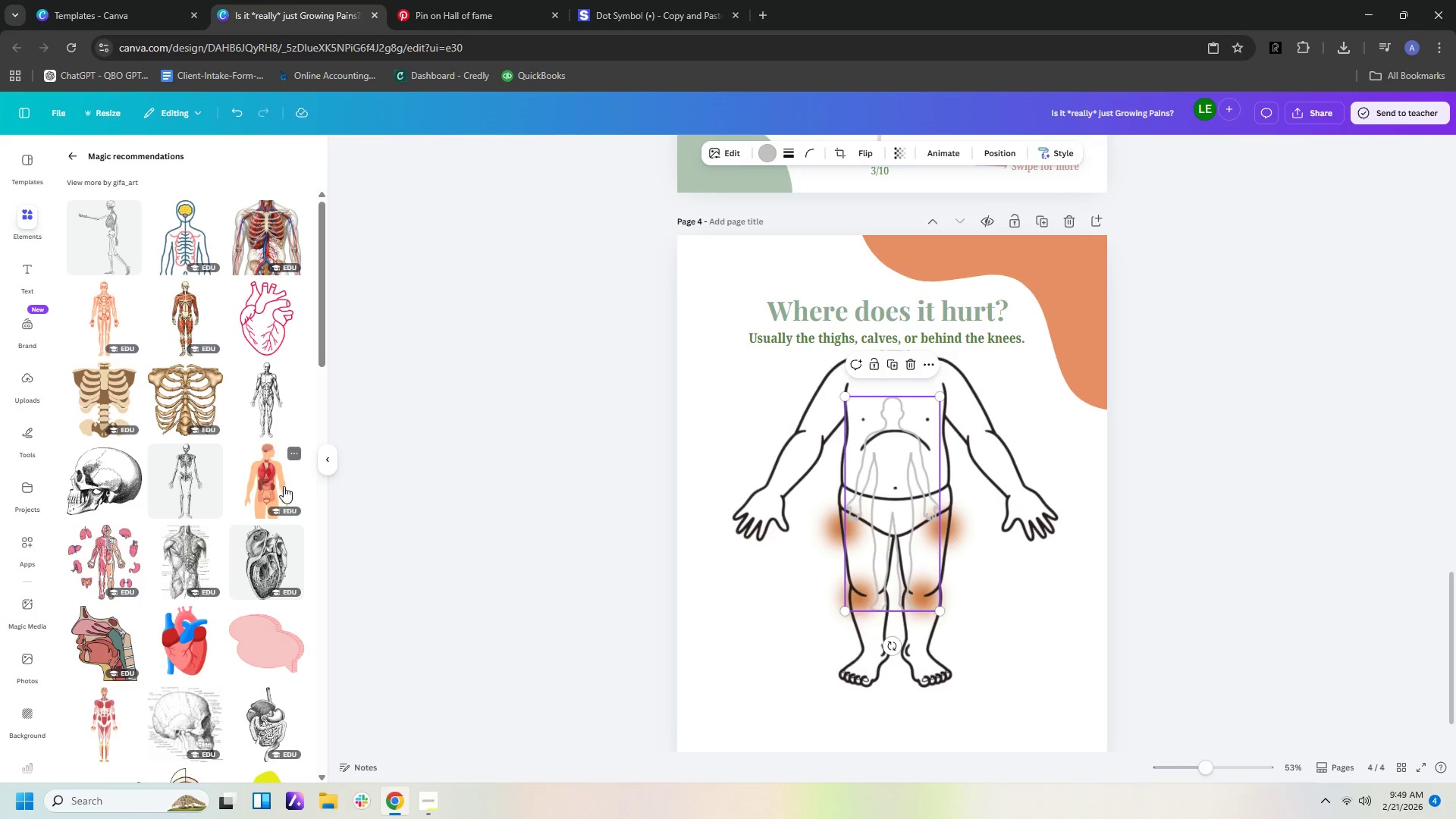 
scroll: coordinate [211, 458], scroll_direction: down, amount: 8.0
 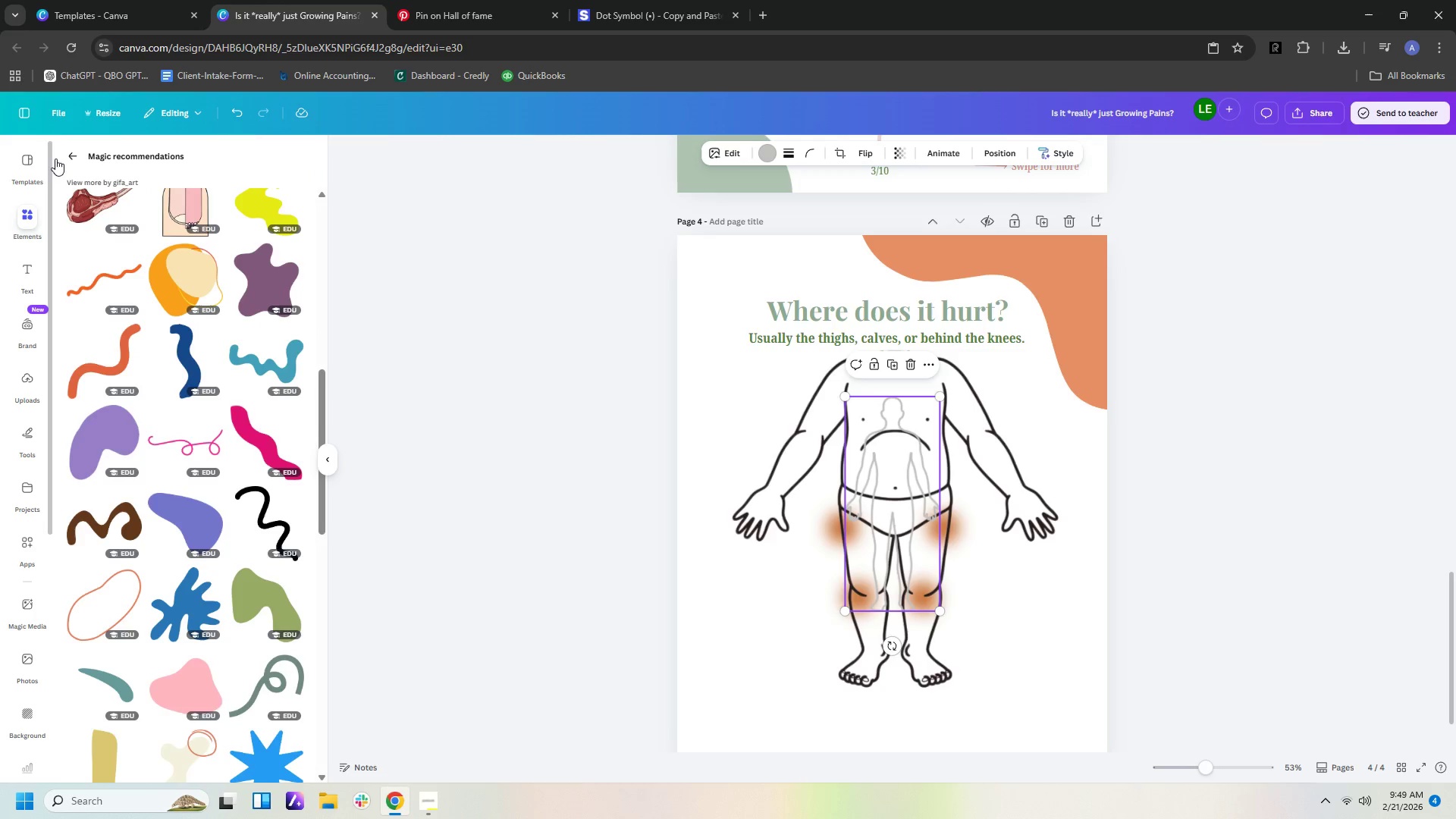 
left_click([61, 152])
 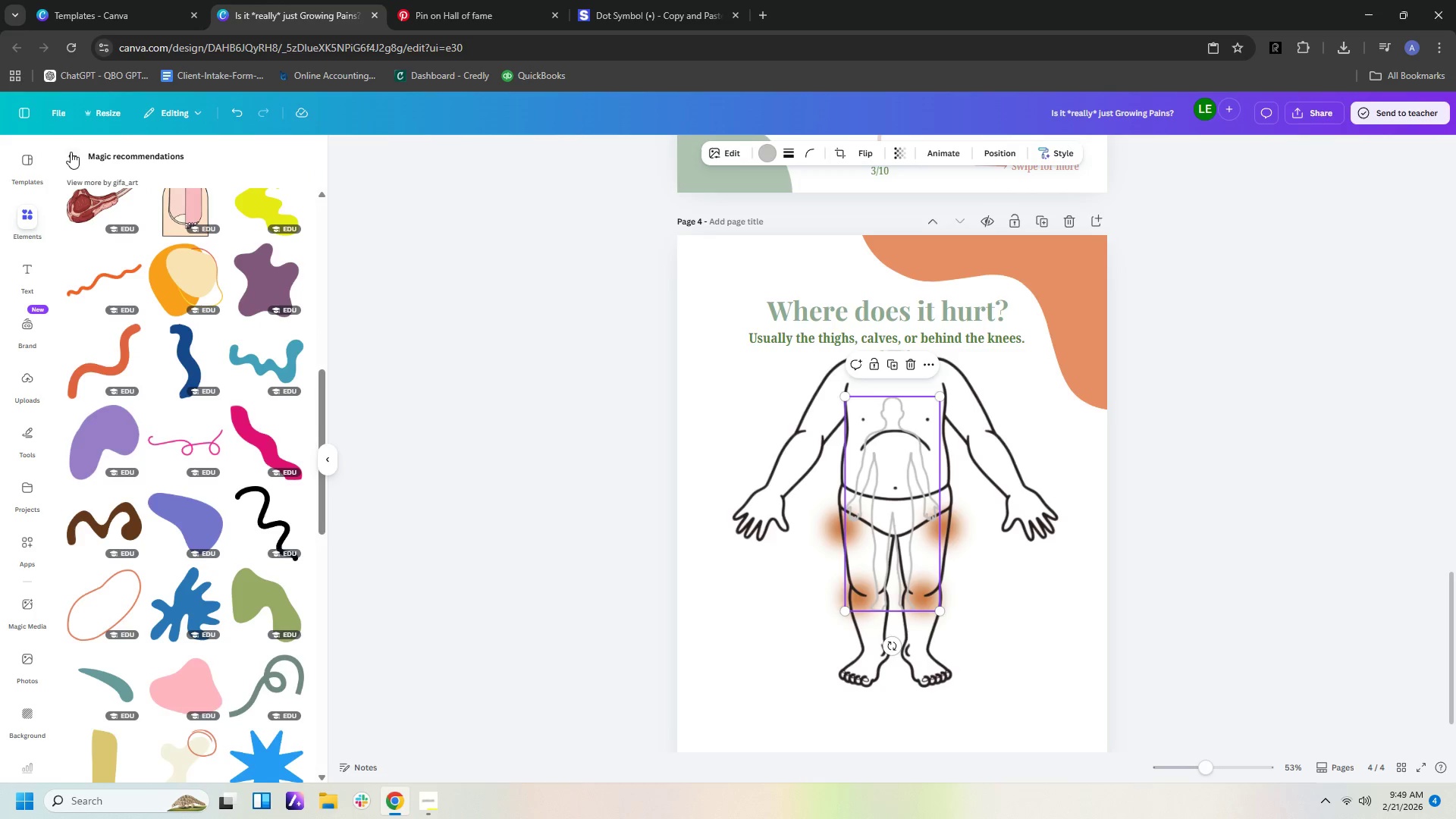 
left_click([71, 152])
 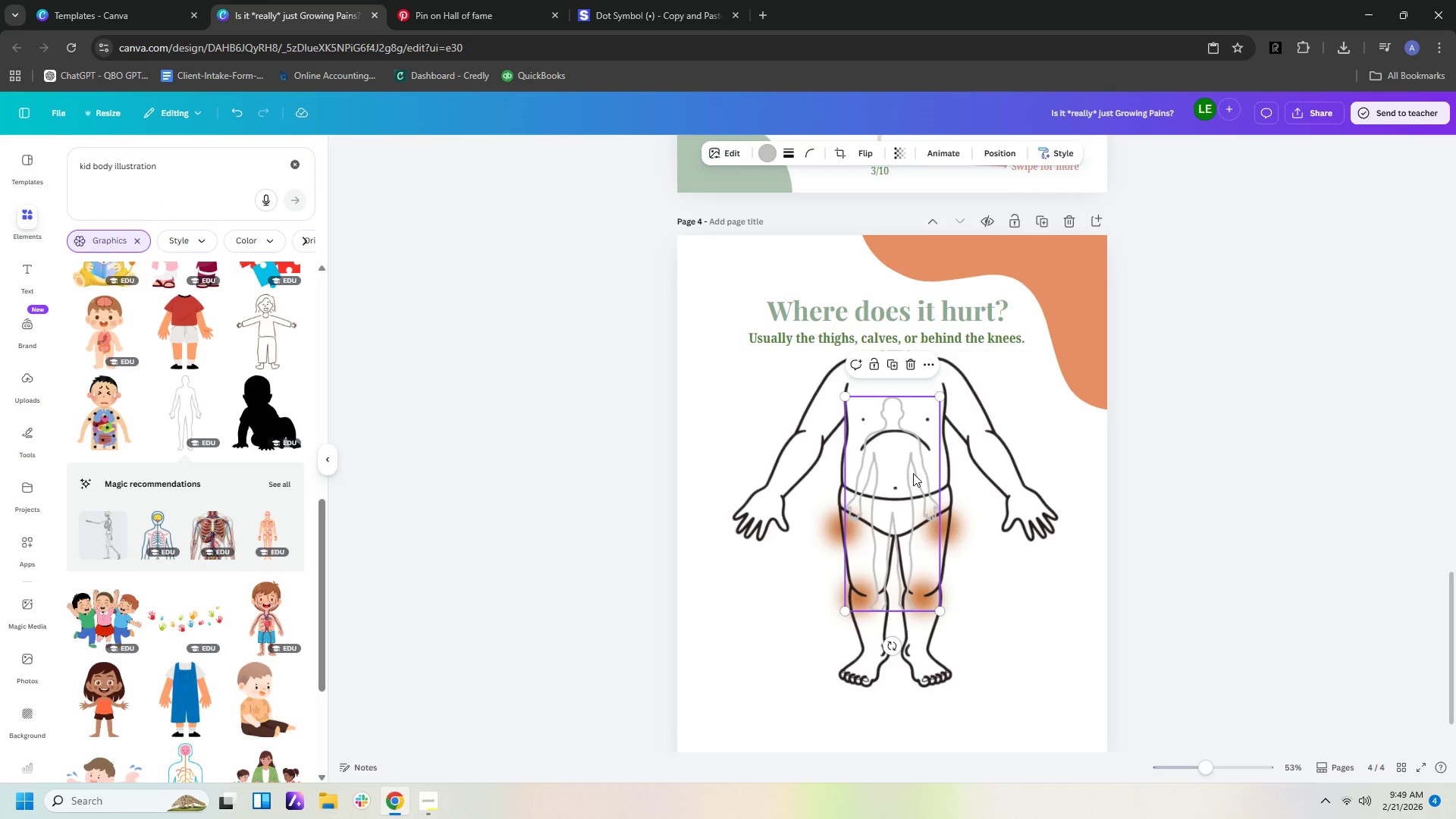 
key(Delete)
 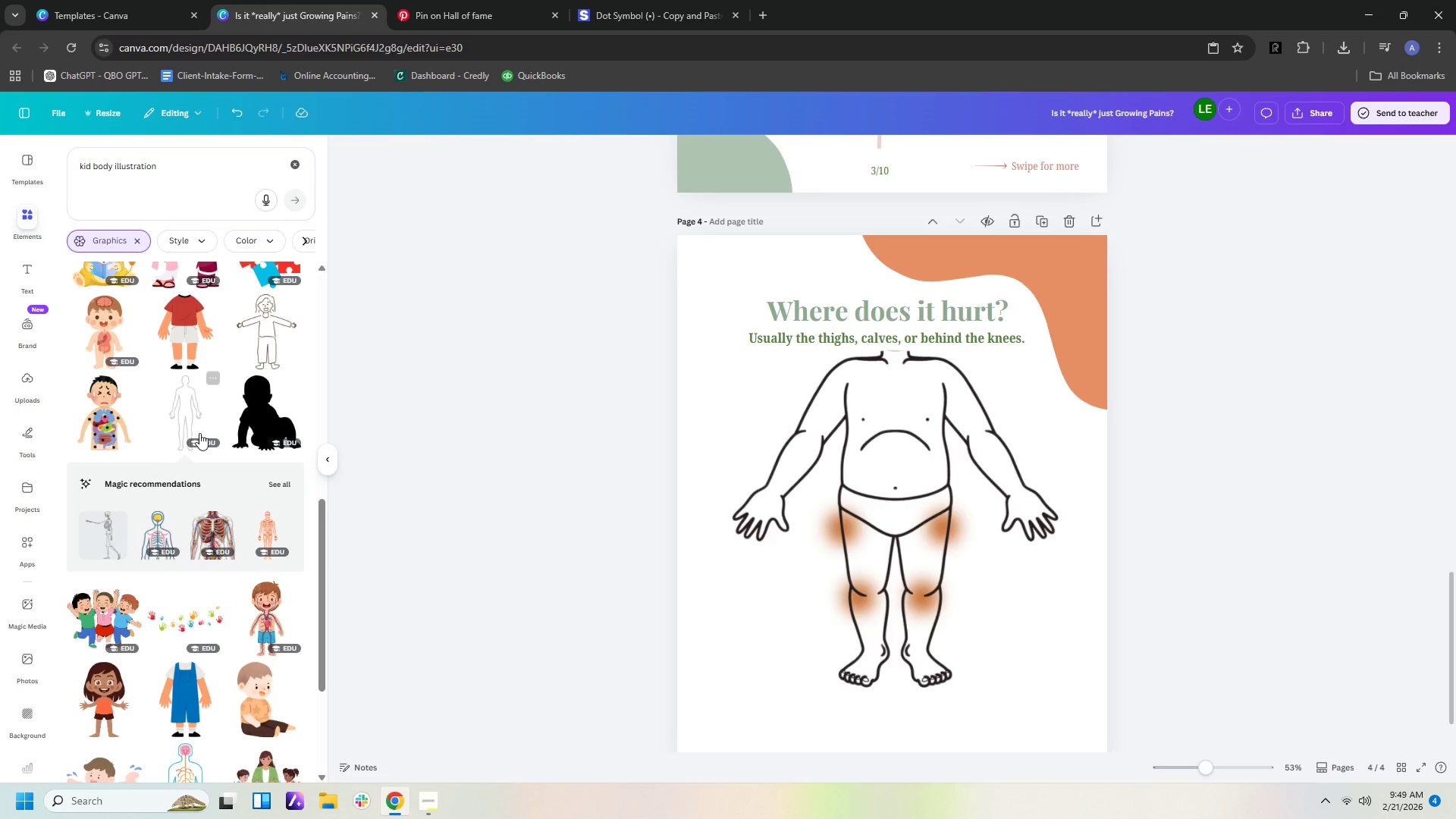 
scroll: coordinate [242, 463], scroll_direction: down, amount: 27.0
 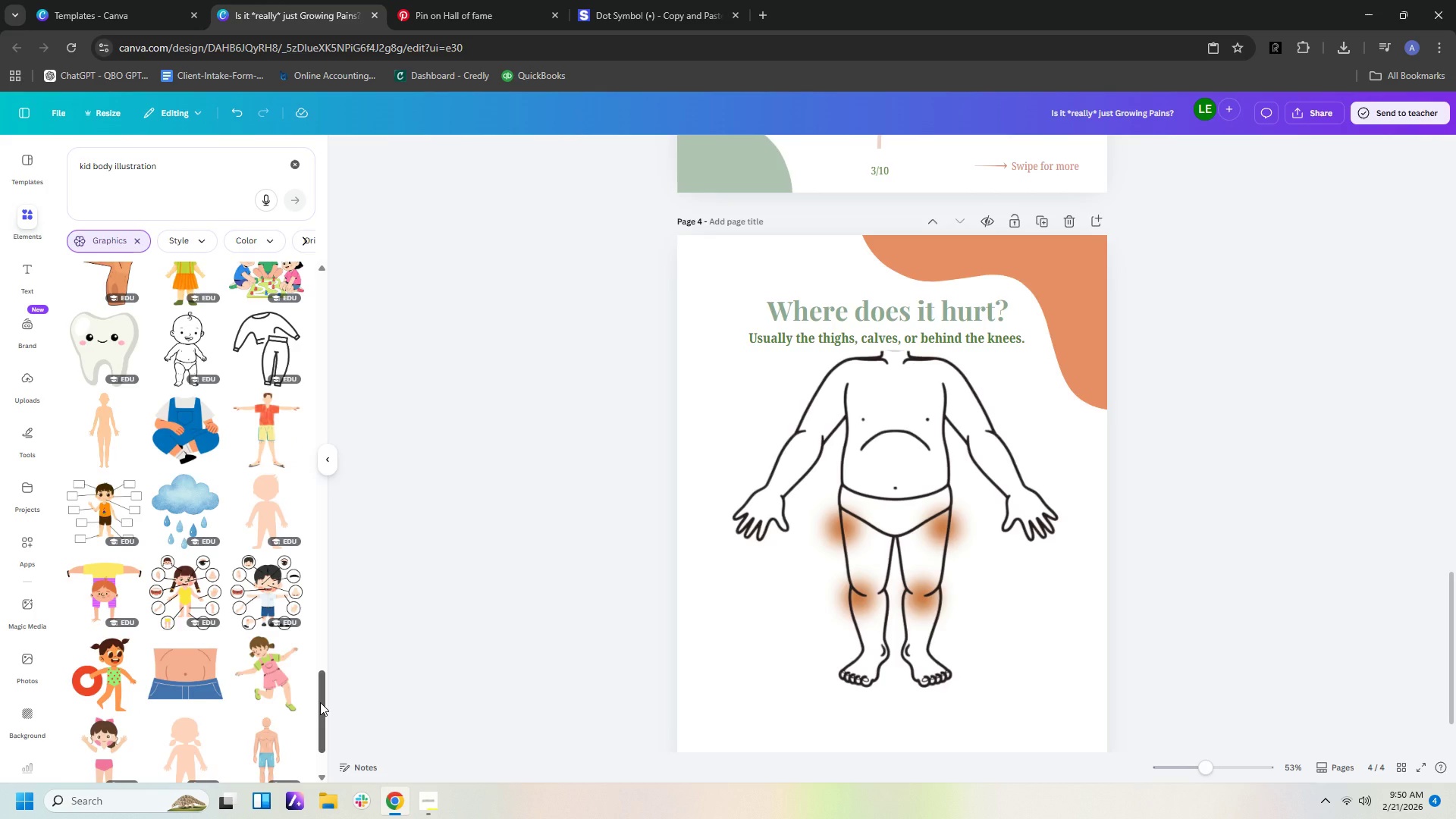 
left_click_drag(start_coordinate=[320, 702], to_coordinate=[344, 158])
 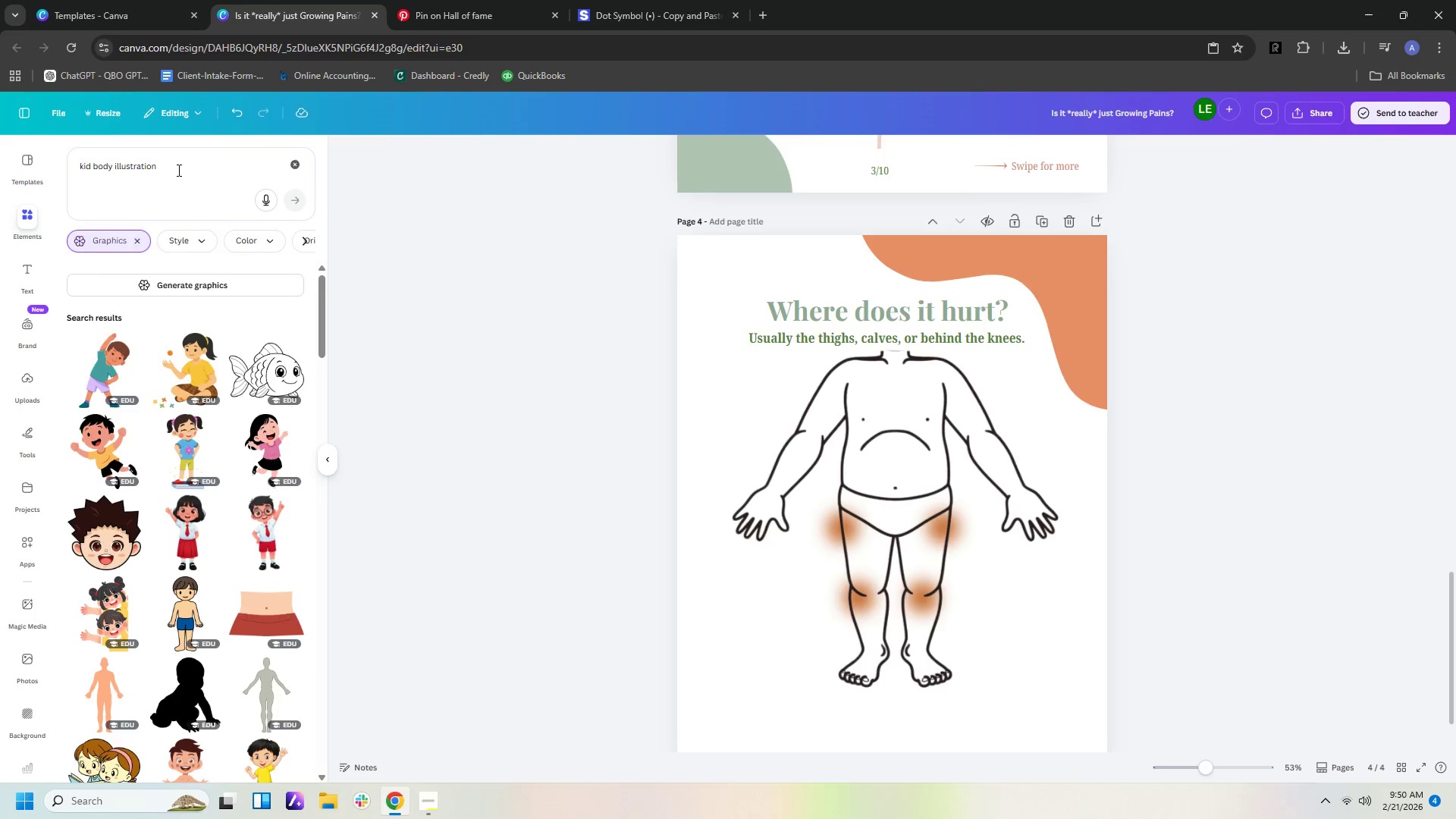 
left_click([177, 170])
 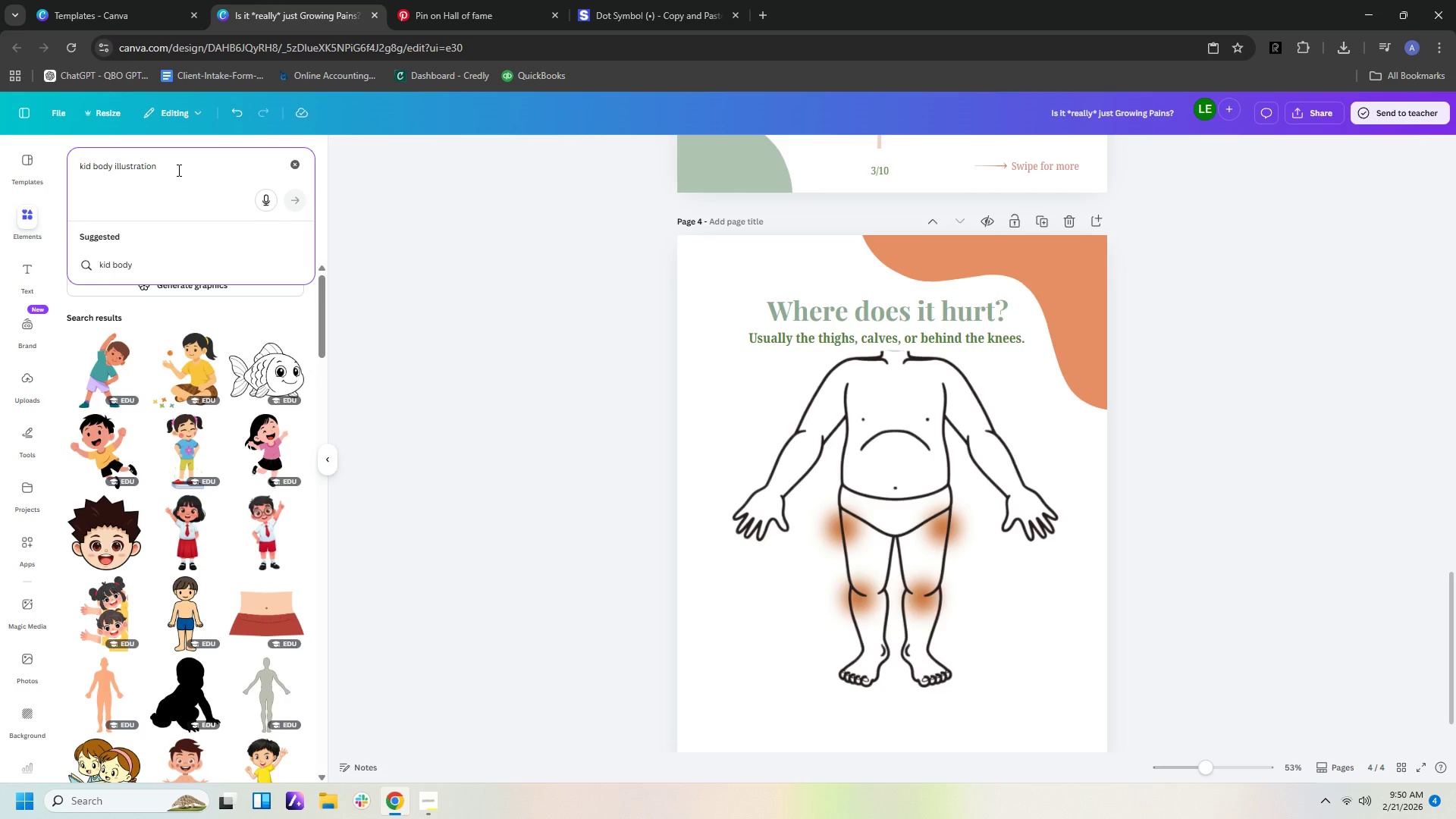 
key(Backspace)
 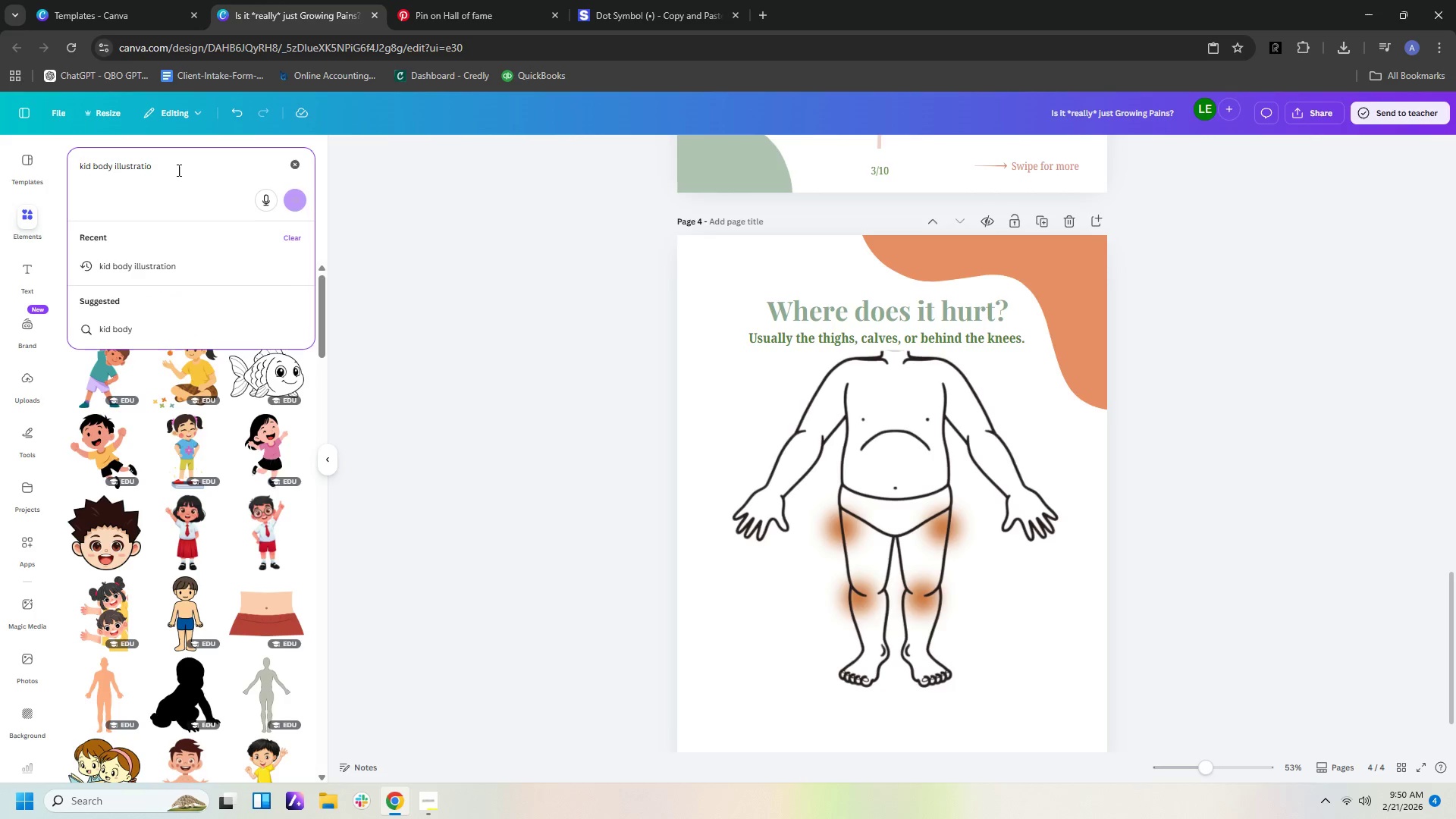 
key(Backspace)
 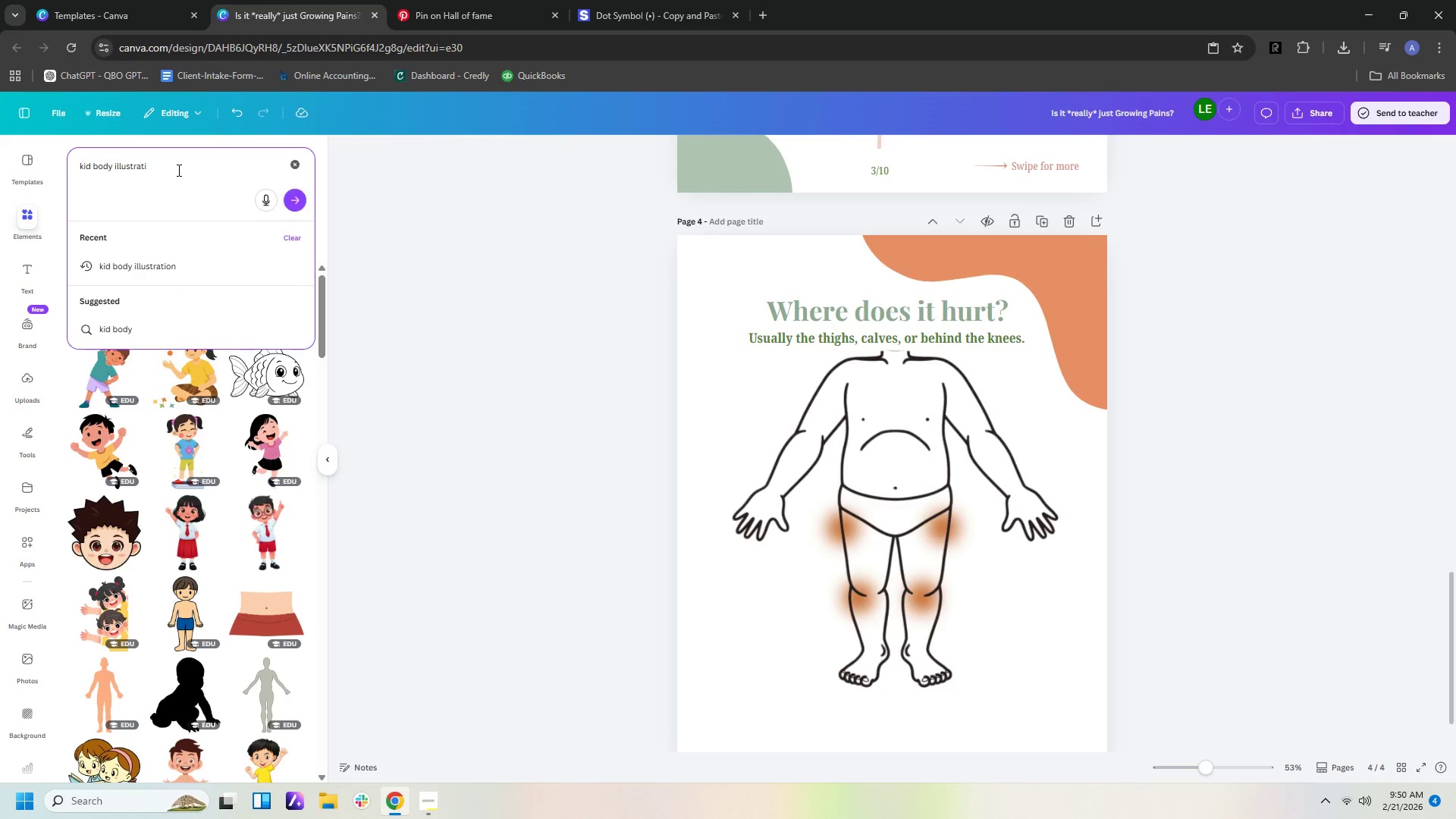 
key(Backspace)
 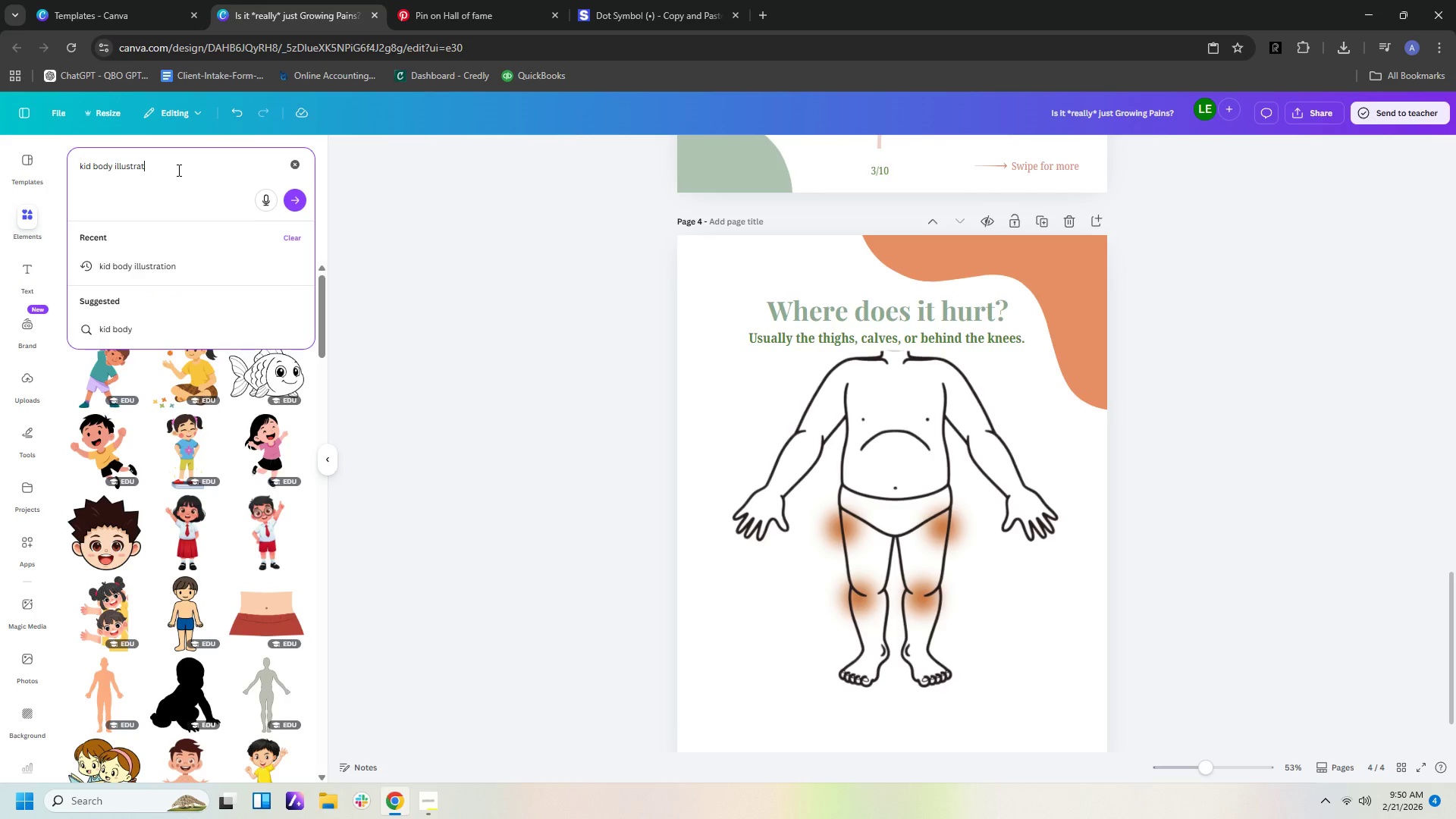 
key(Backspace)
 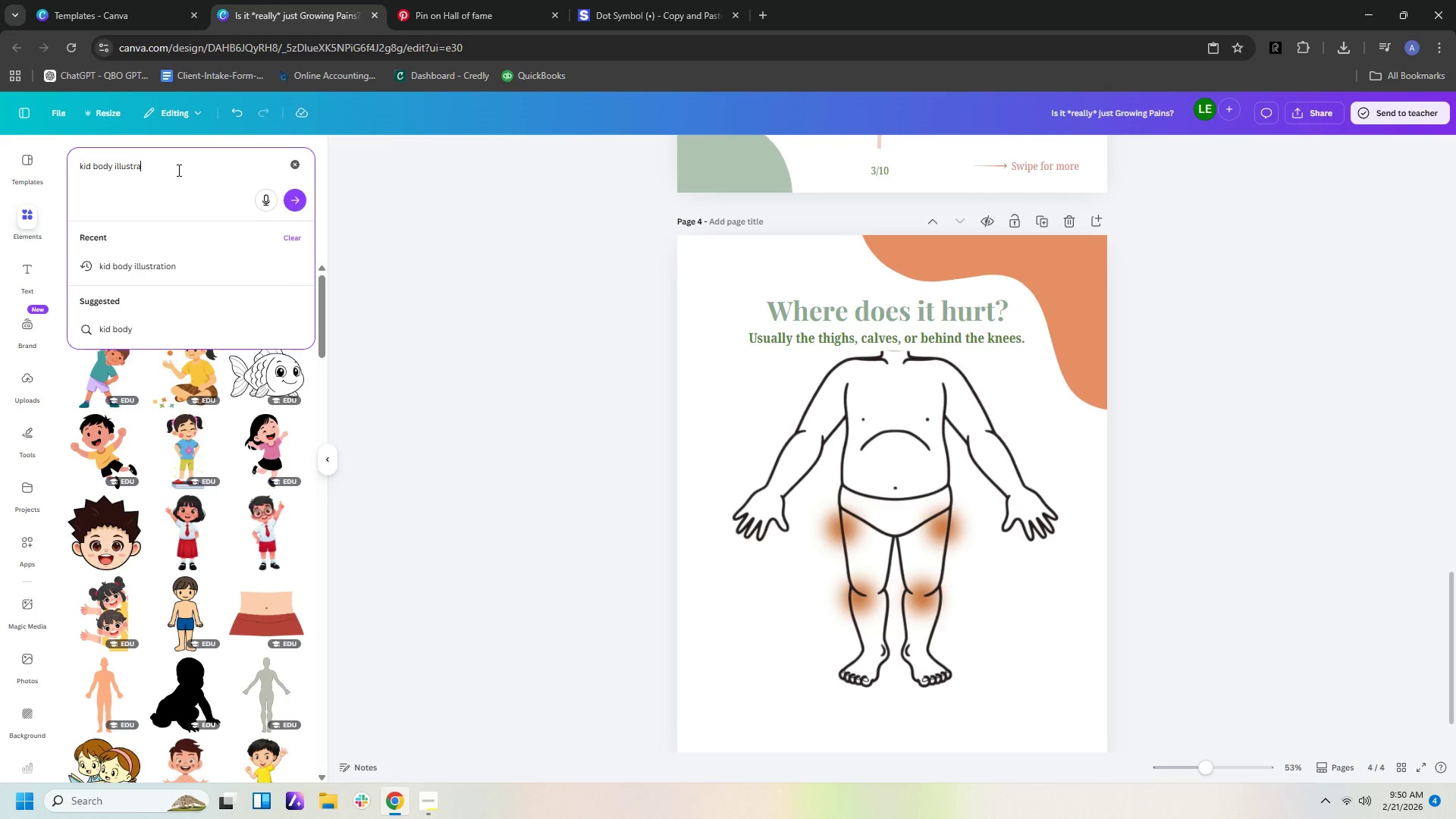 
key(Backspace)
 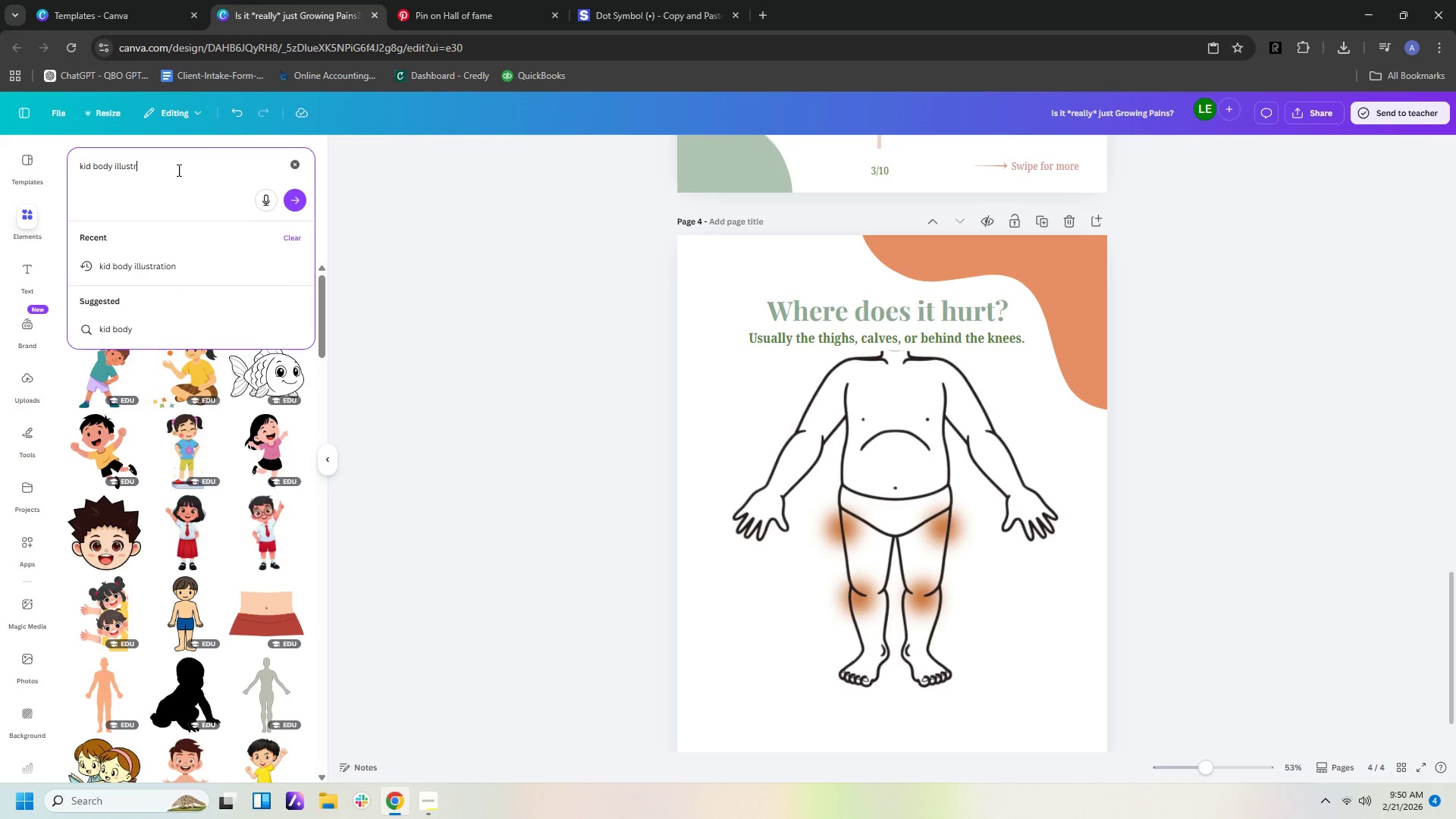 
key(Backspace)
 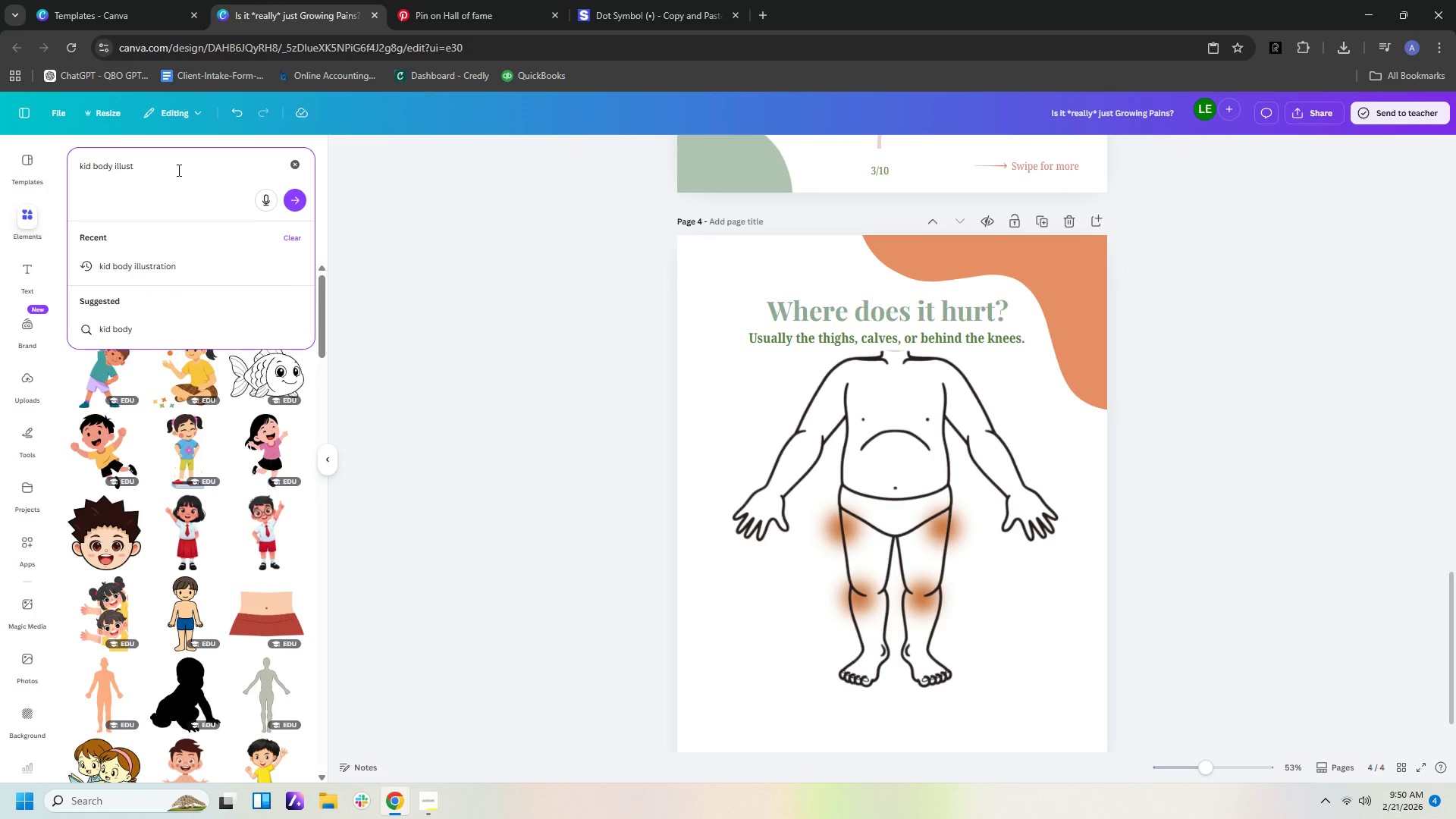 
key(Backspace)
 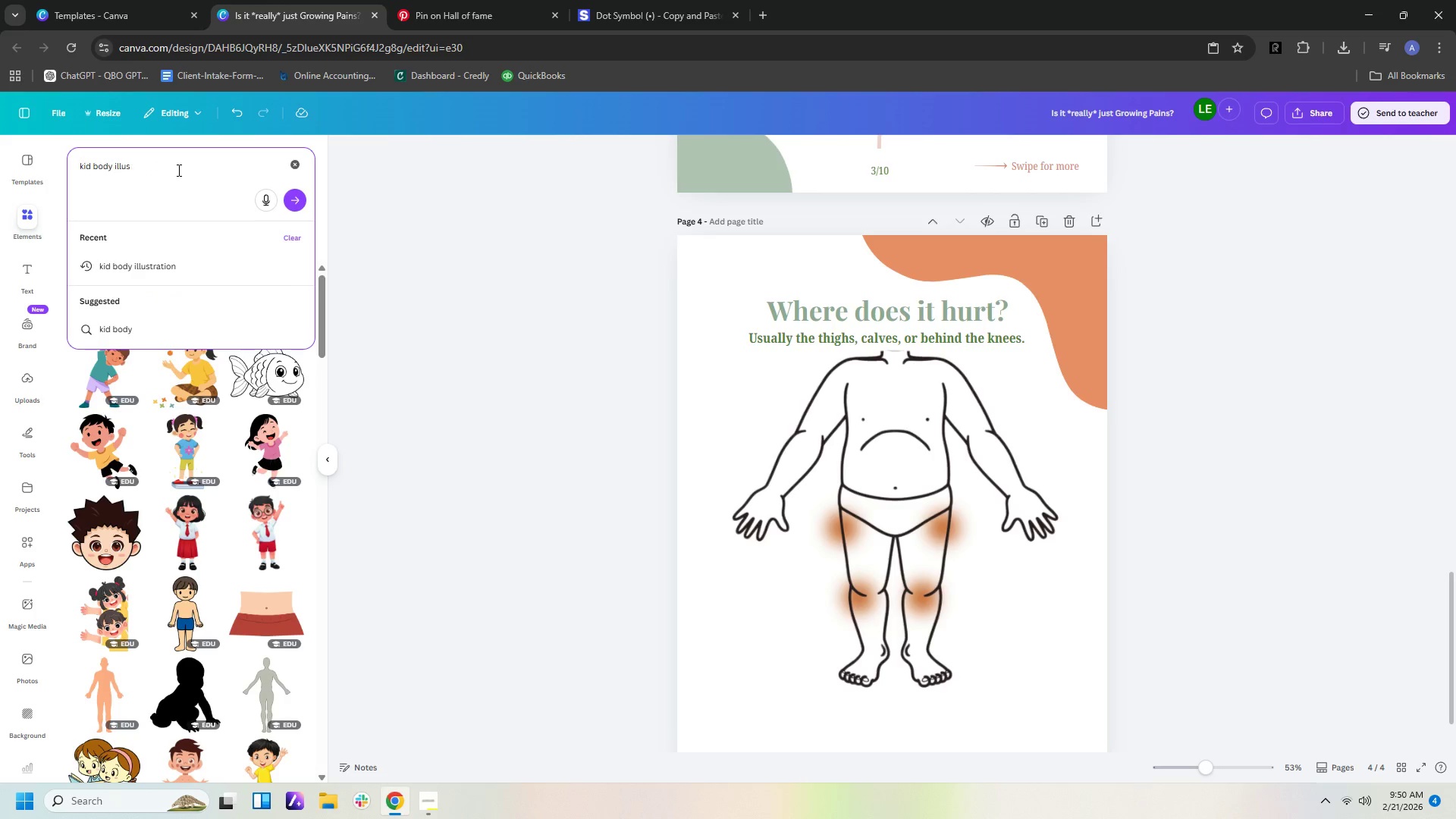 
key(Backspace)
 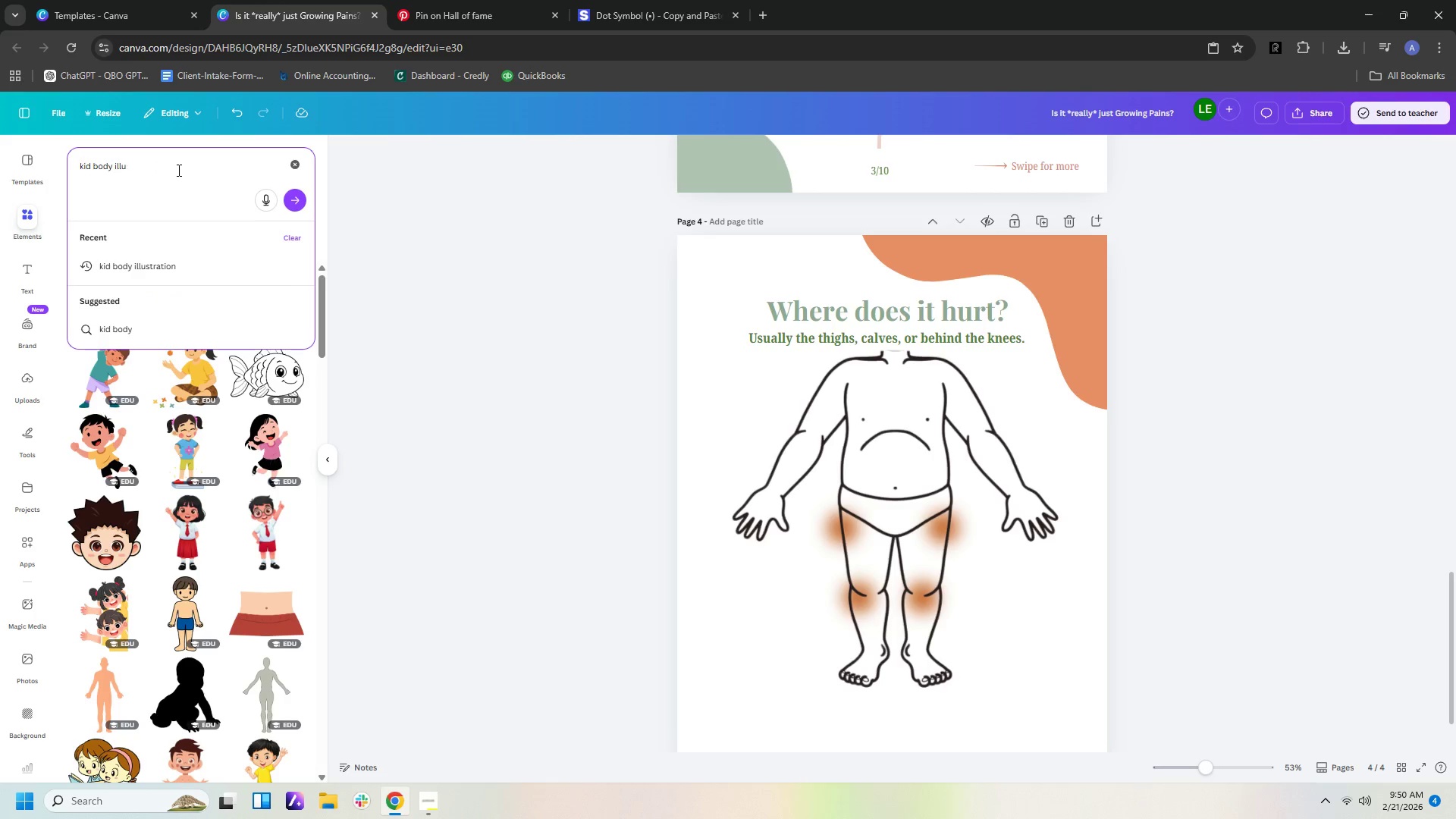 
key(Backspace)
 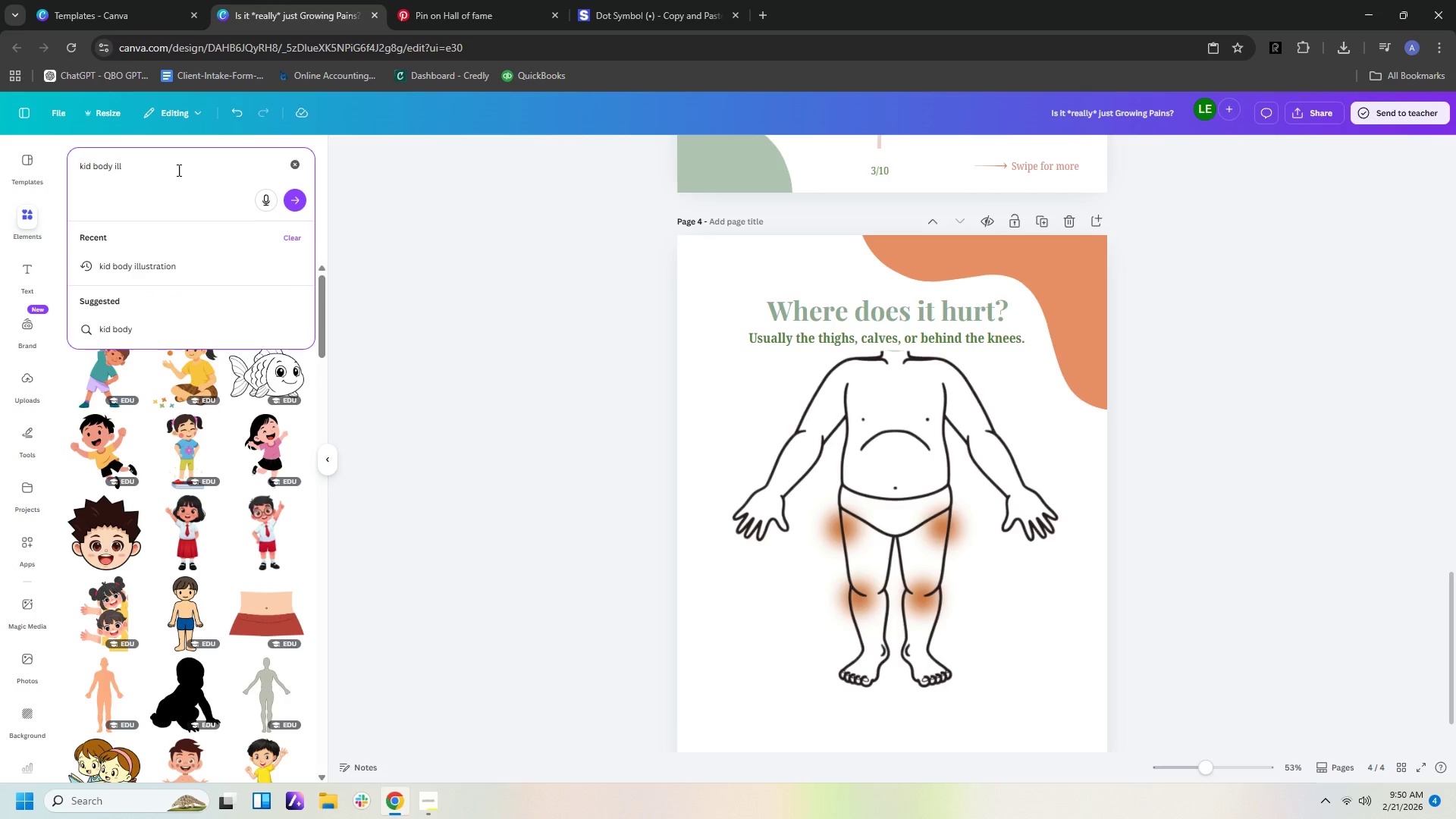 
key(Backspace)
 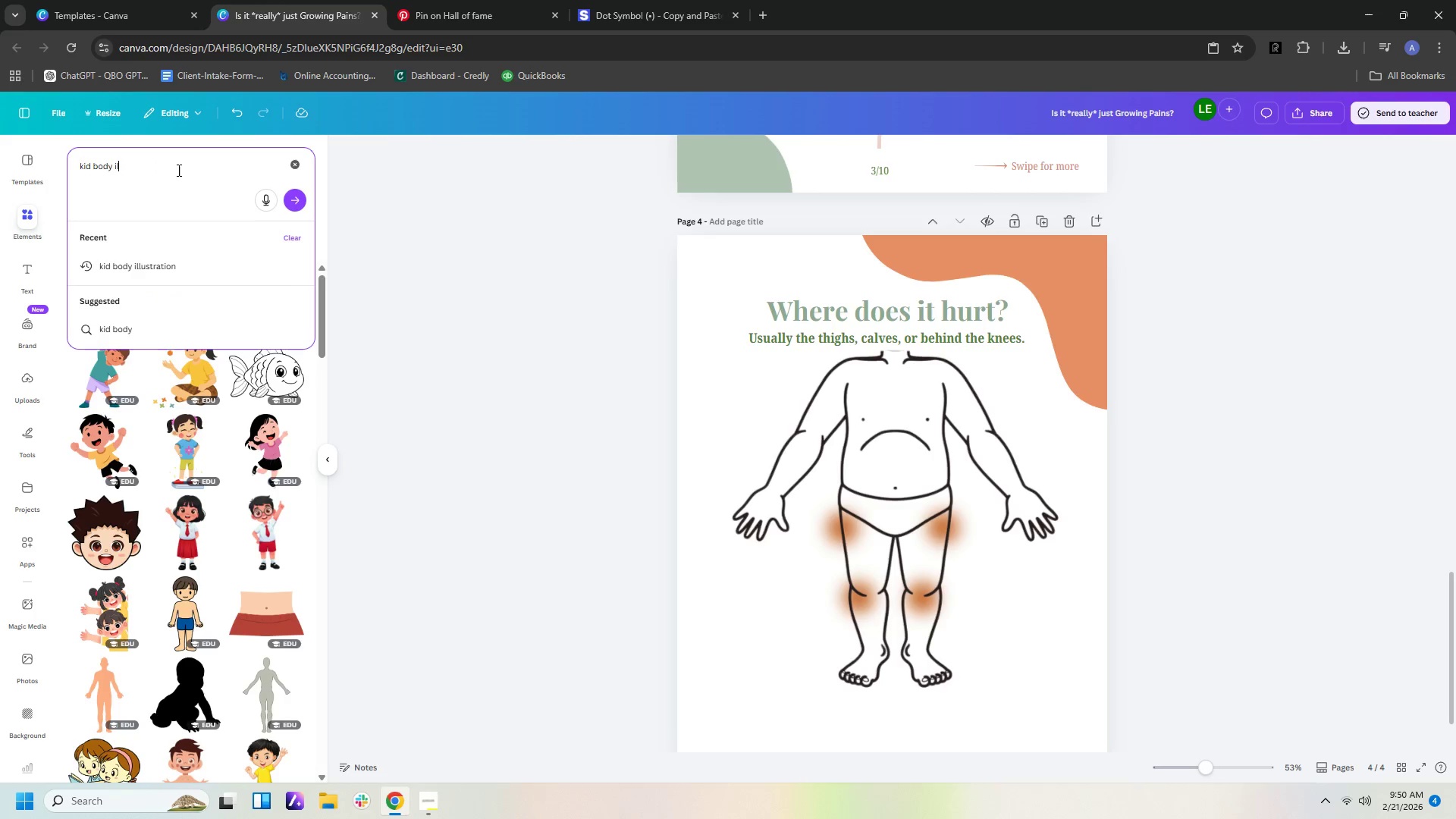 
key(Backspace)
 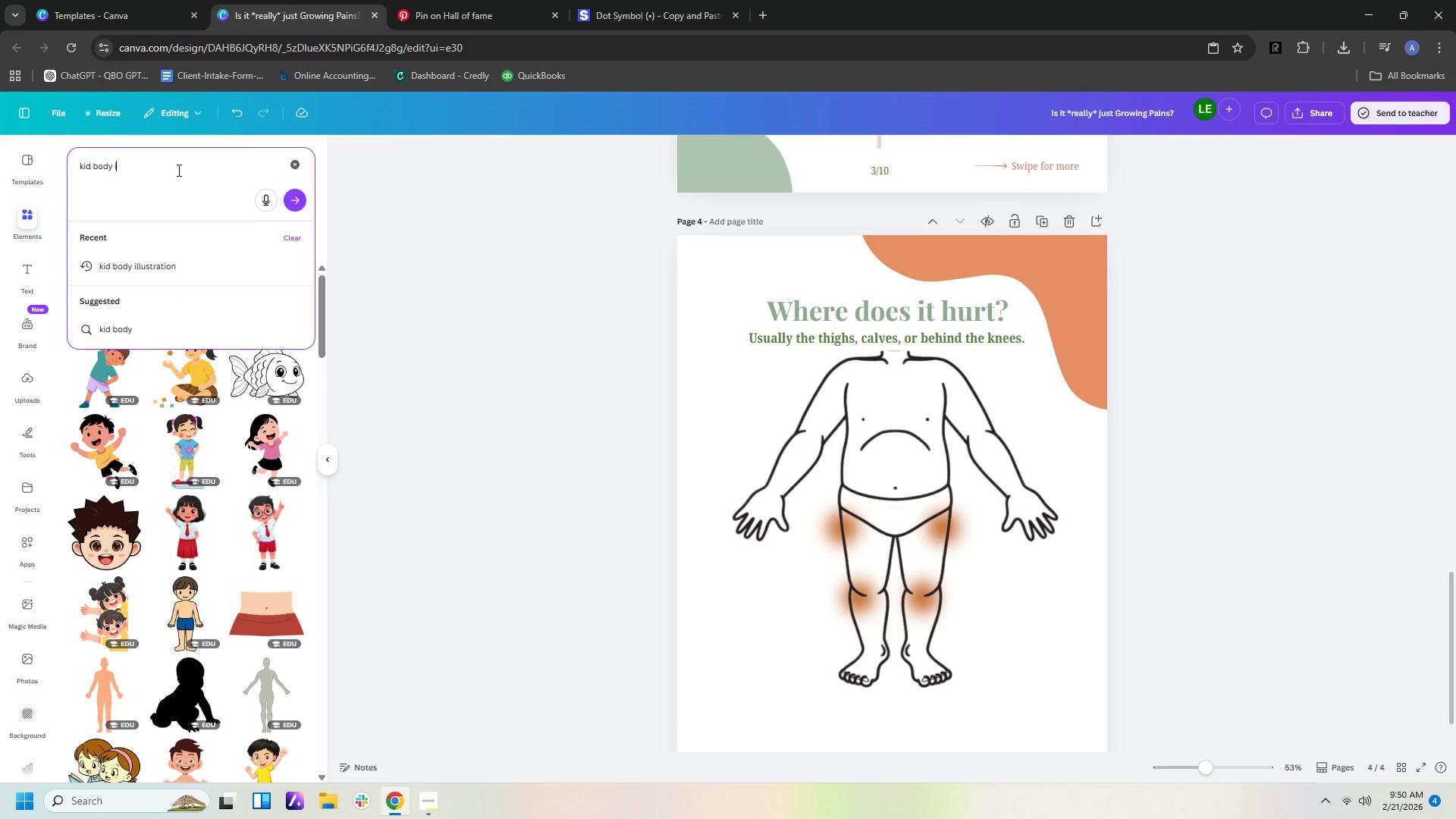 
key(Backspace)
 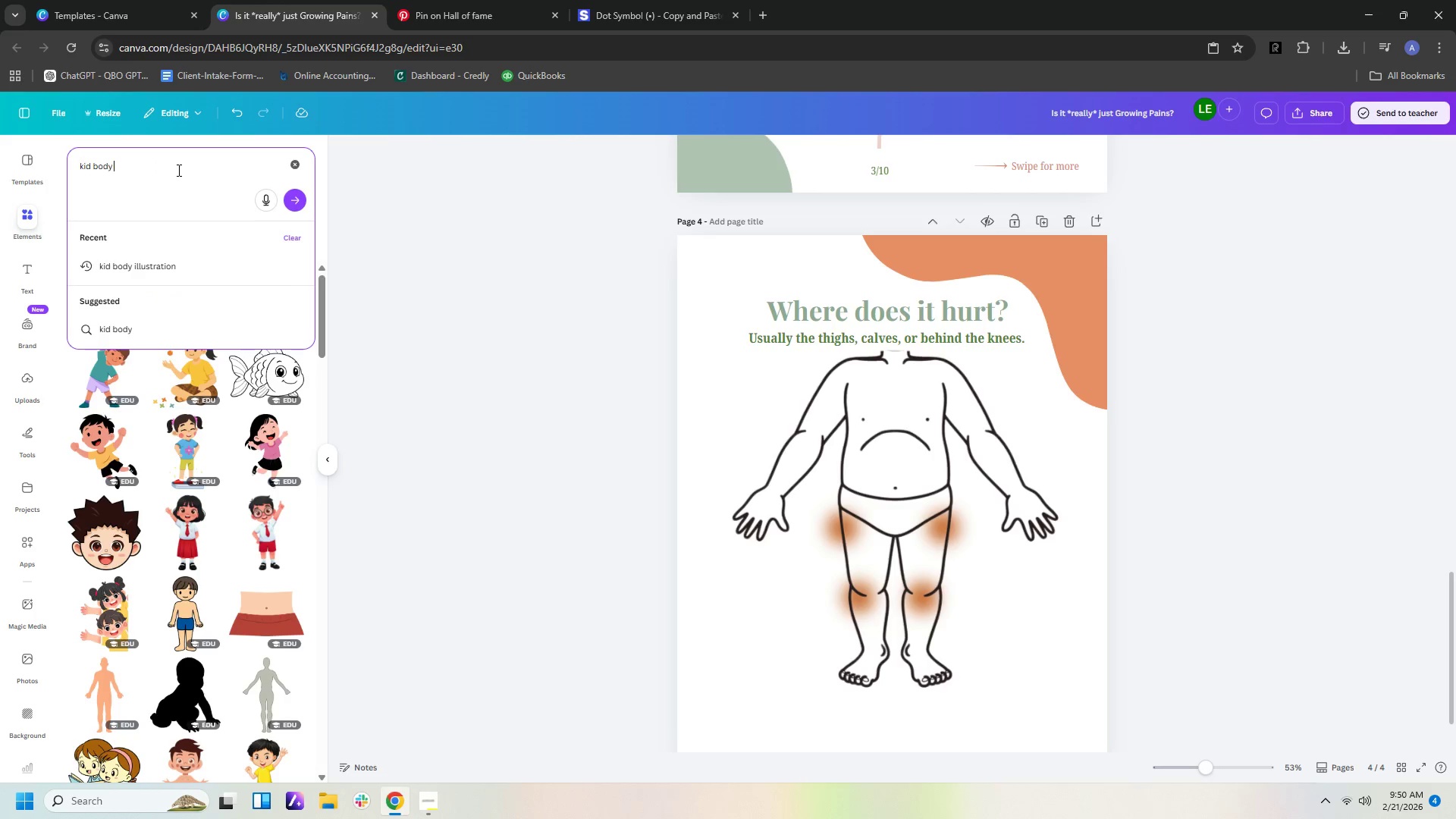 
key(Backspace)
 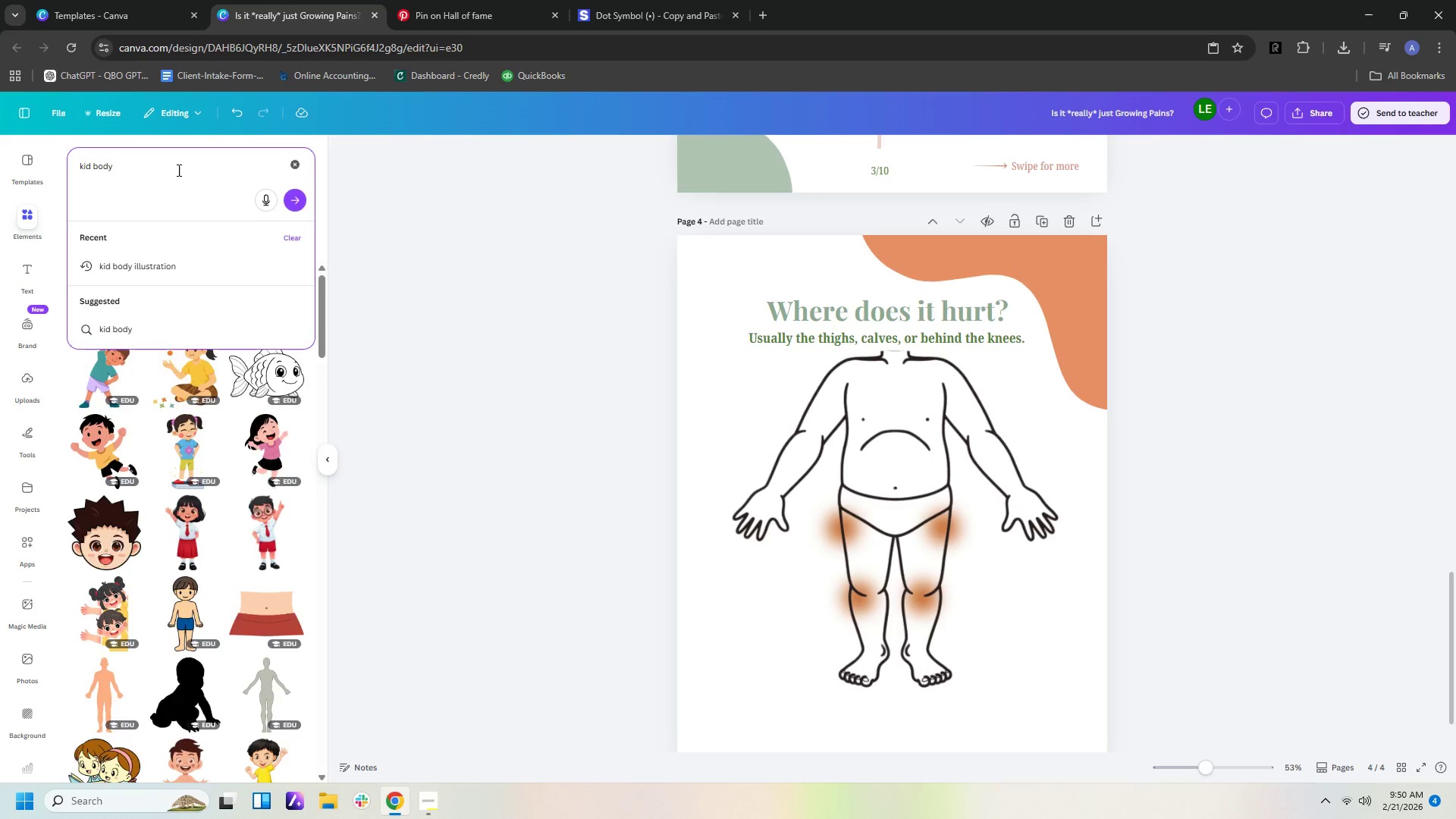 
key(Enter)
 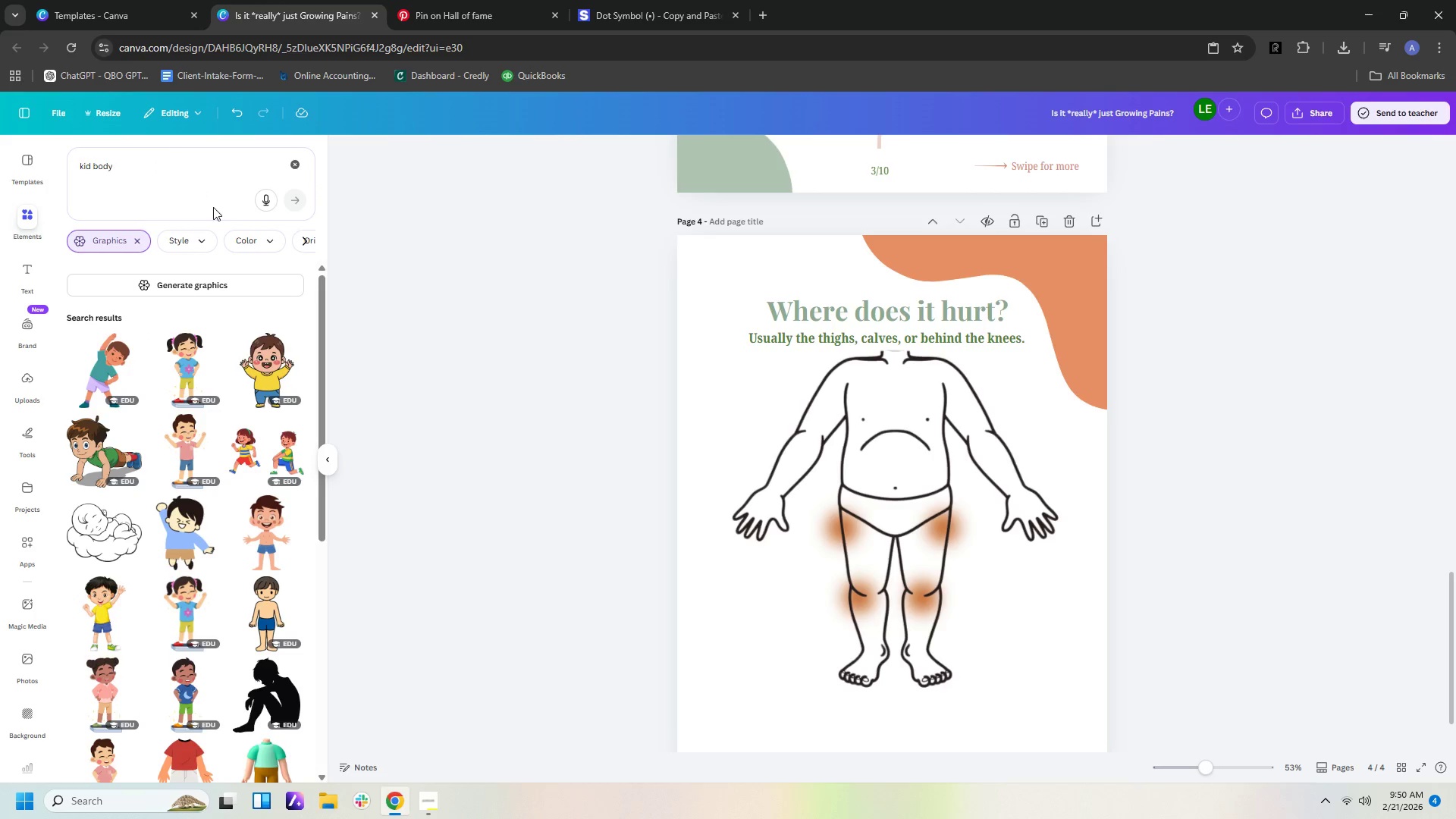 
scroll: coordinate [115, 617], scroll_direction: down, amount: 5.0
 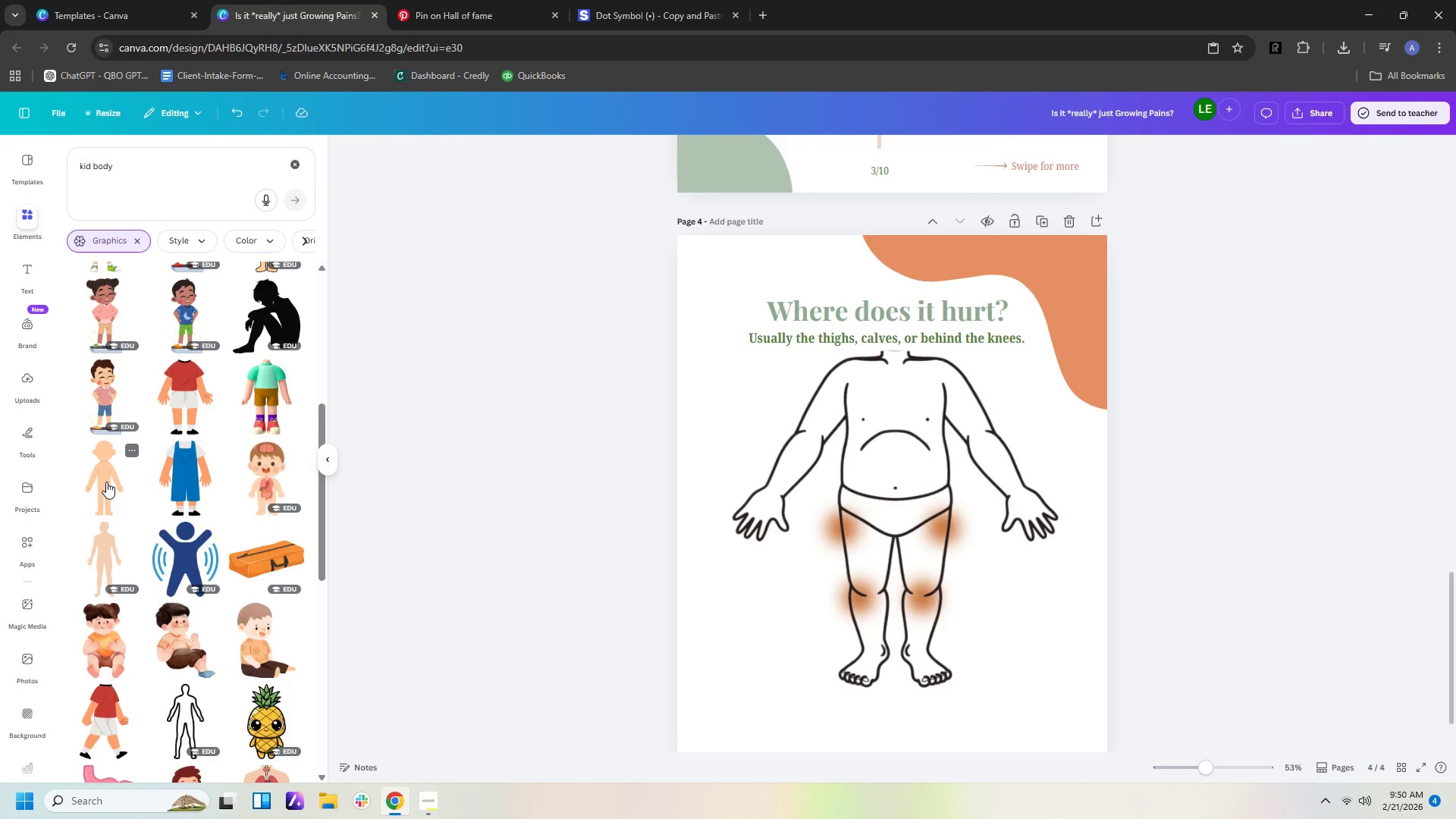 
left_click([106, 482])
 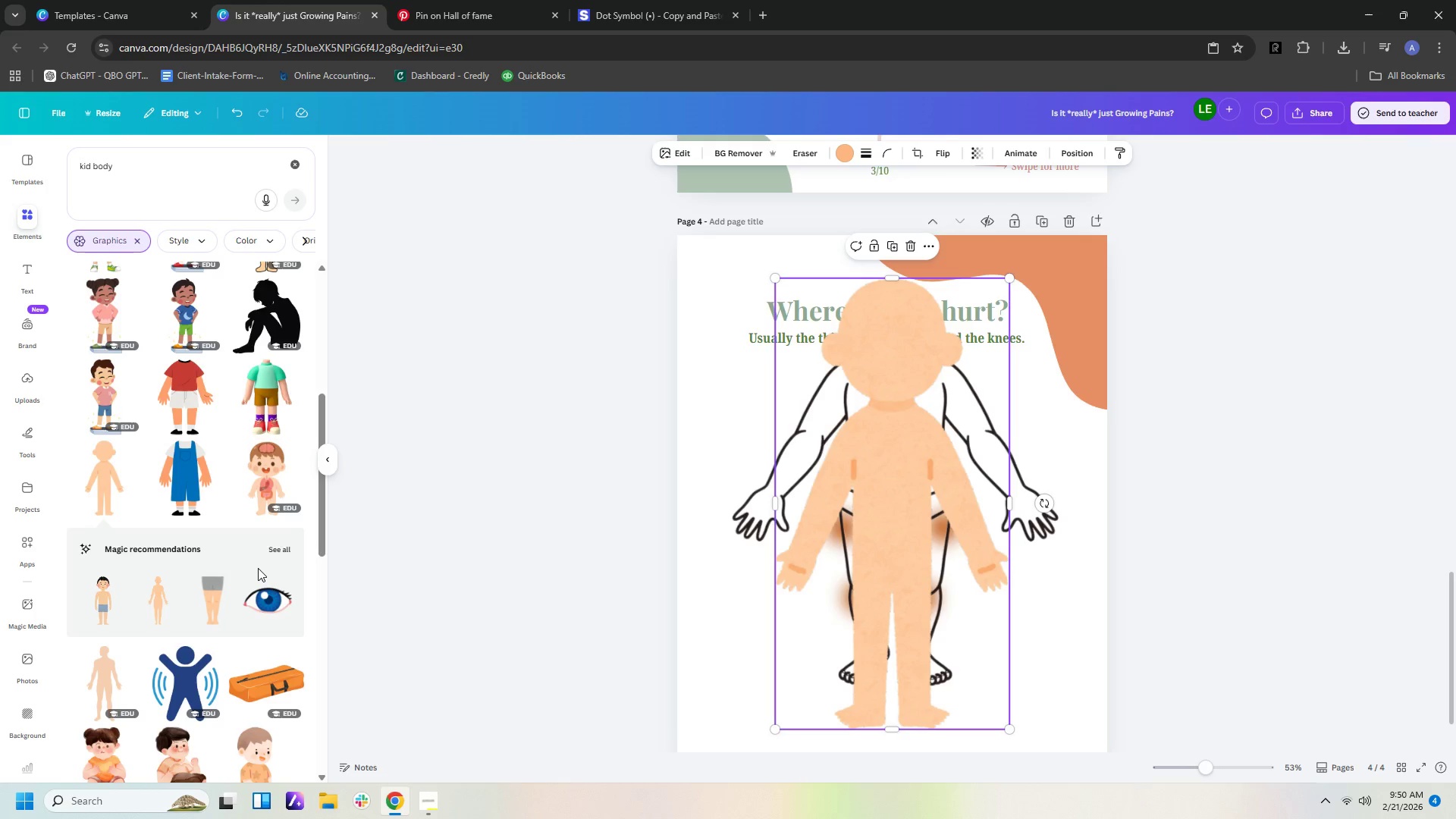 
left_click([281, 551])
 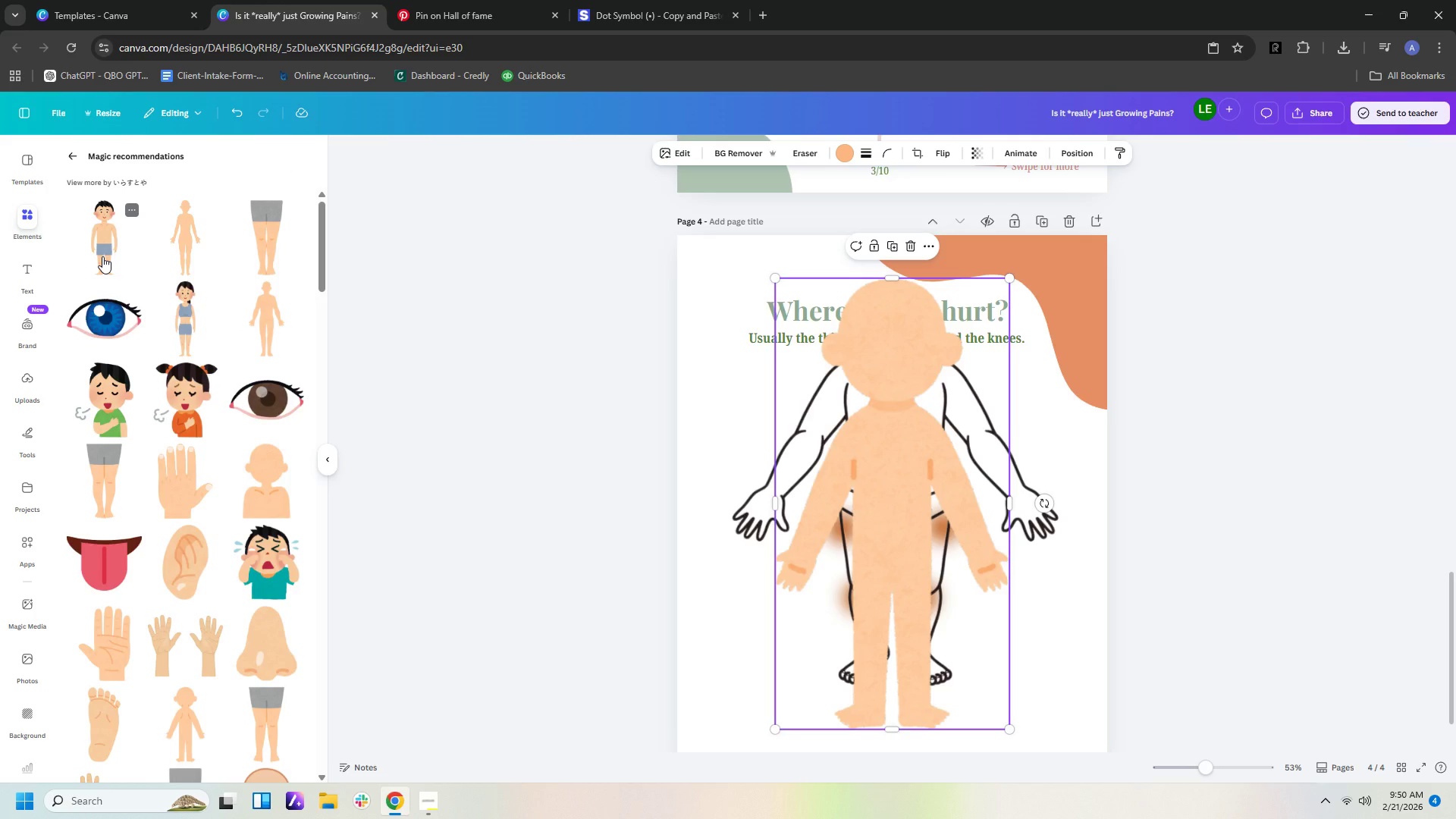 
left_click([102, 256])
 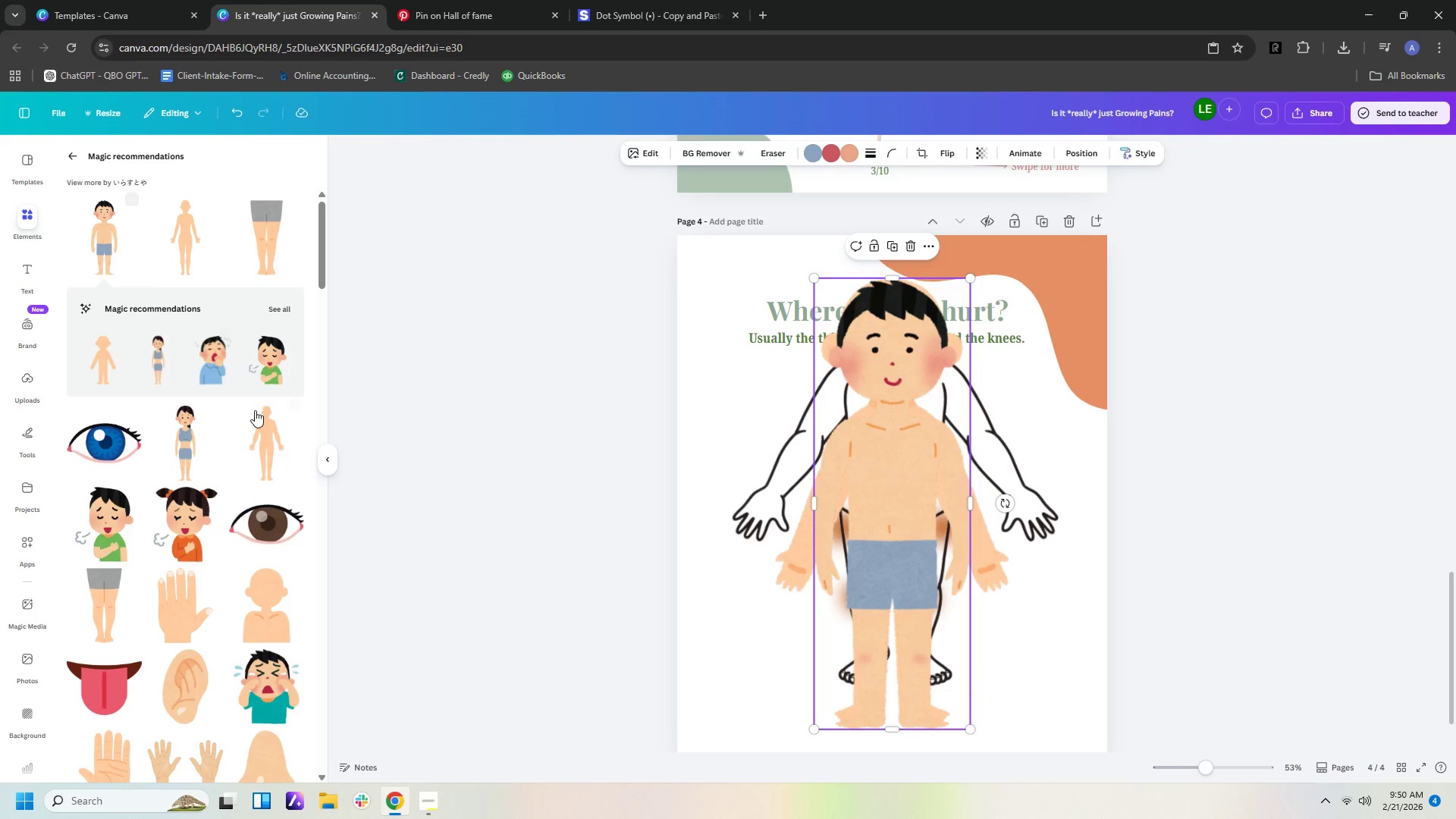 
scroll: coordinate [196, 403], scroll_direction: down, amount: 33.0
 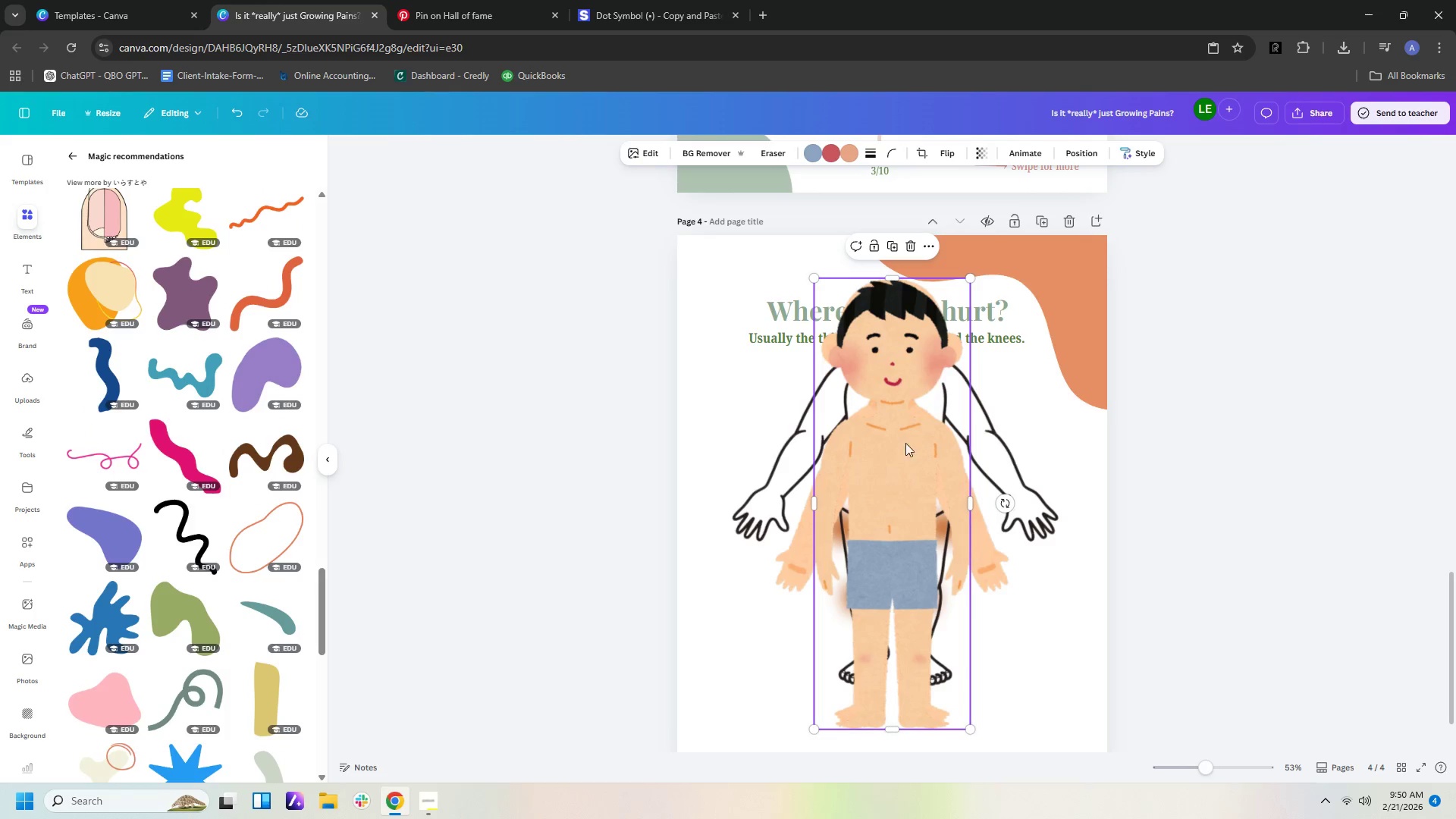 
left_click_drag(start_coordinate=[871, 457], to_coordinate=[996, 444])
 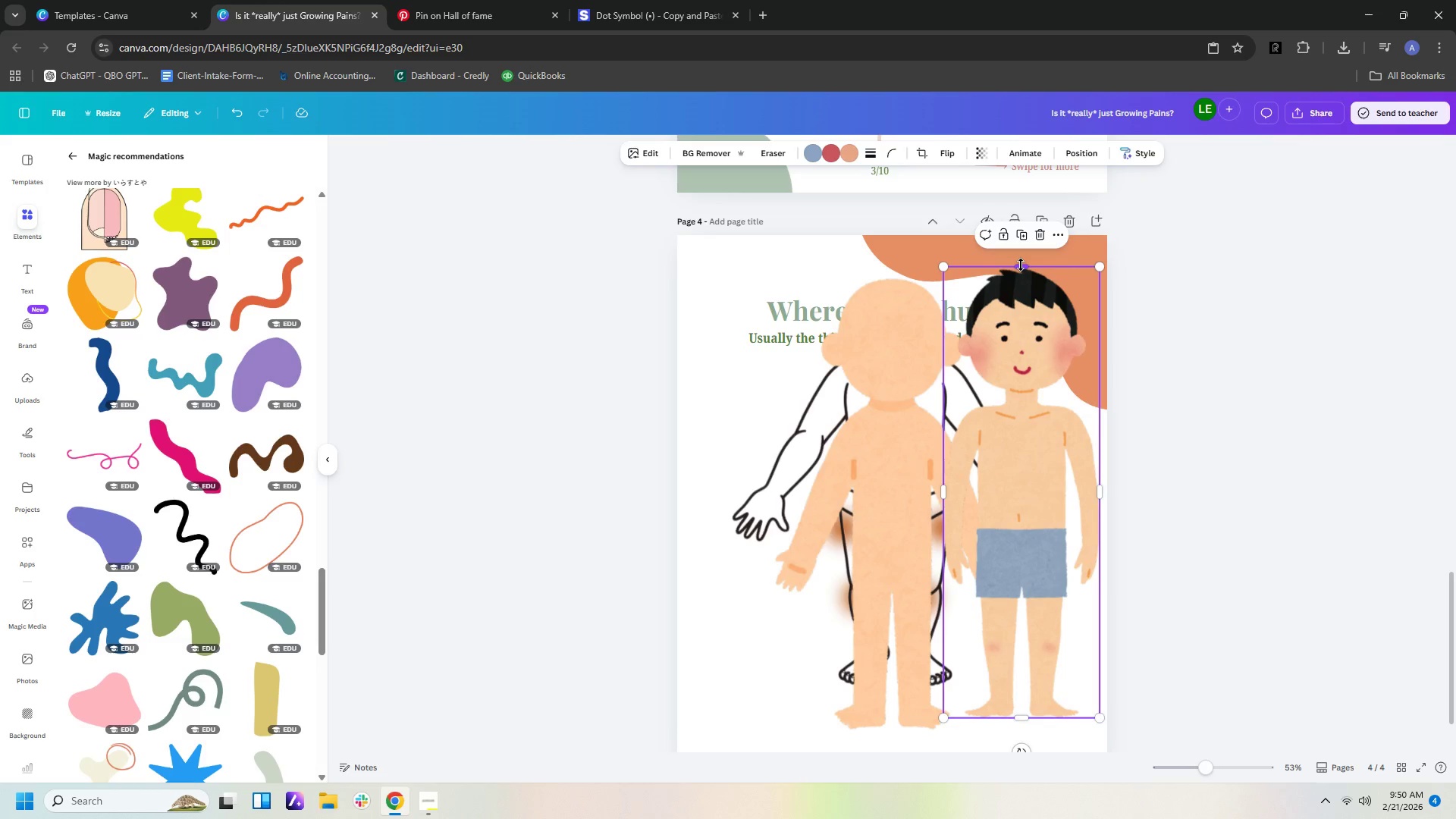 
left_click_drag(start_coordinate=[1021, 265], to_coordinate=[1022, 389])
 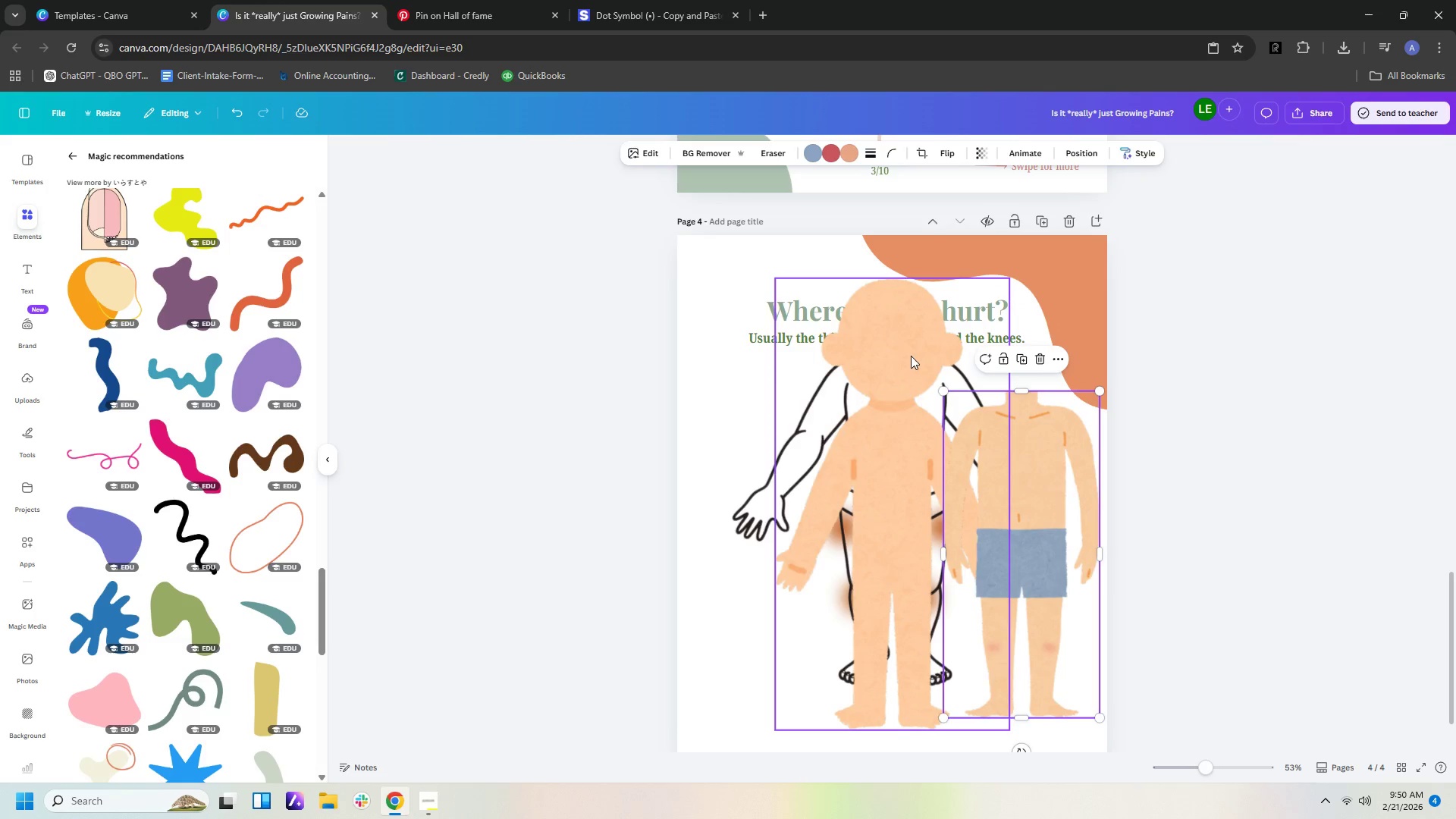 
left_click([910, 356])
 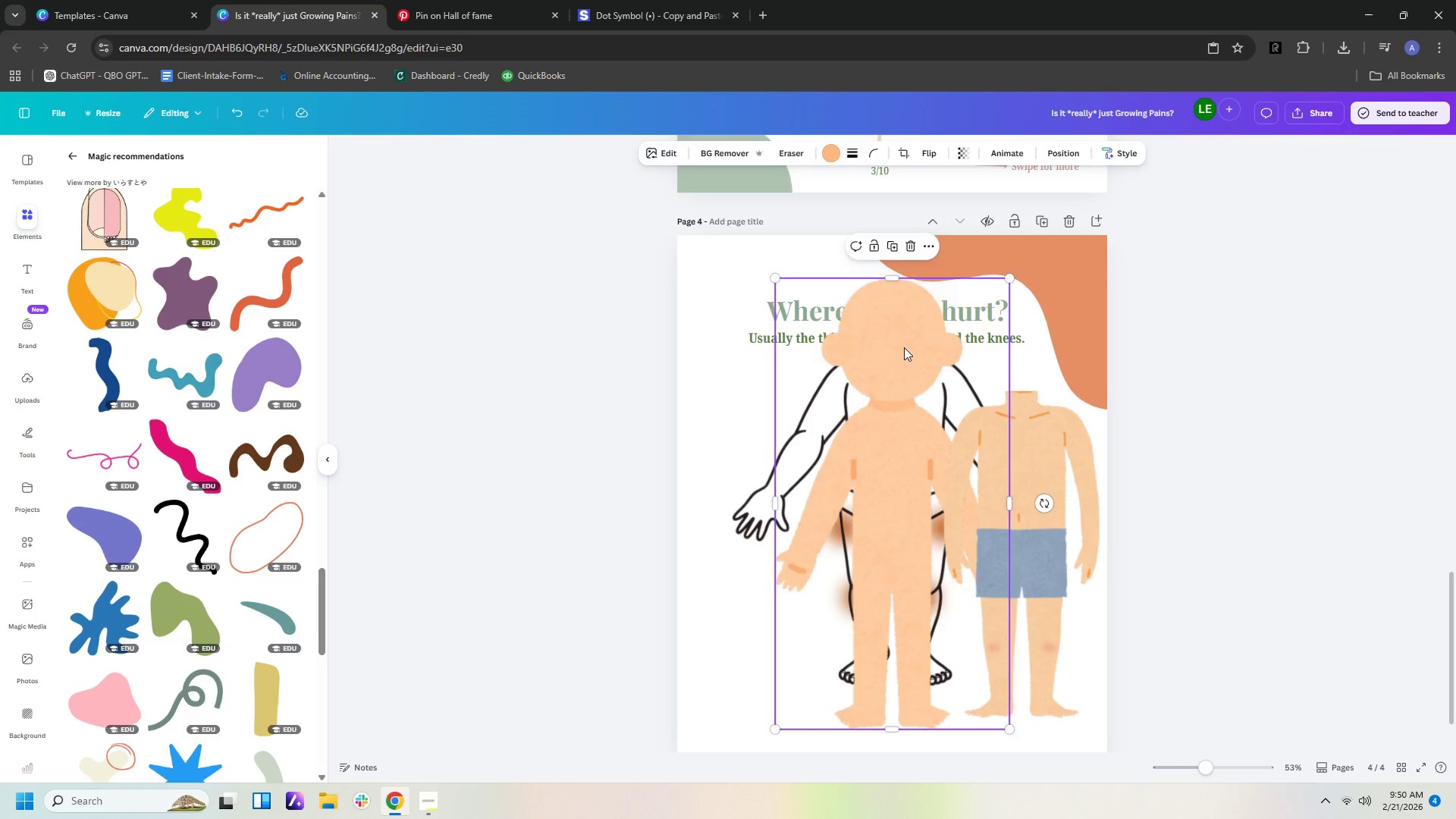 
key(Delete)
 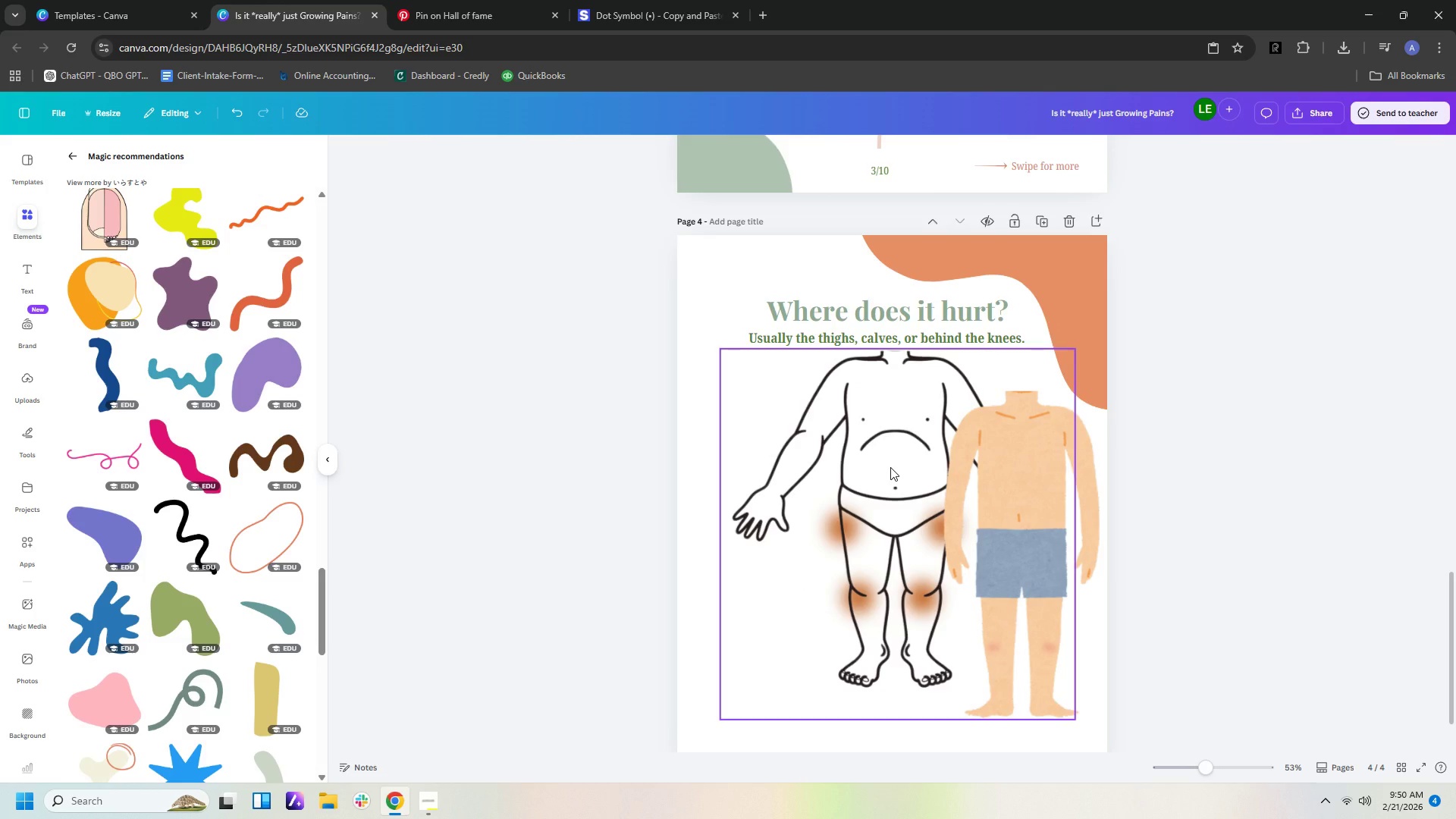 
left_click([890, 467])
 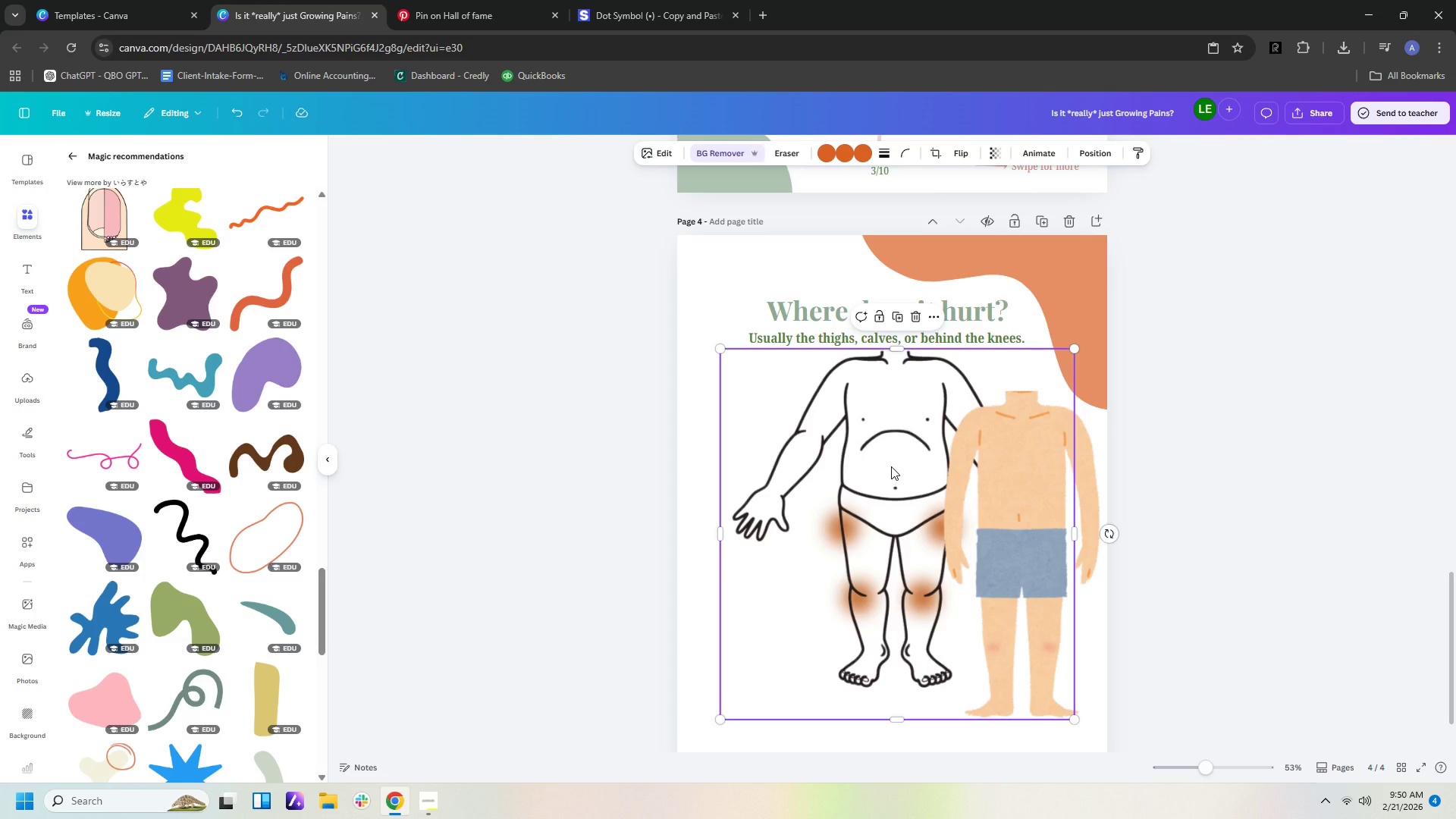 
key(Delete)
 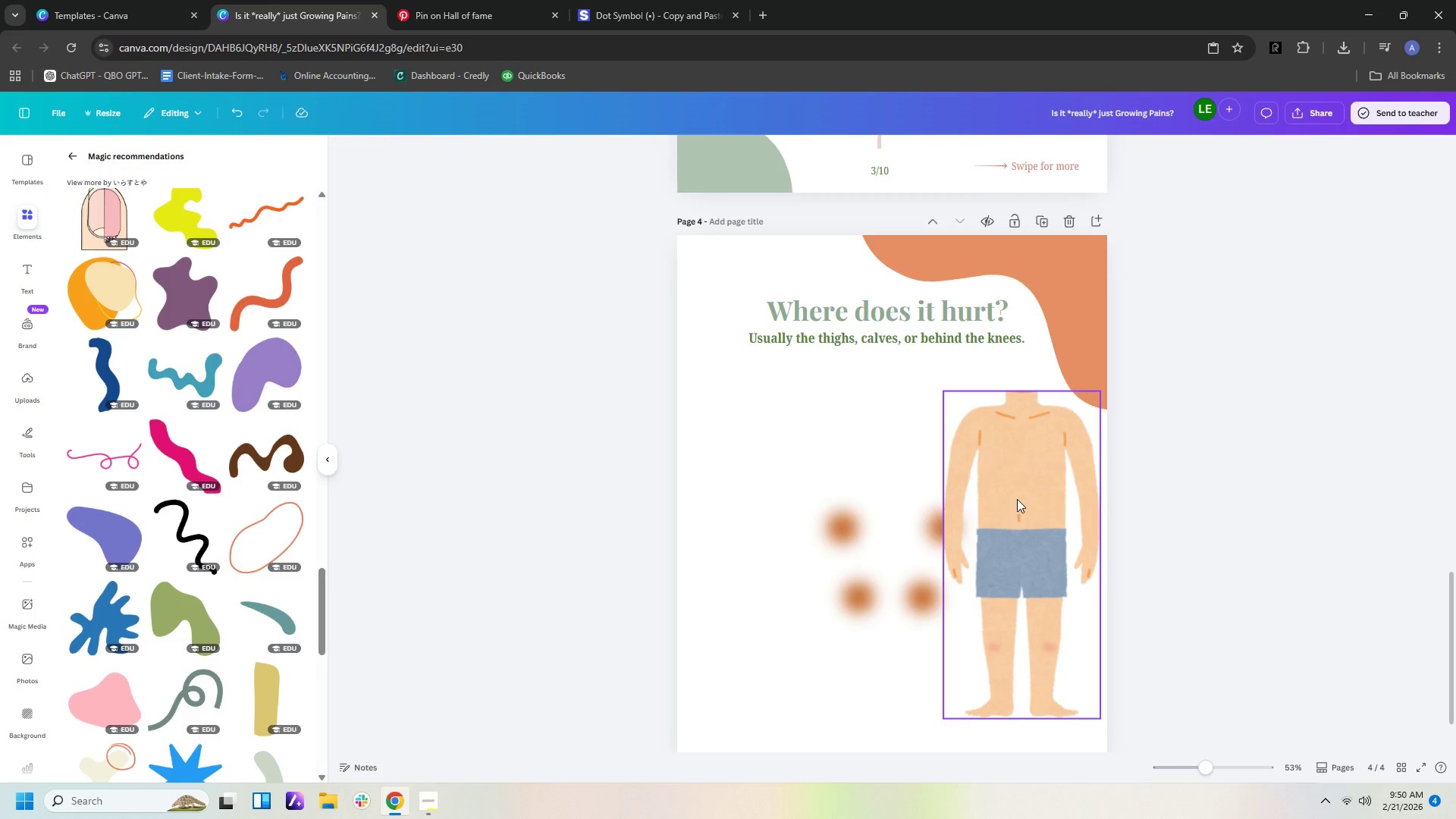 
left_click_drag(start_coordinate=[1021, 502], to_coordinate=[892, 471])
 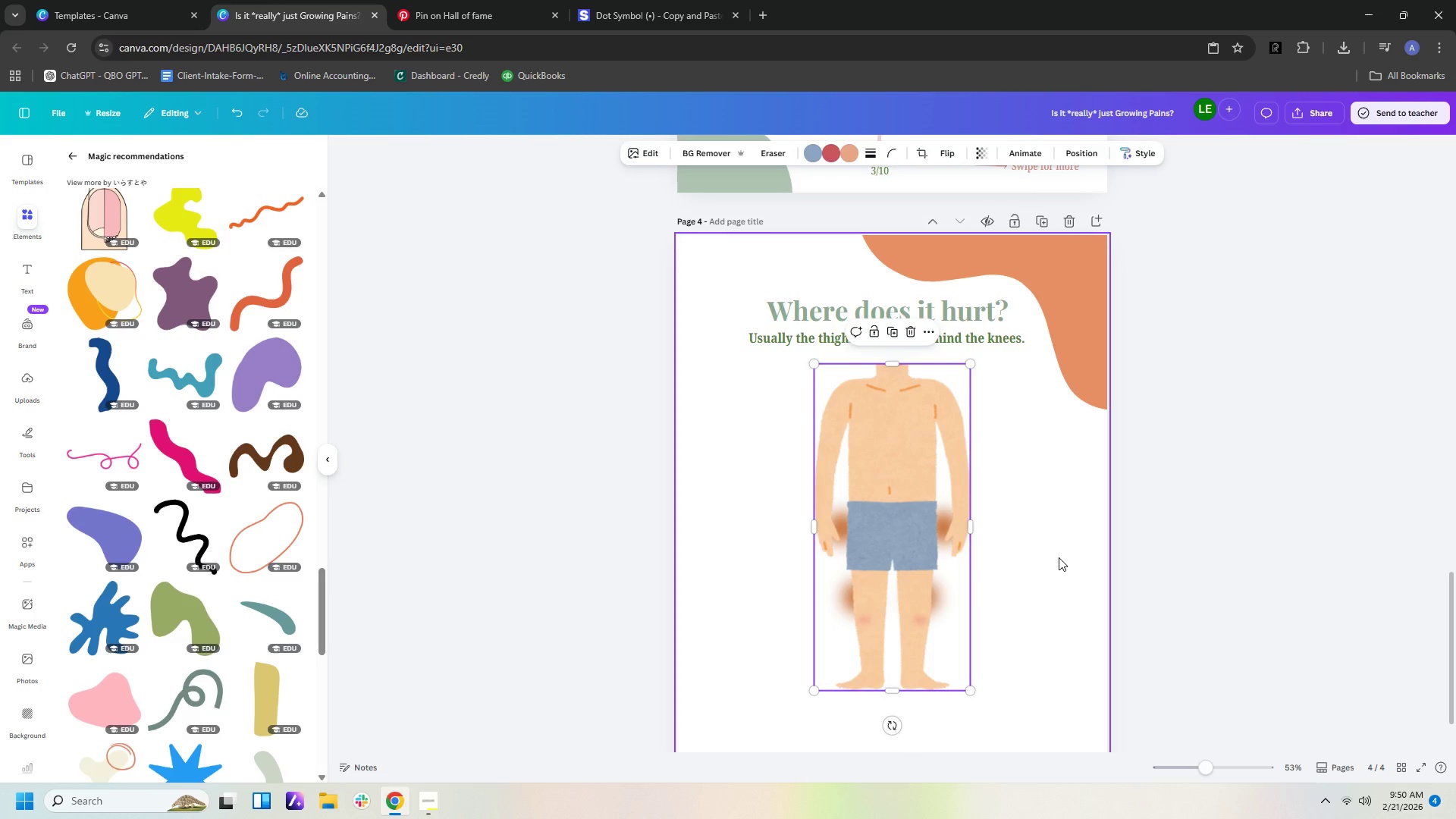 
left_click([1059, 557])
 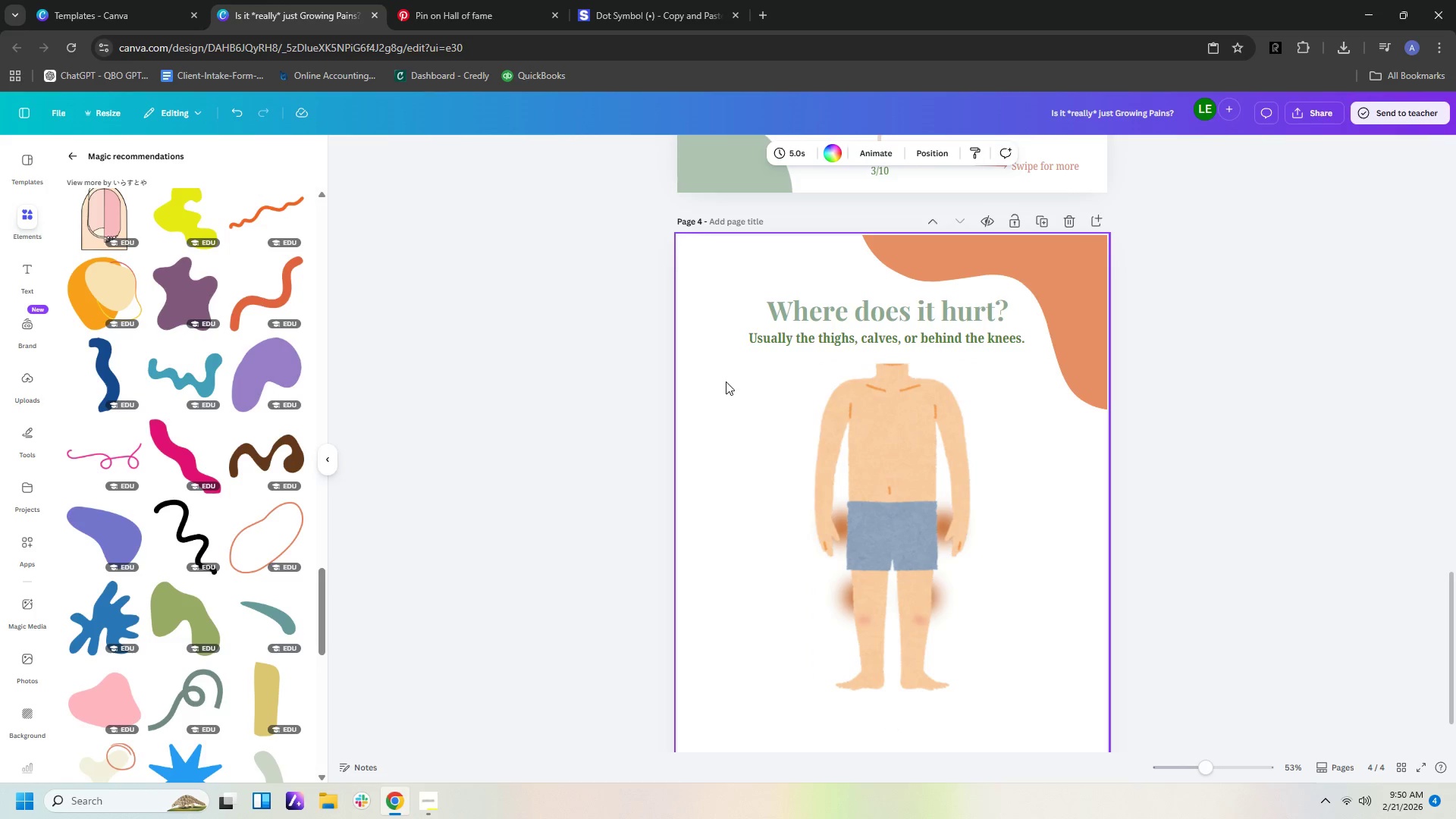 
left_click([855, 398])
 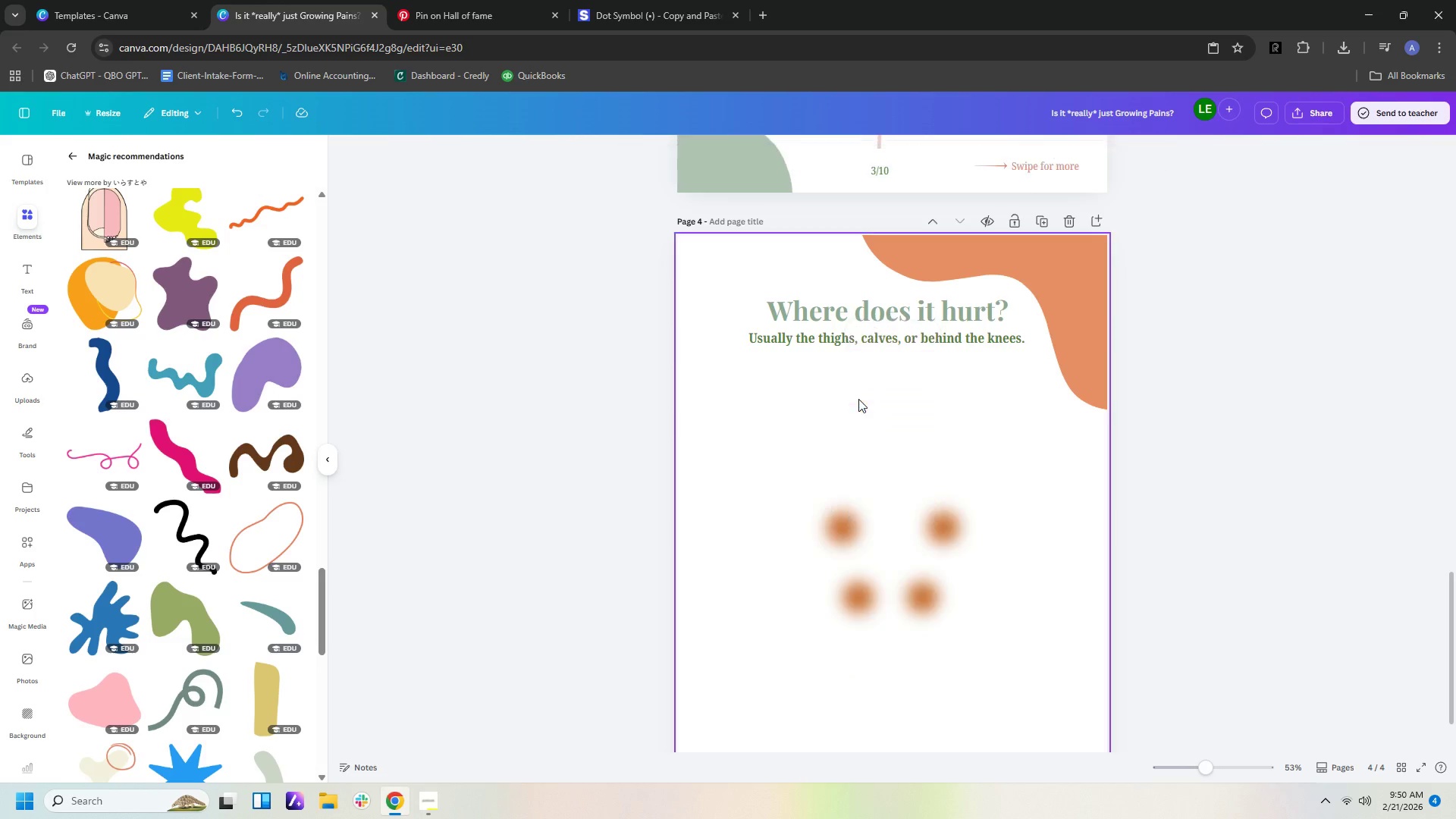 
key(Delete)
 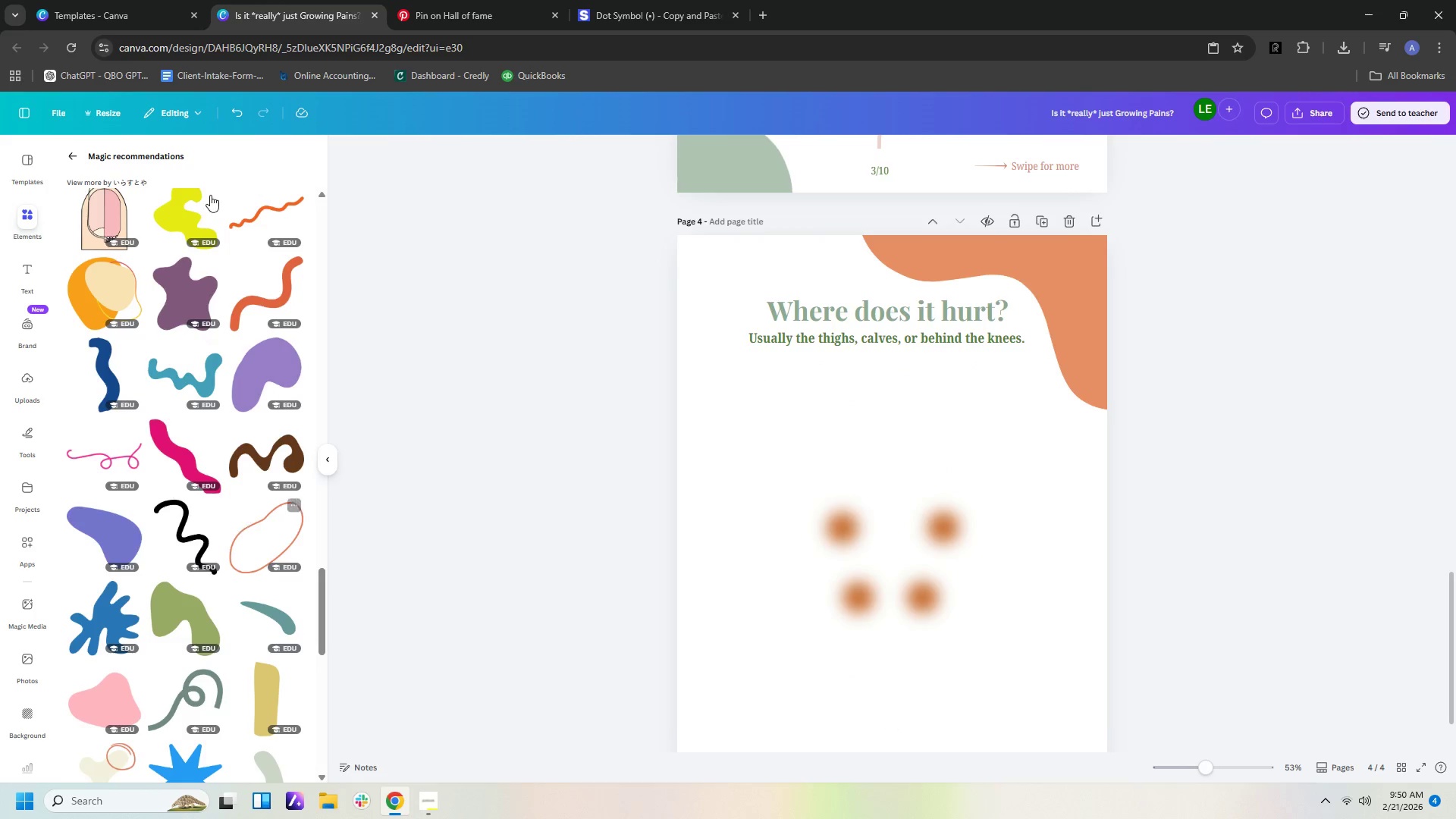 
scroll: coordinate [282, 298], scroll_direction: up, amount: 51.0
 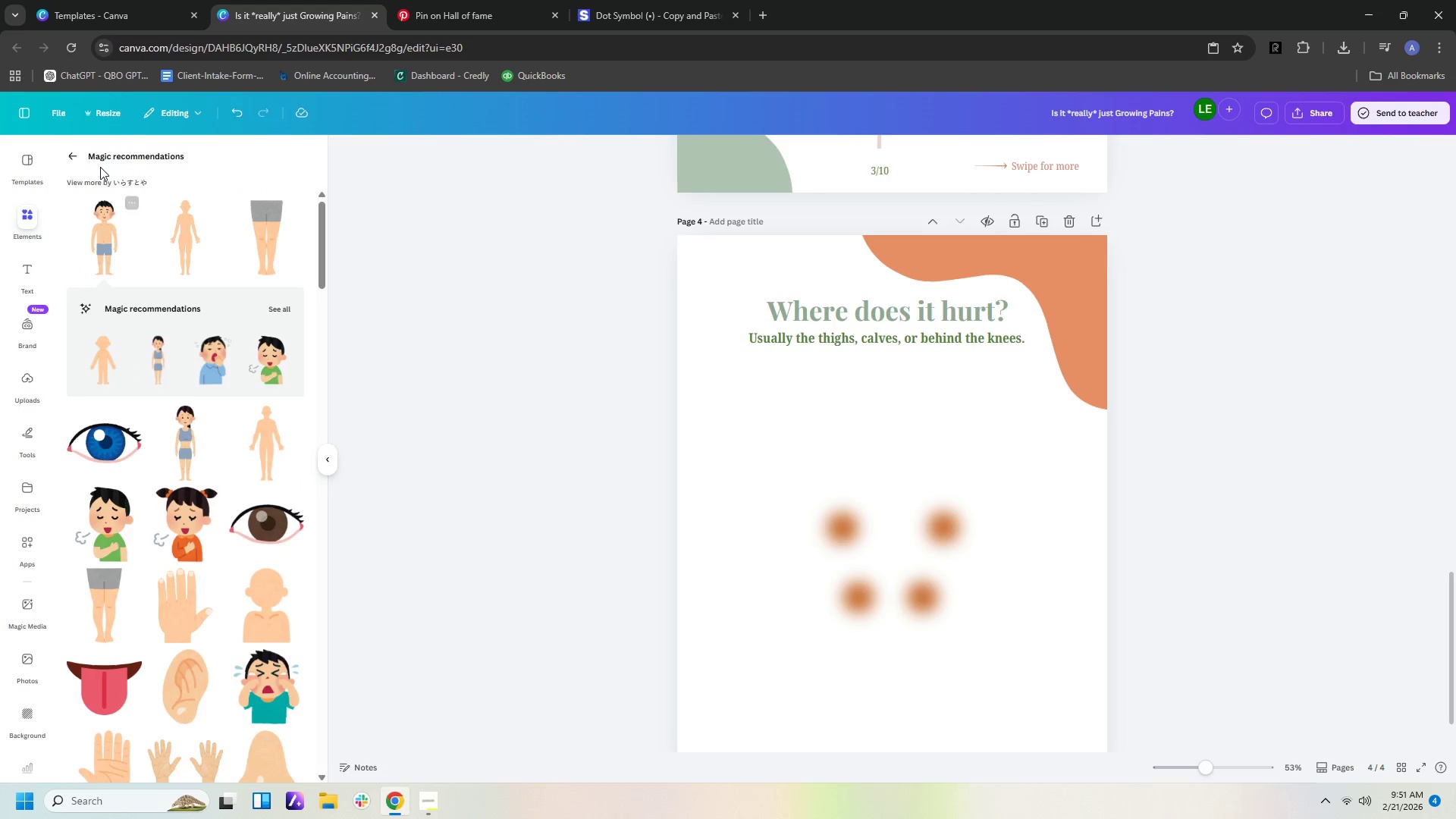 
left_click([71, 155])
 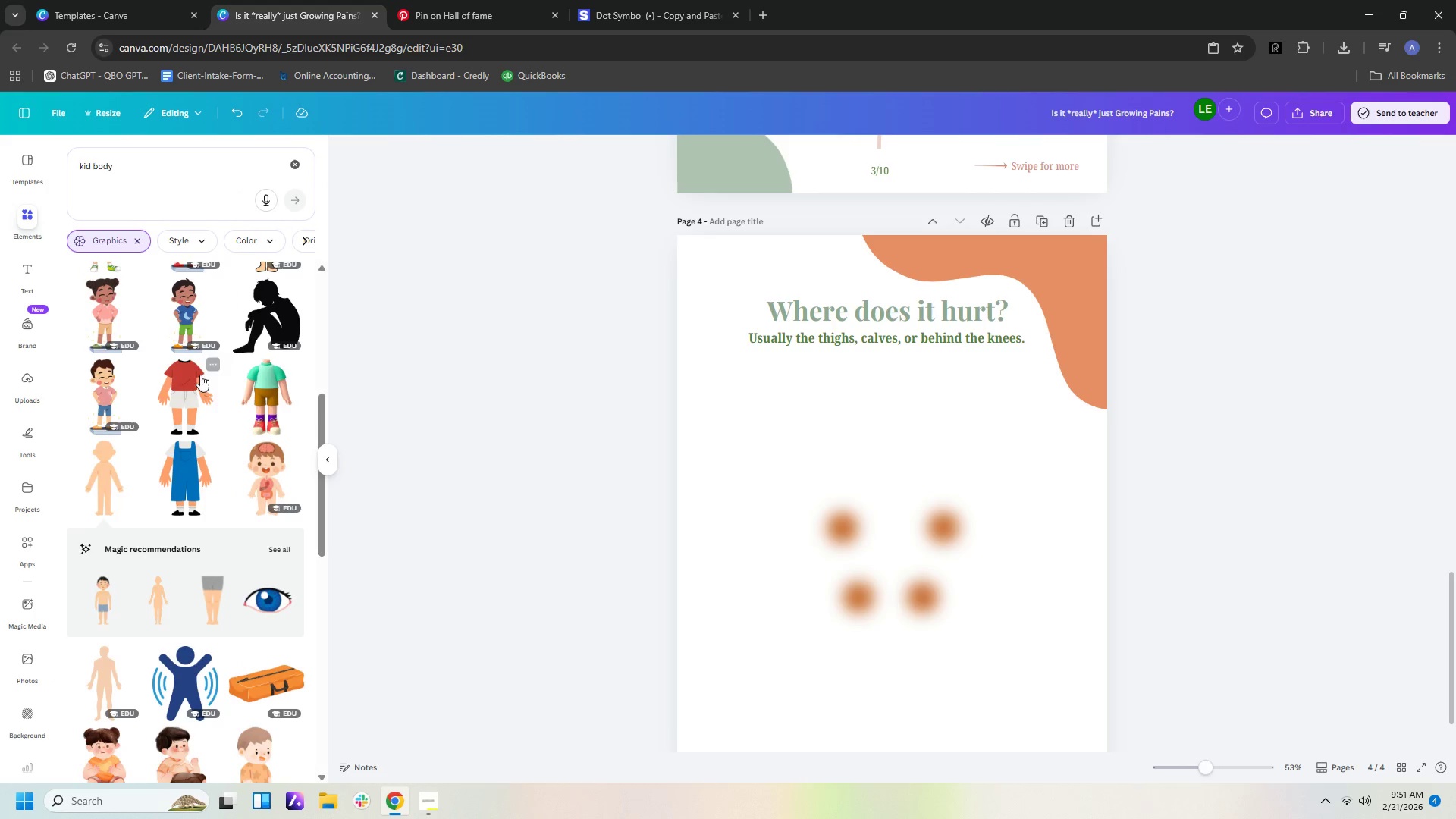 
scroll: coordinate [231, 411], scroll_direction: down, amount: 8.0
 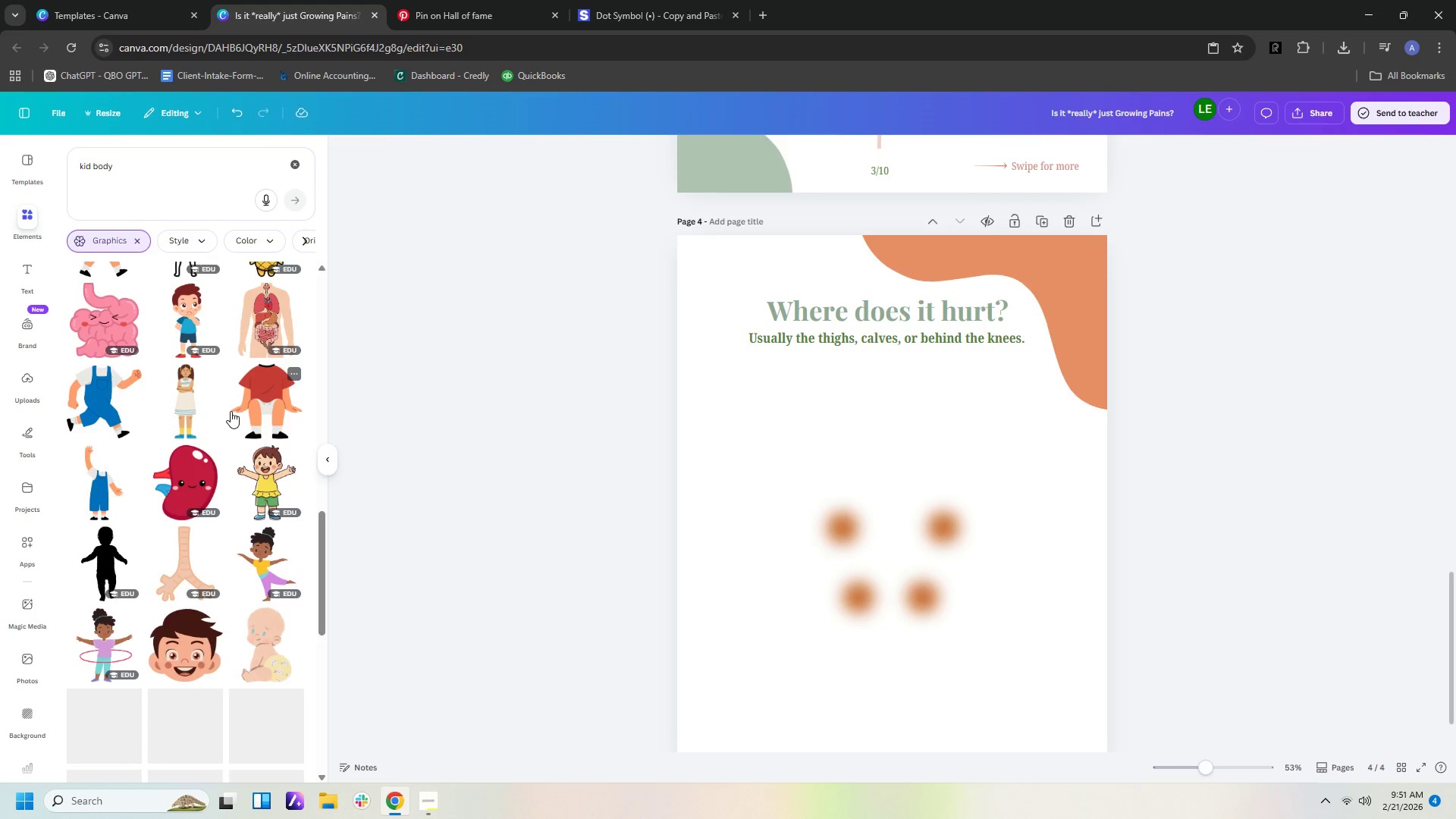 
scroll: coordinate [231, 411], scroll_direction: up, amount: 3.0
 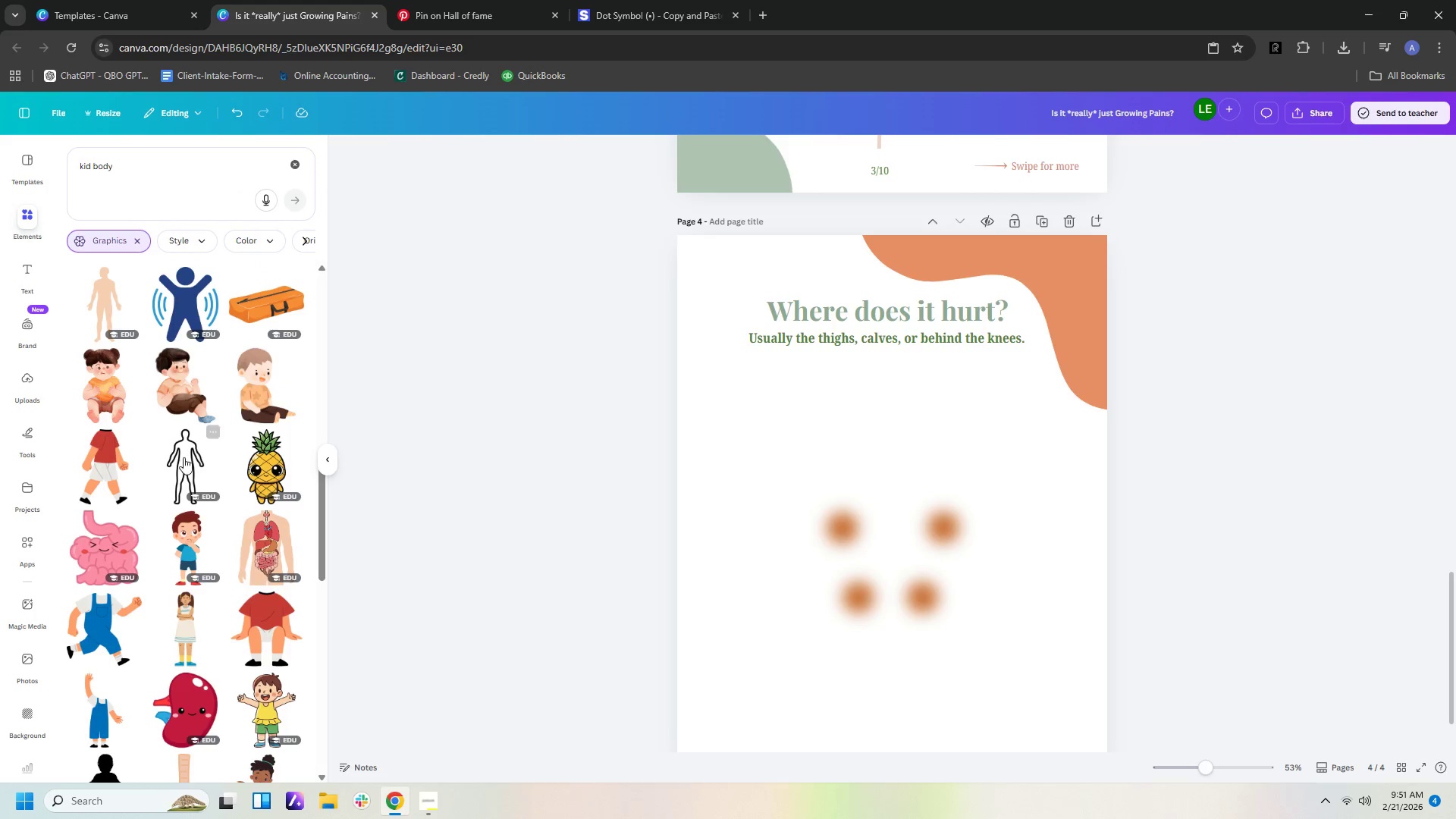 
left_click([184, 457])
 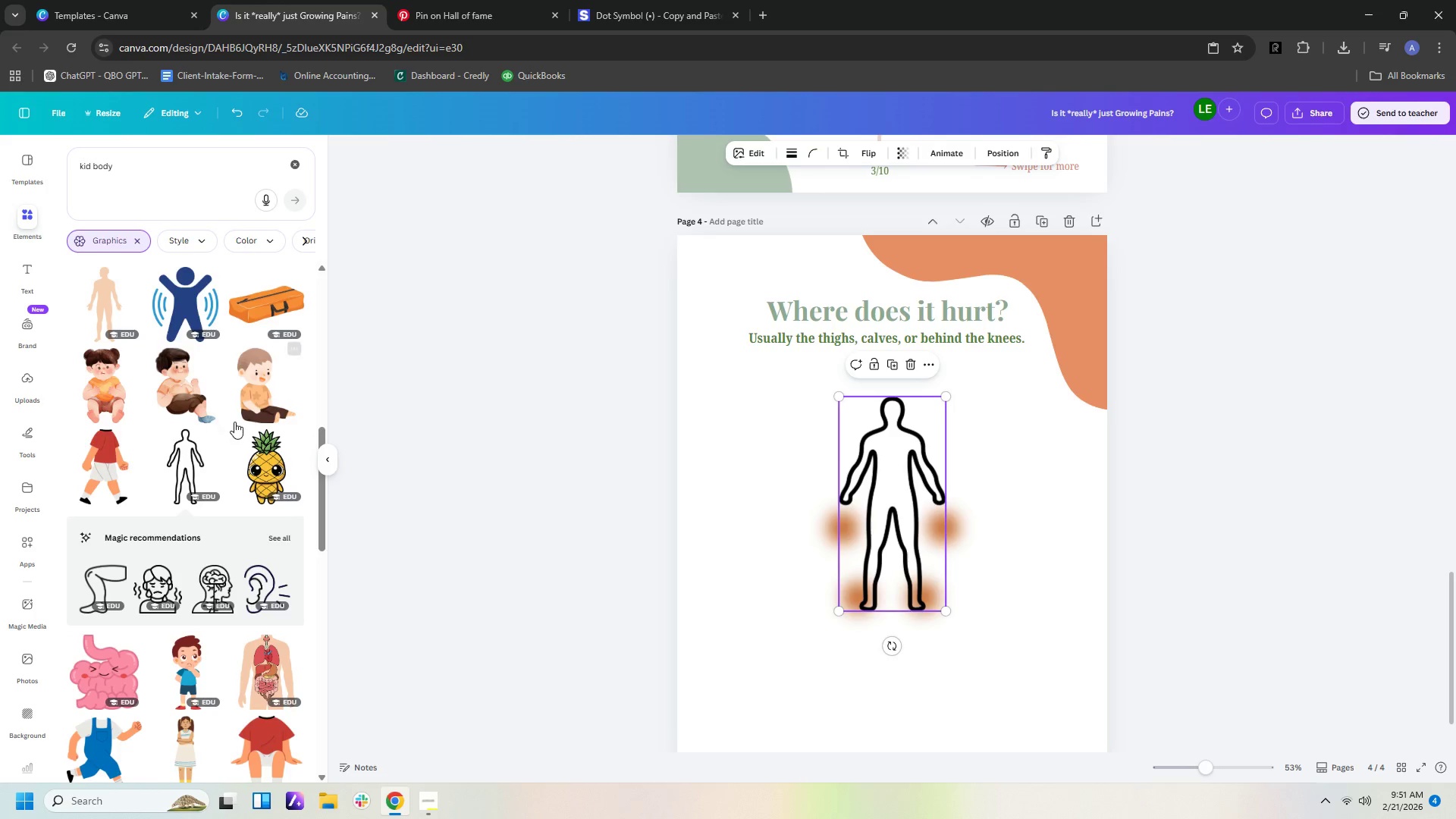 
scroll: coordinate [241, 425], scroll_direction: down, amount: 2.0
 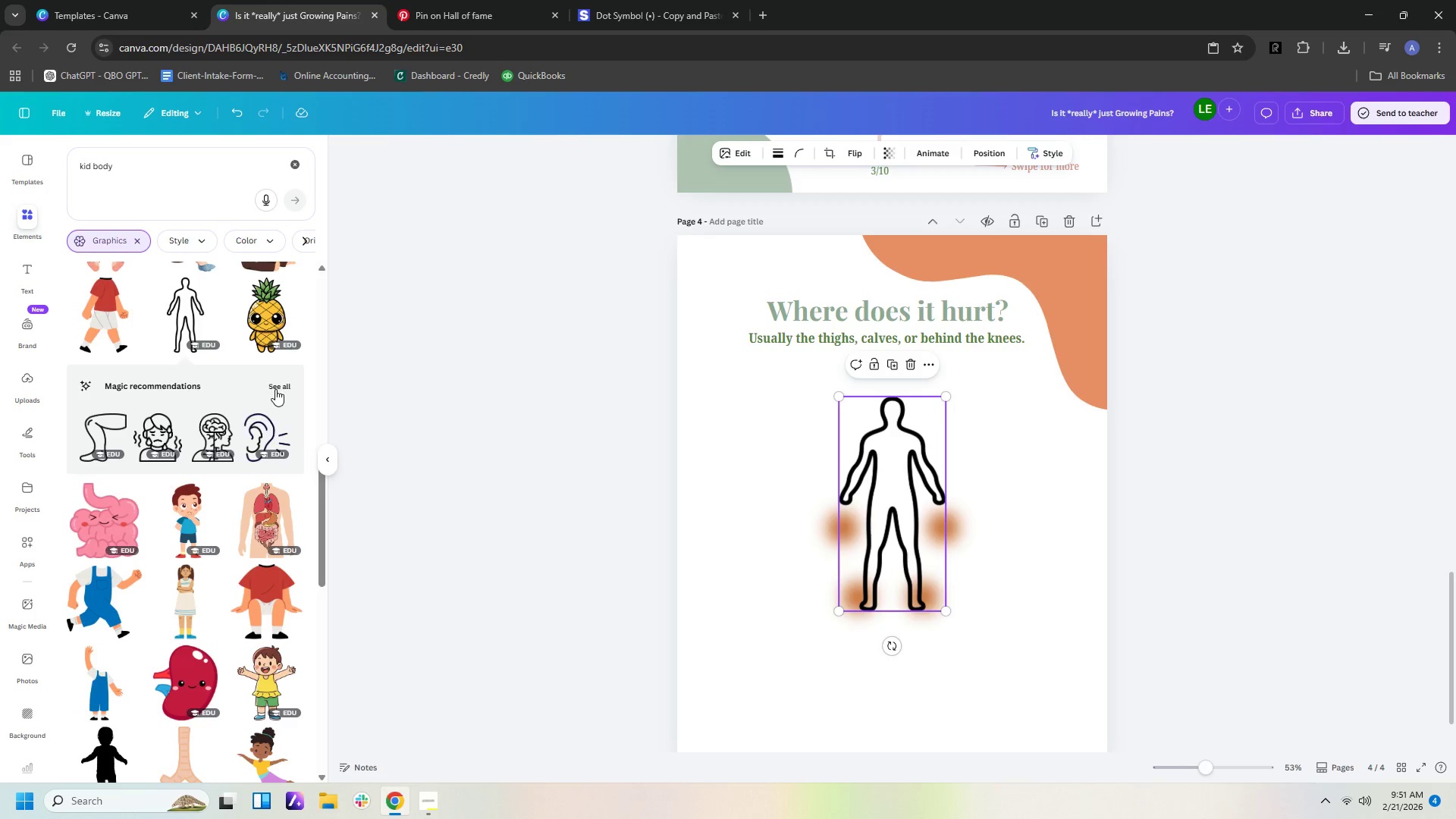 
left_click([275, 389])
 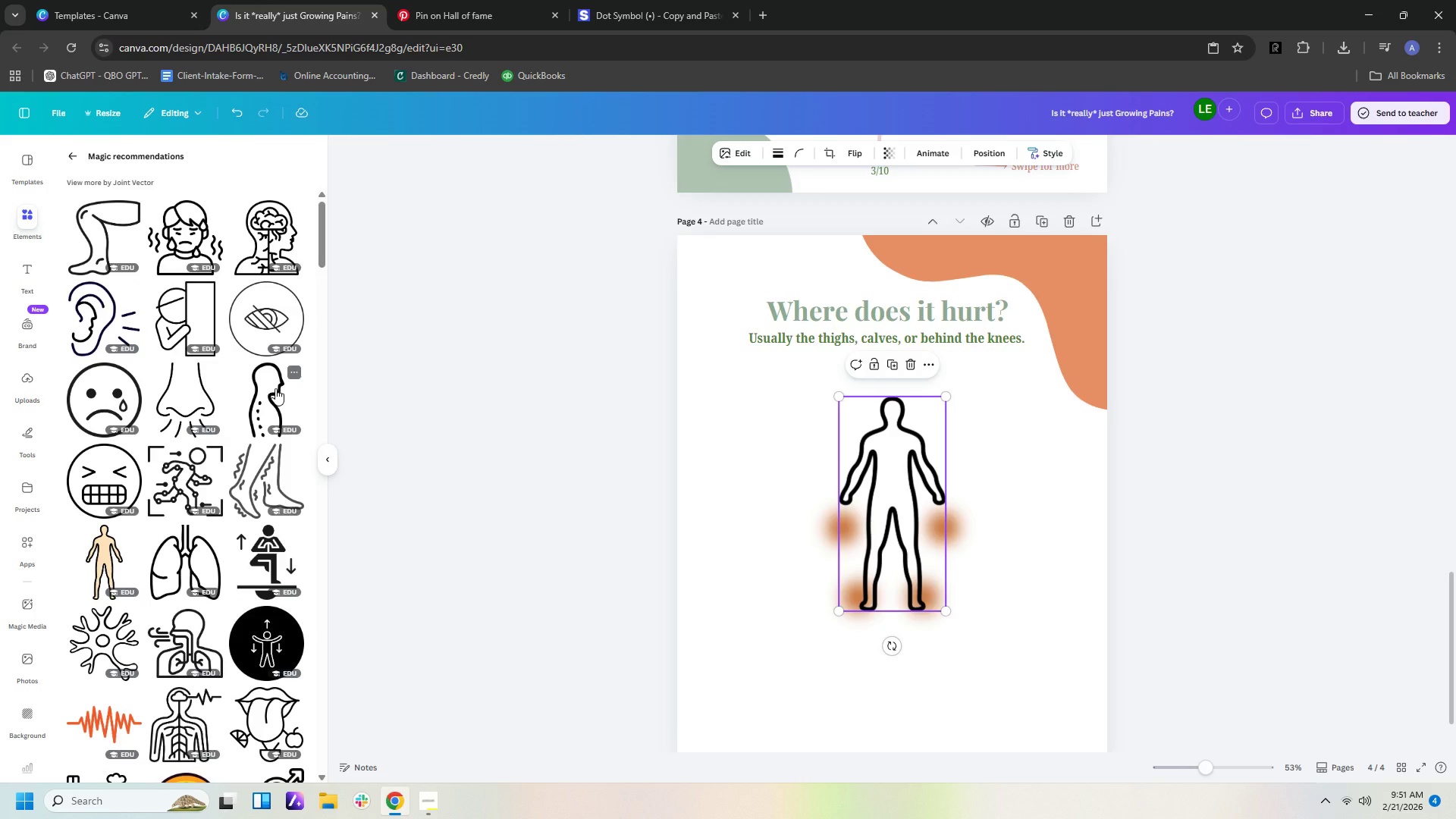 
scroll: coordinate [271, 391], scroll_direction: down, amount: 53.0
 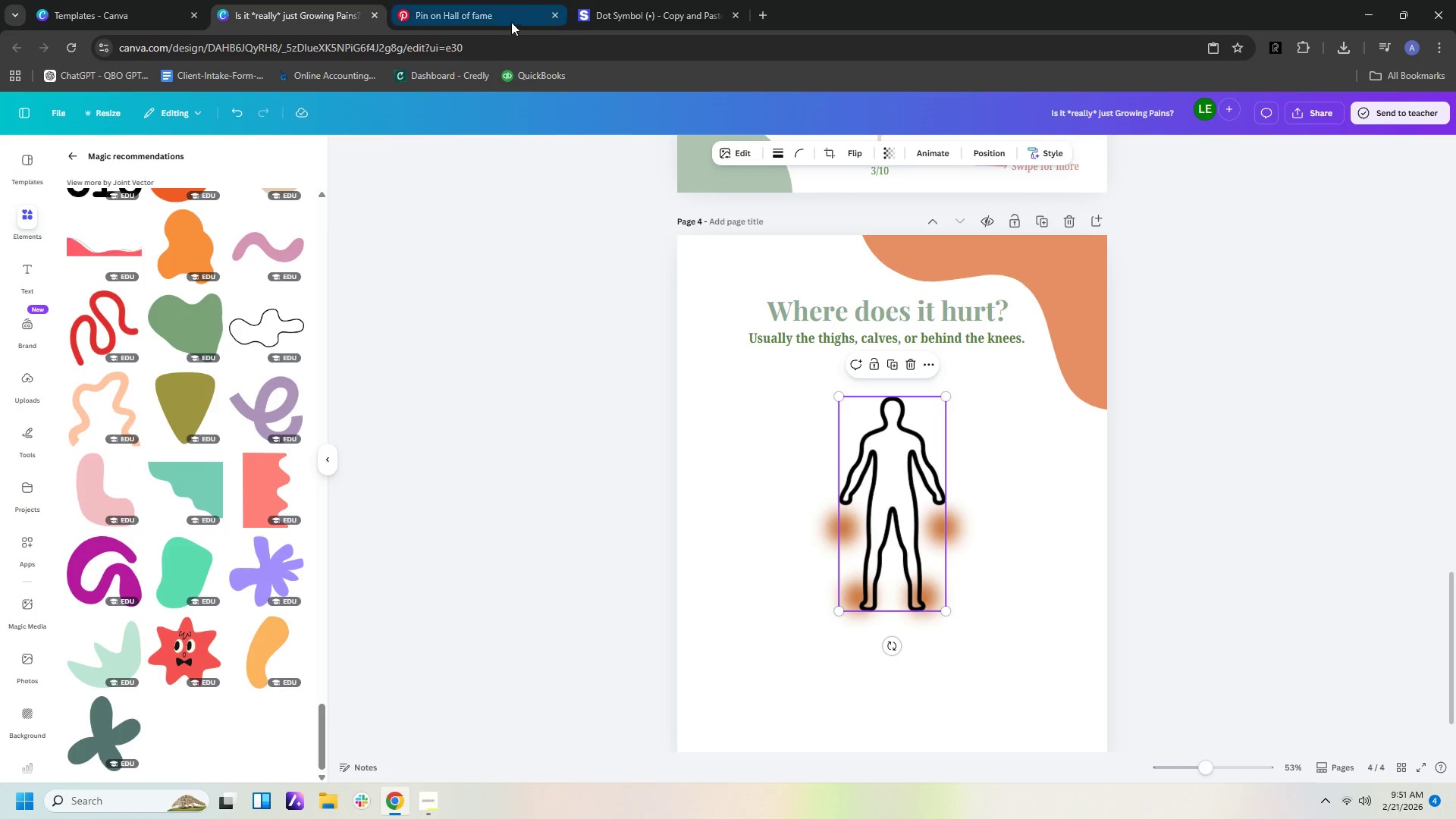 
left_click([504, 21])
 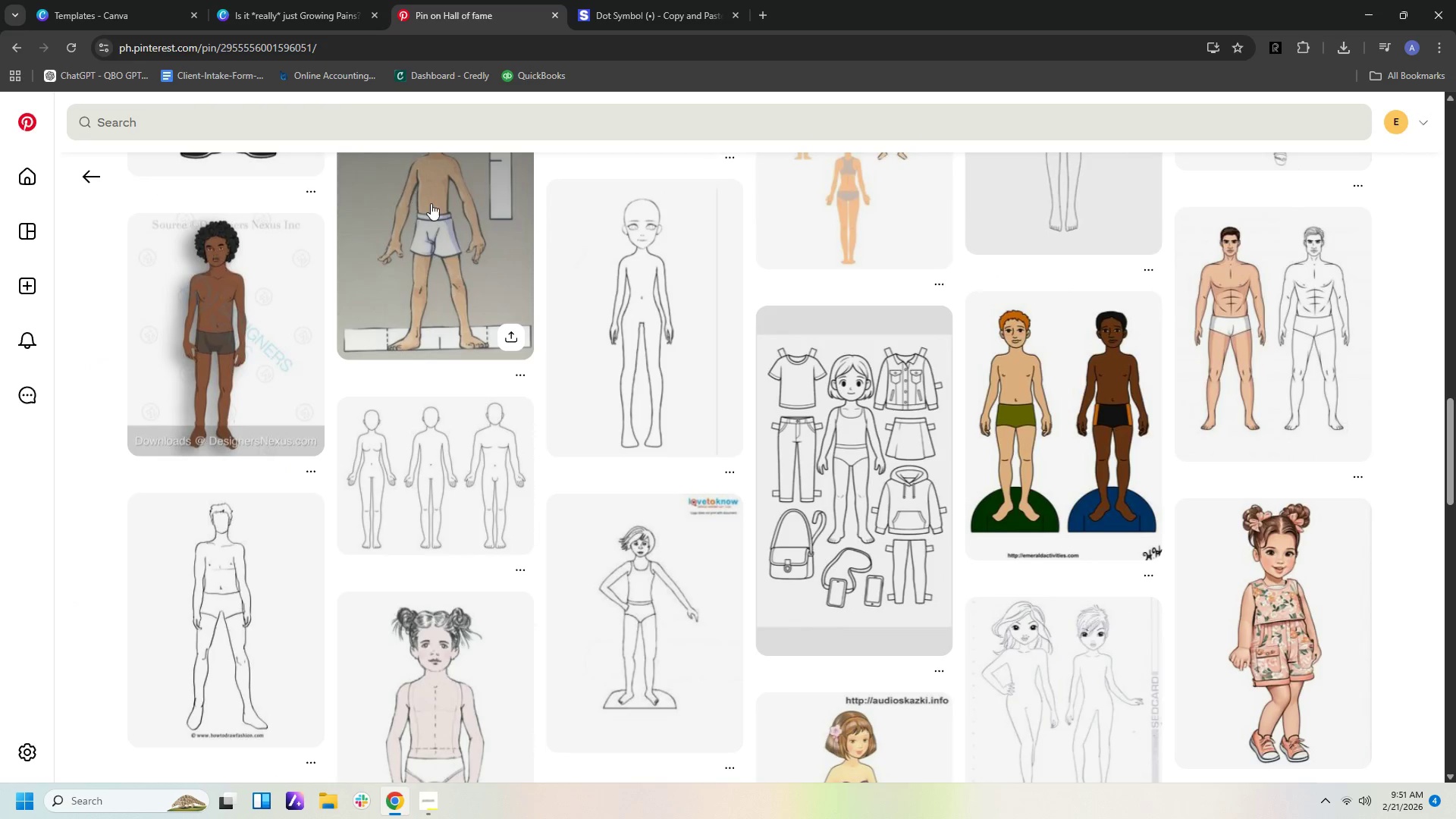 
scroll: coordinate [431, 203], scroll_direction: up, amount: 1.0
 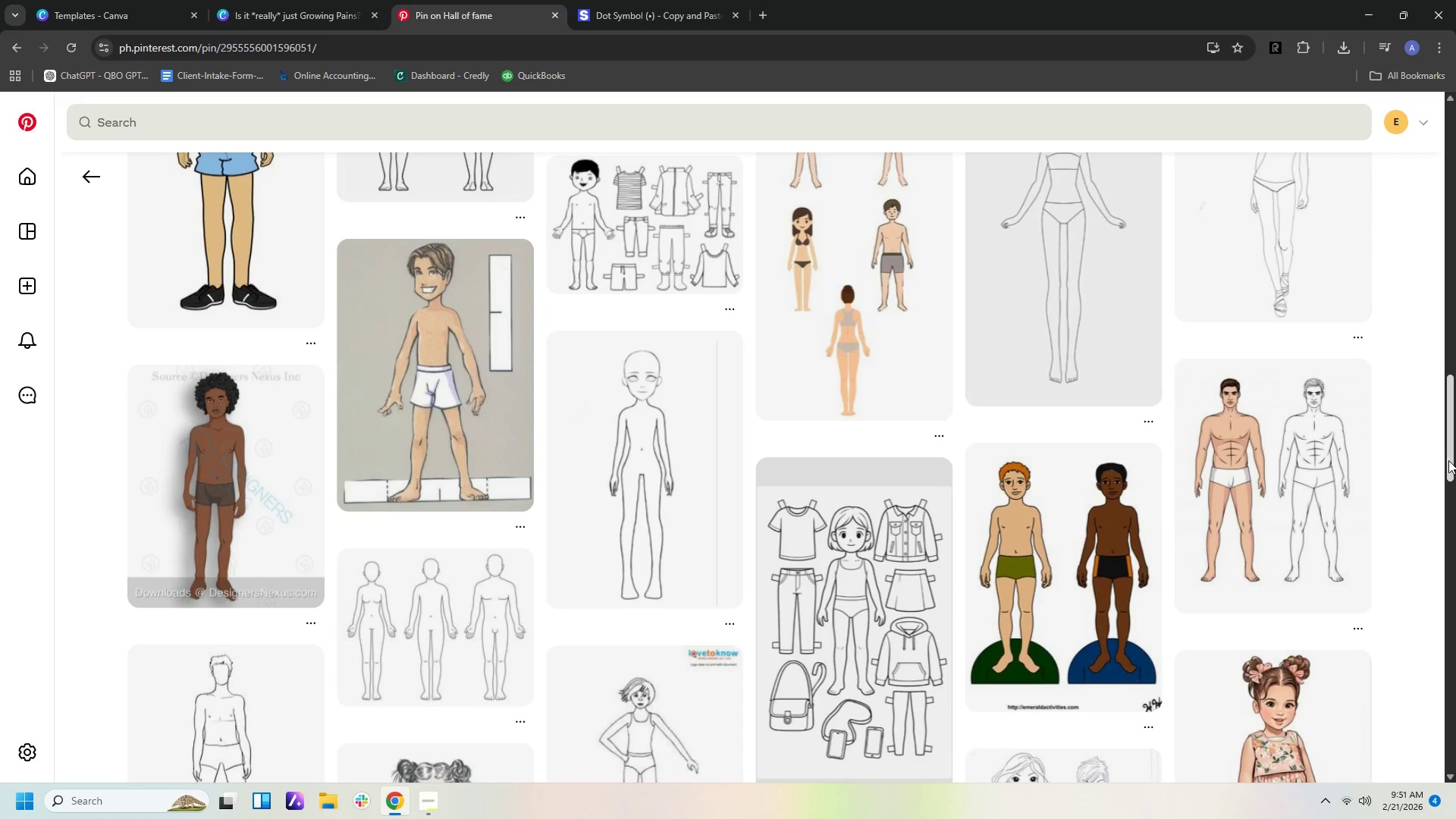 
left_click([1347, 503])
 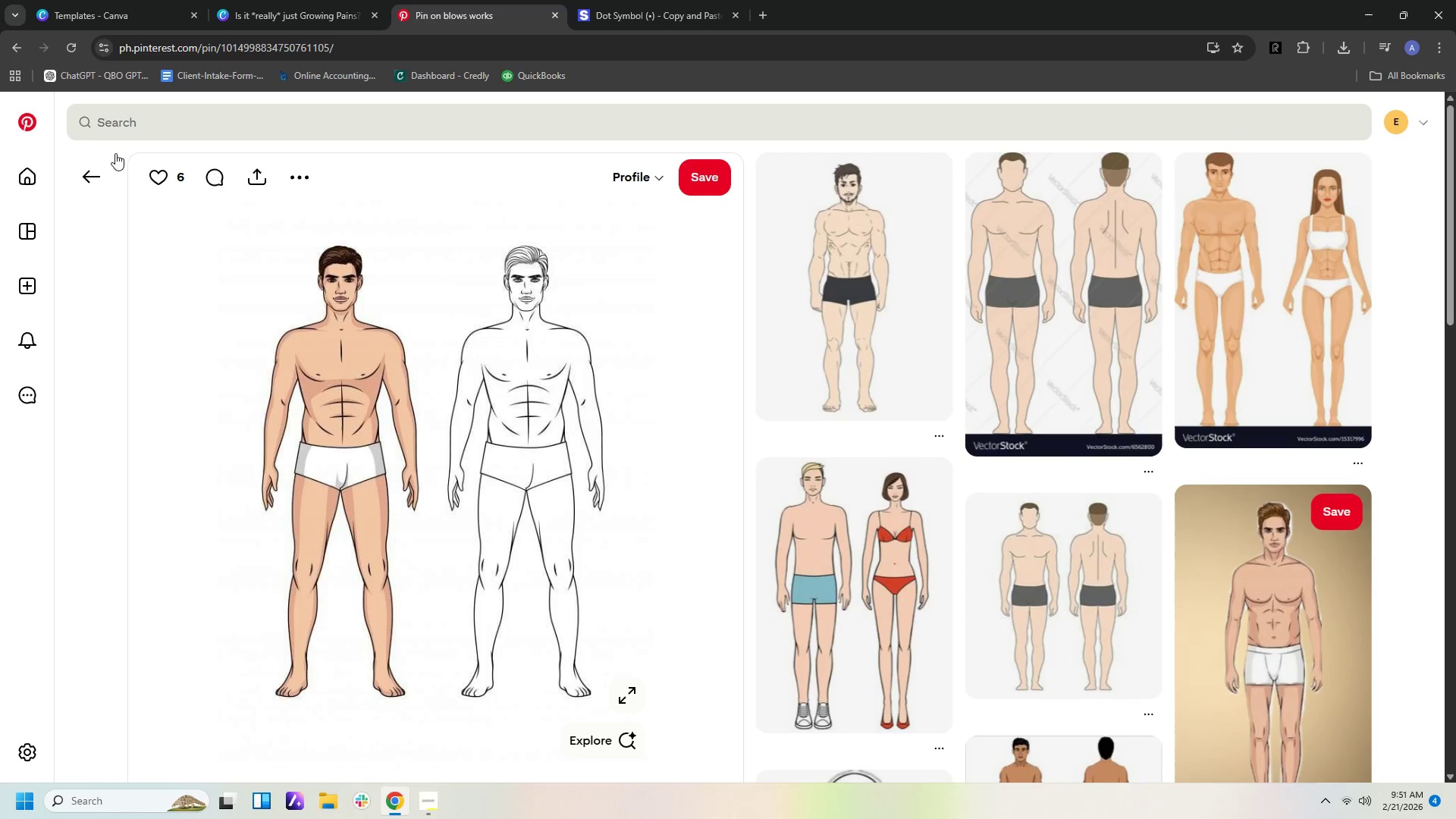 
scroll: coordinate [528, 525], scroll_direction: down, amount: 13.0
 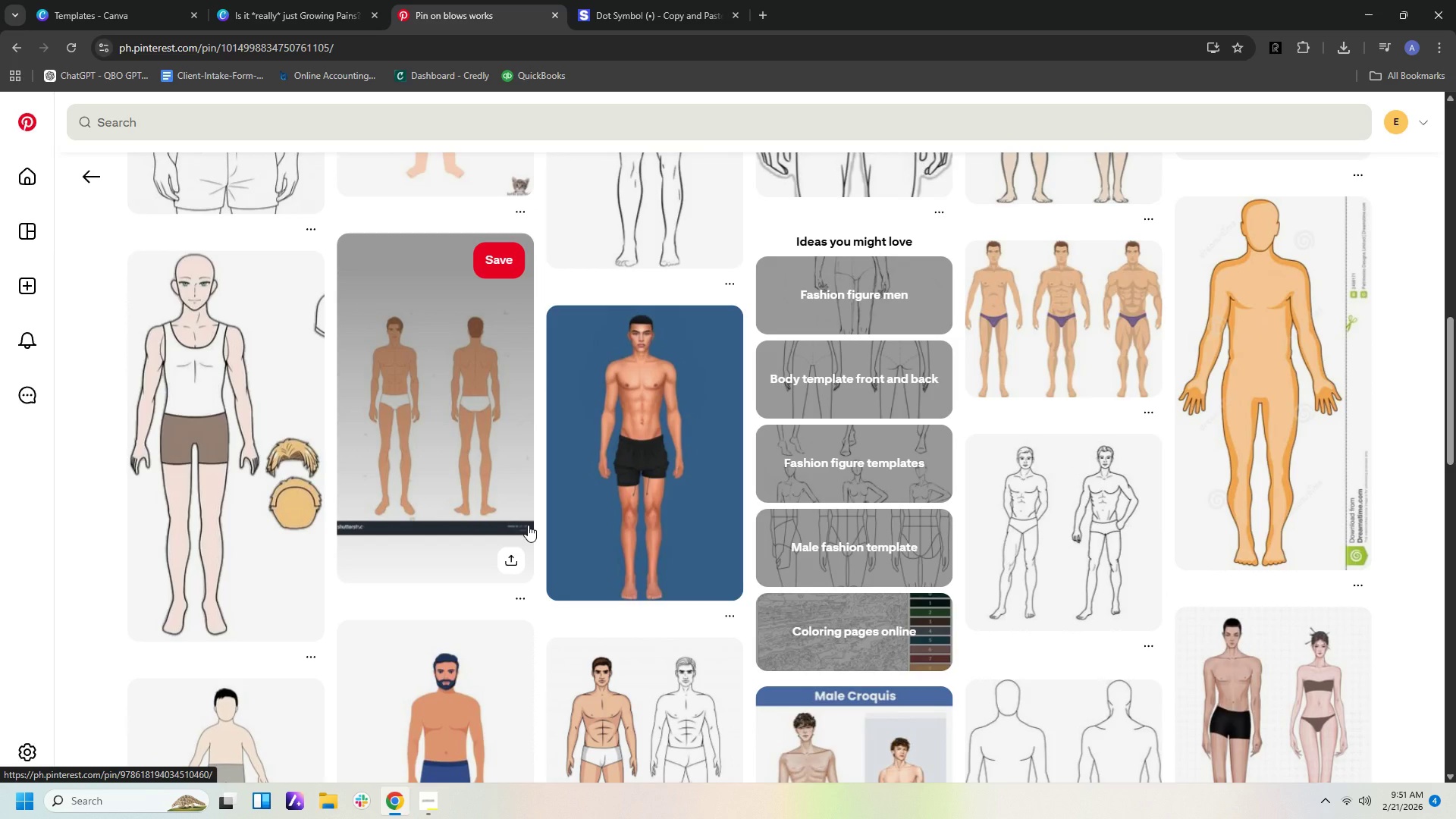 
scroll: coordinate [528, 525], scroll_direction: down, amount: 7.0
 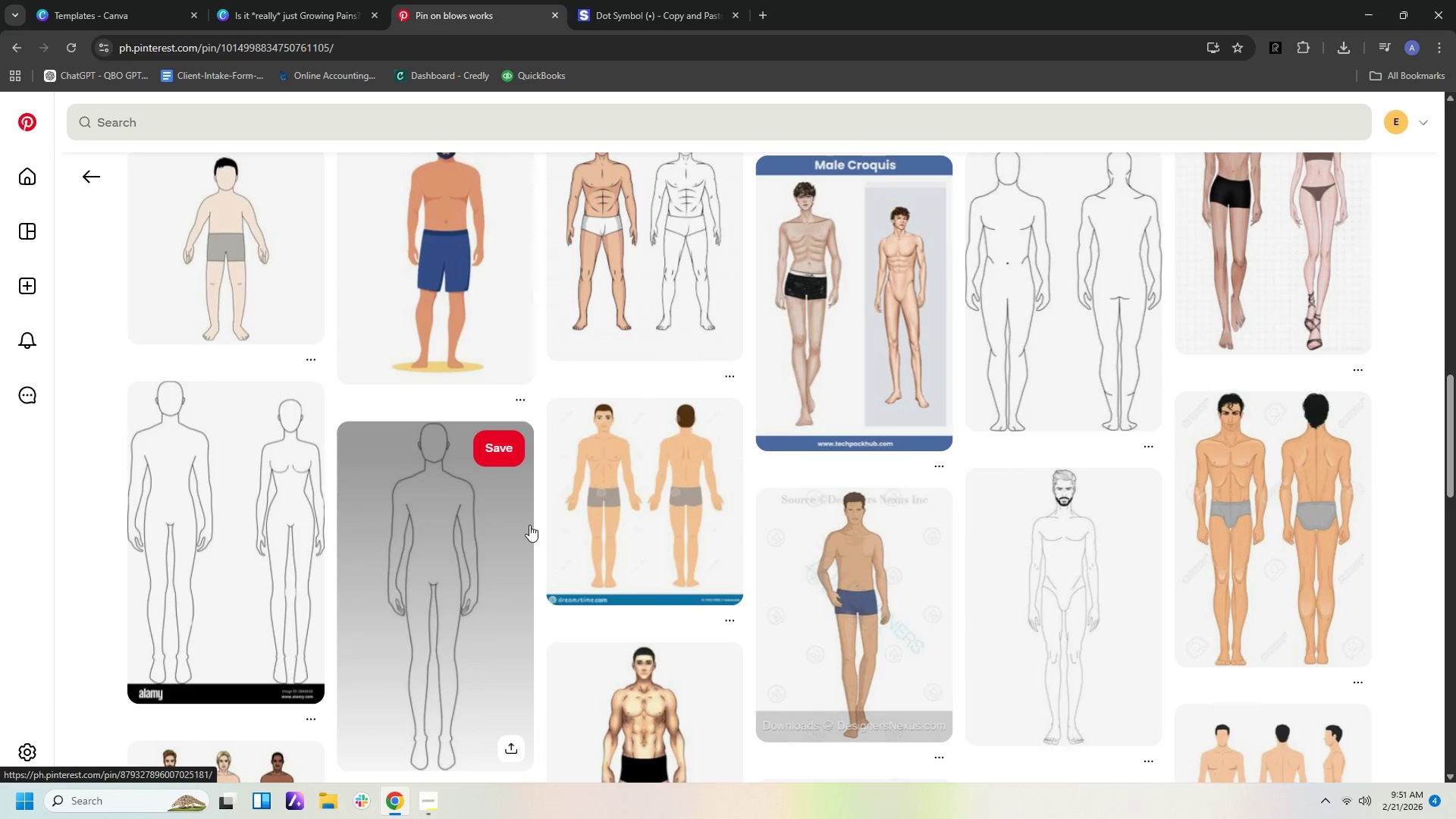 
scroll: coordinate [642, 185], scroll_direction: up, amount: 28.0
 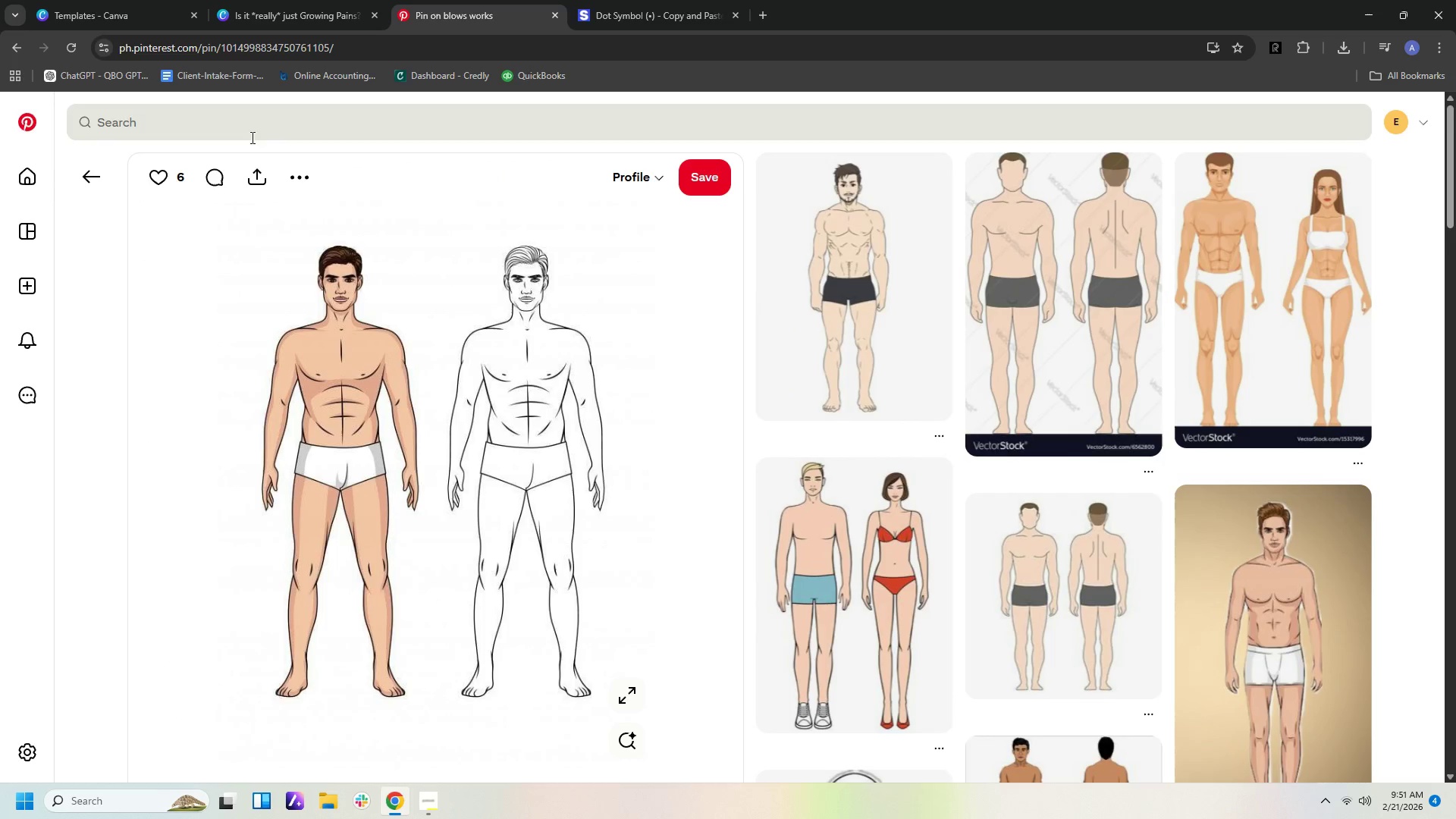 
left_click([255, 118])
 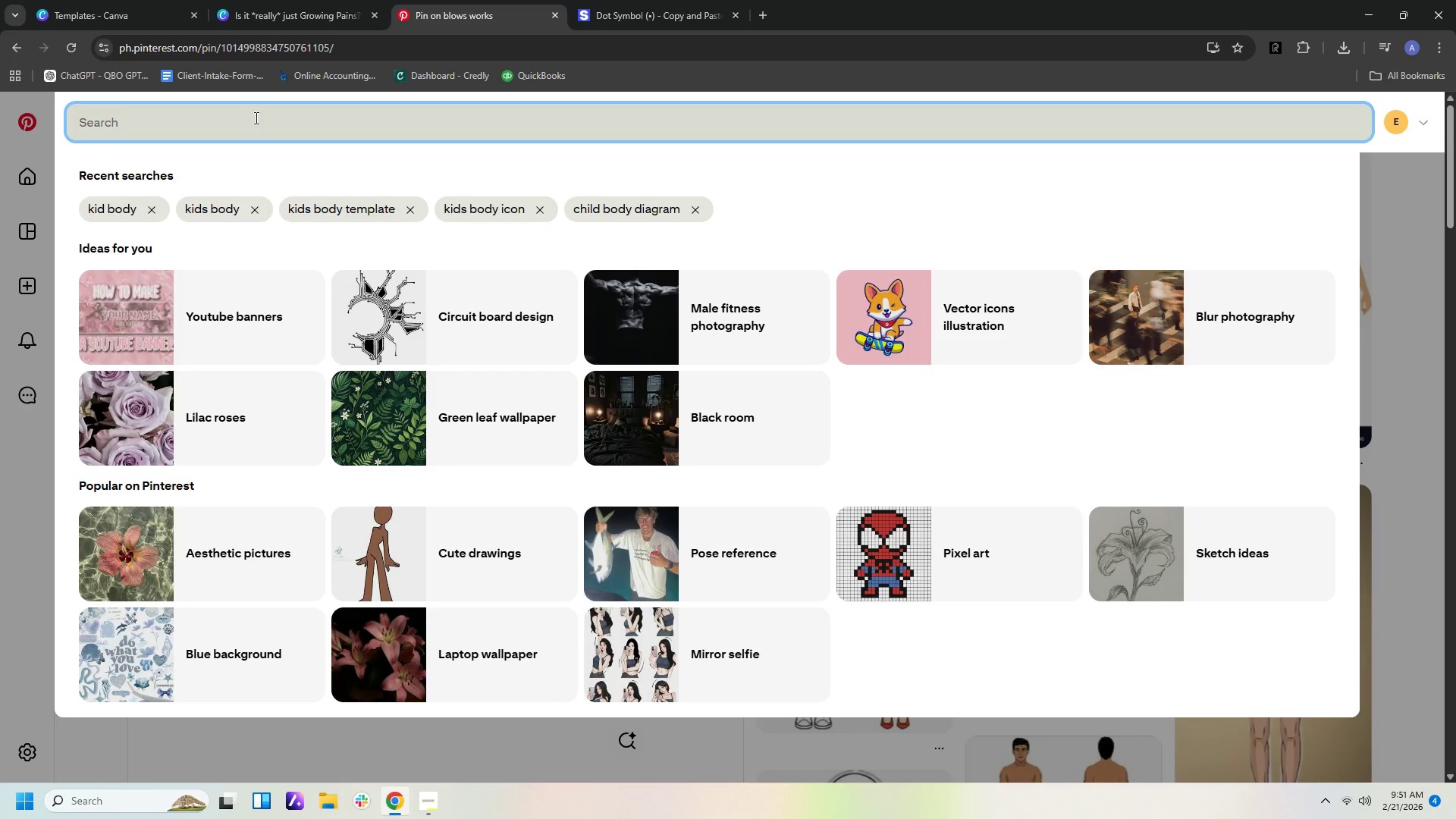 
type(kids body )
 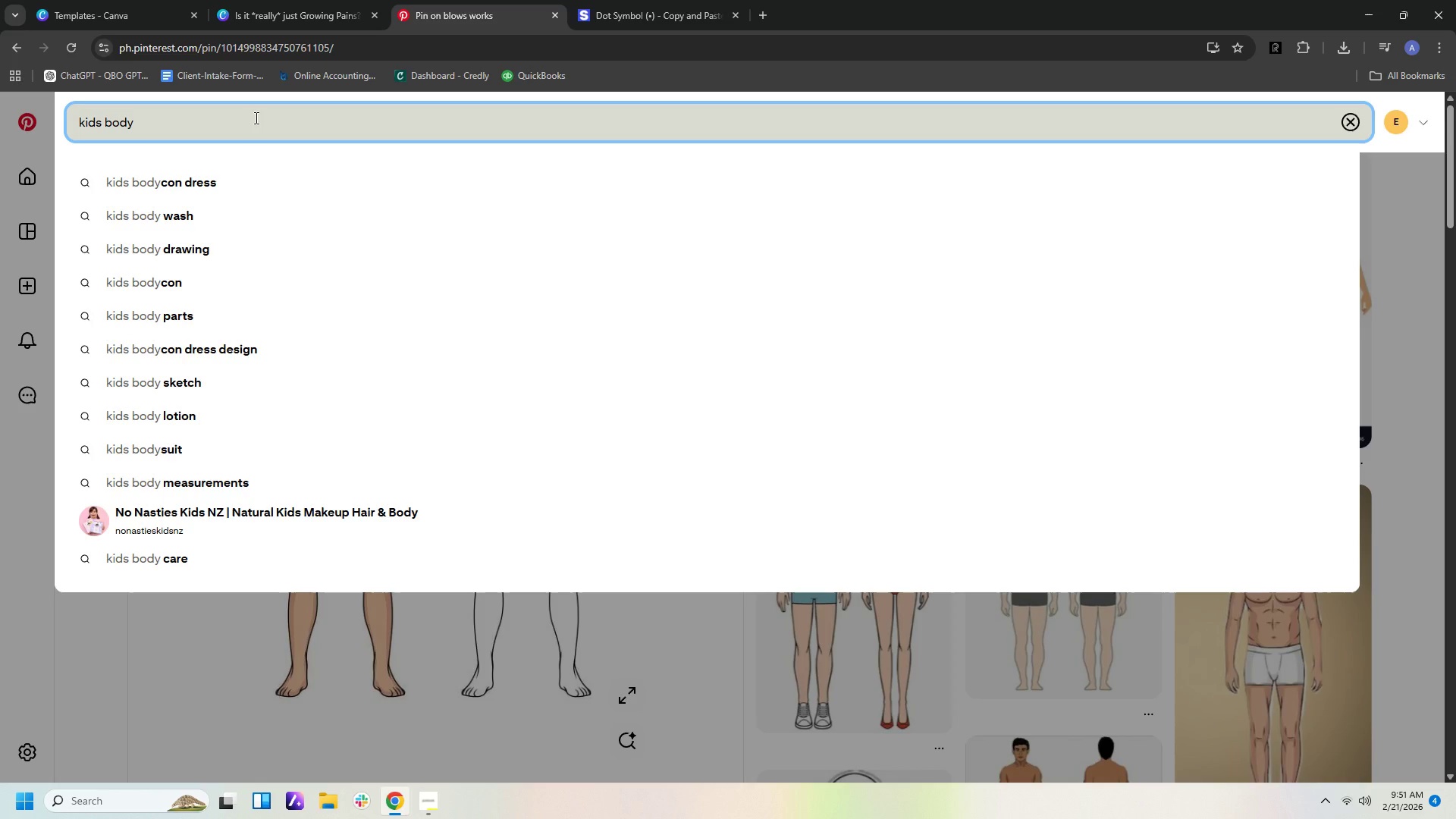 
key(Enter)
 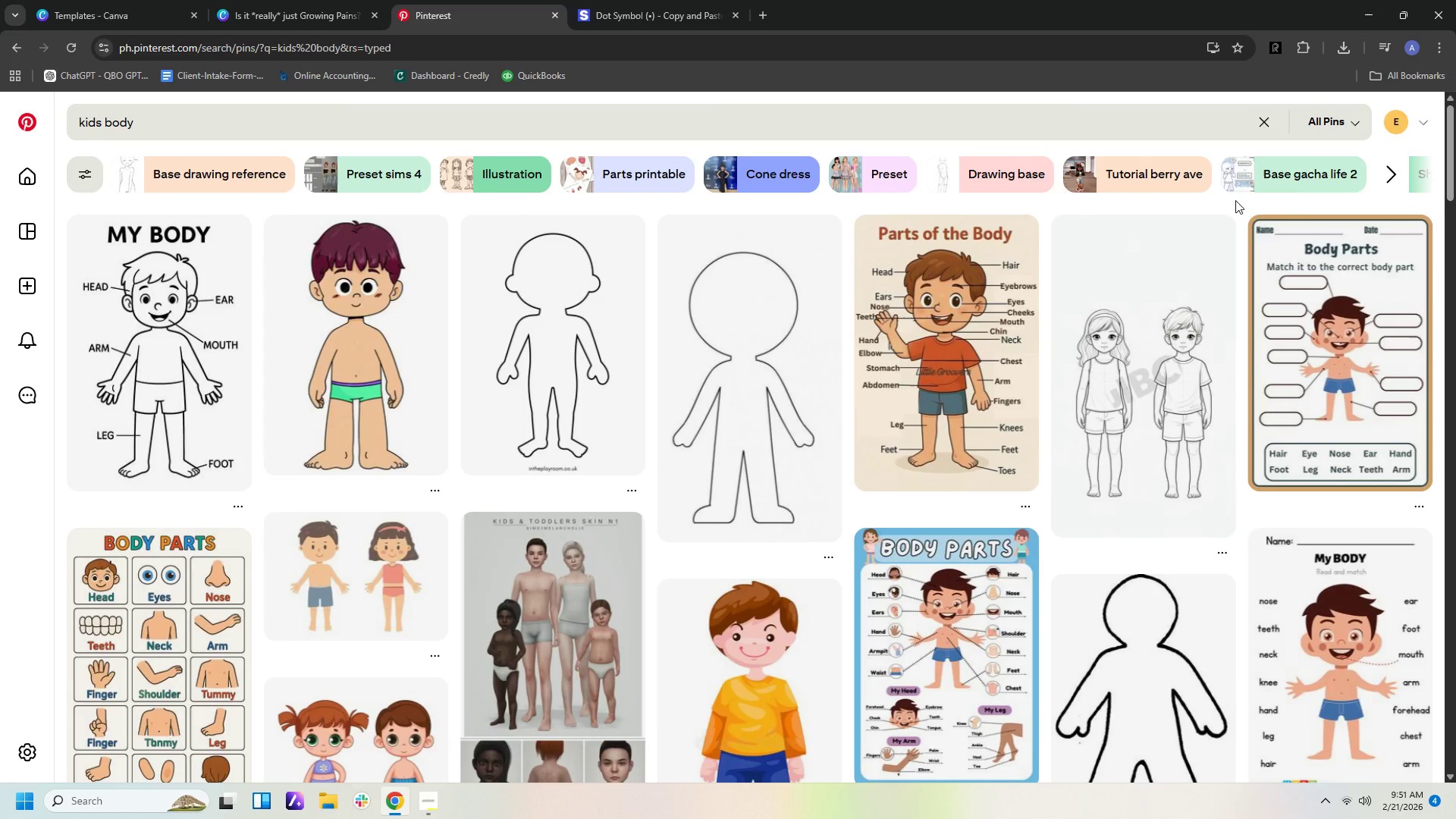 
wait(7.11)
 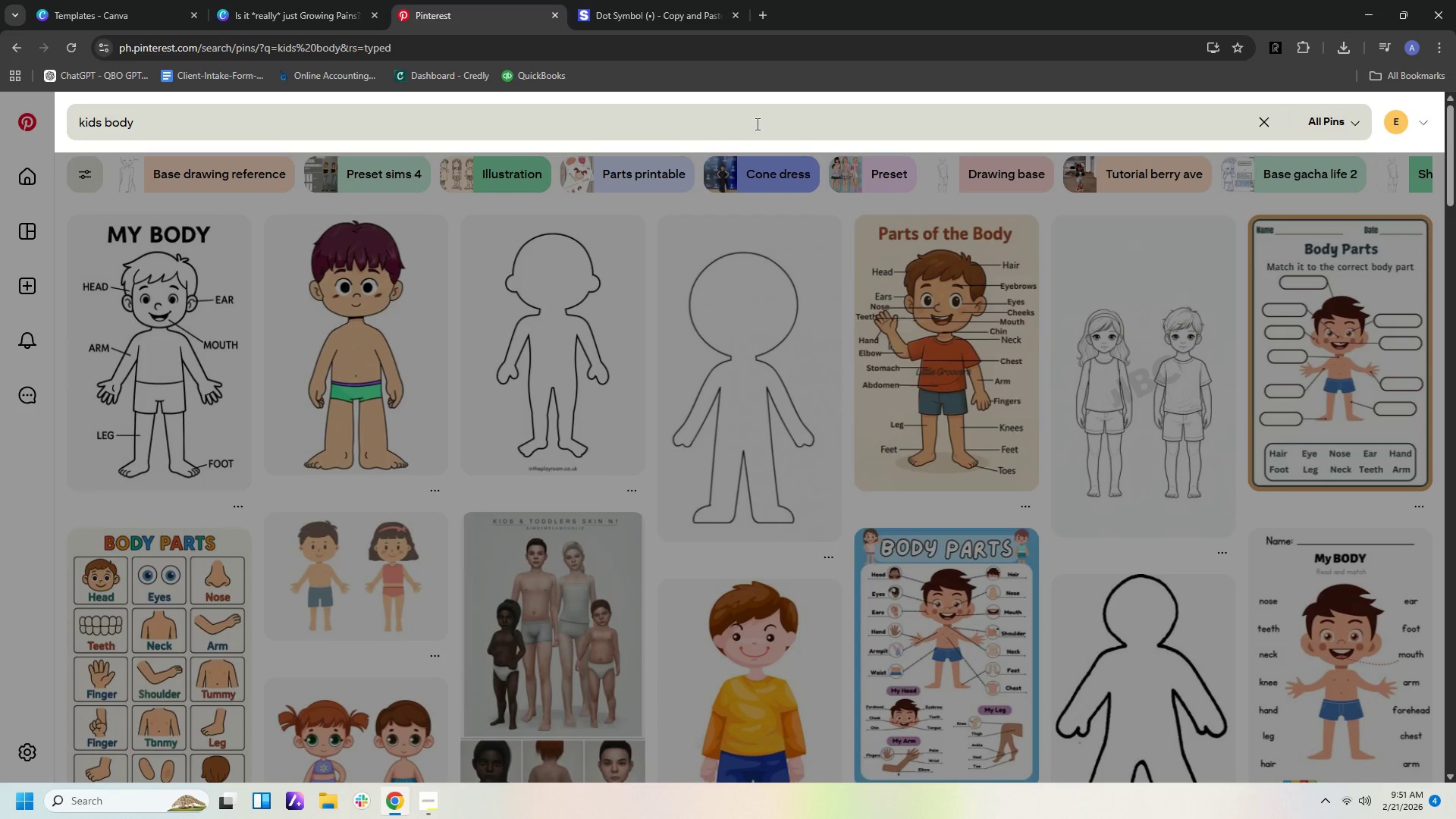 
left_click([1384, 181])
 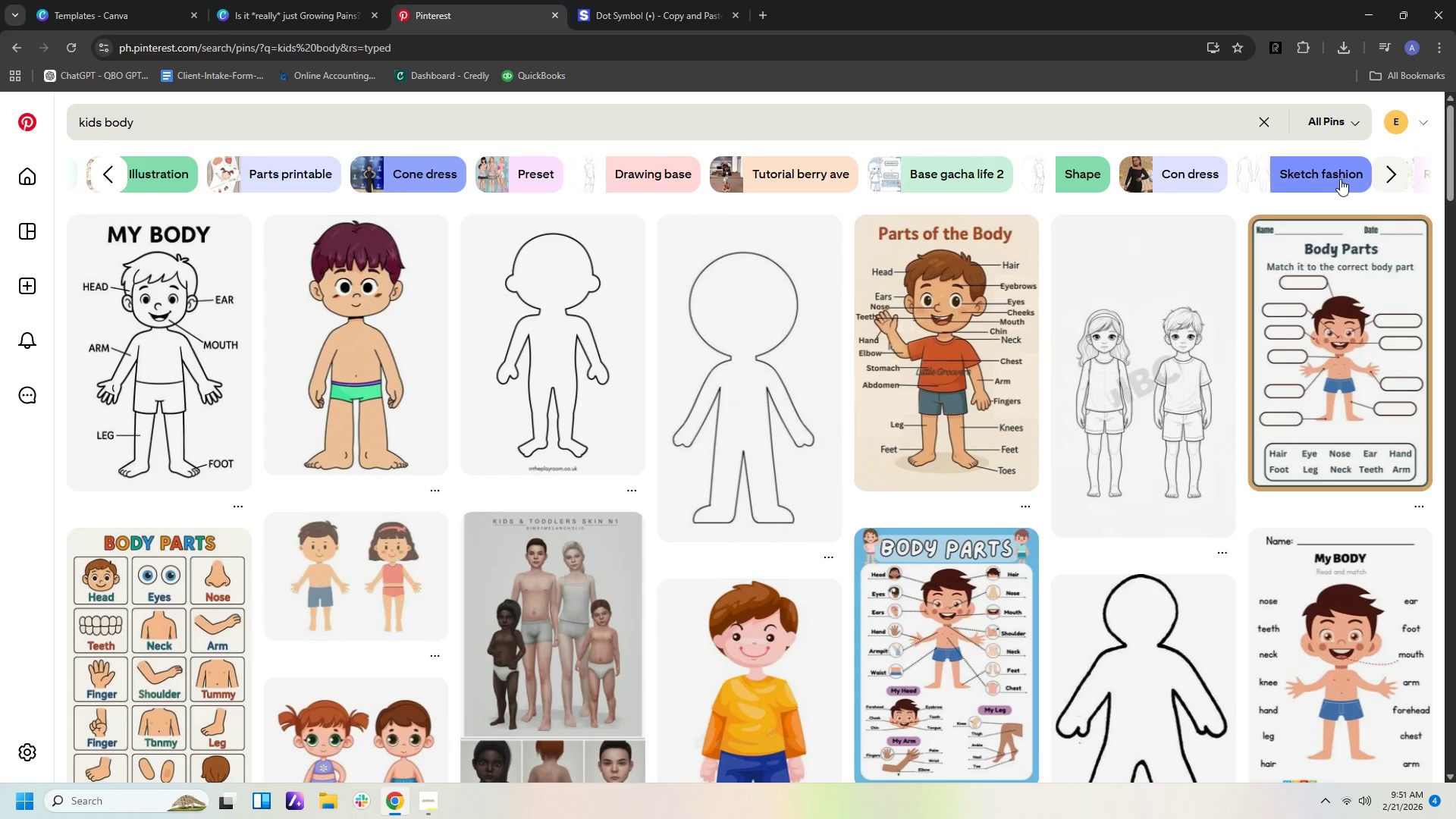 
left_click([1040, 166])
 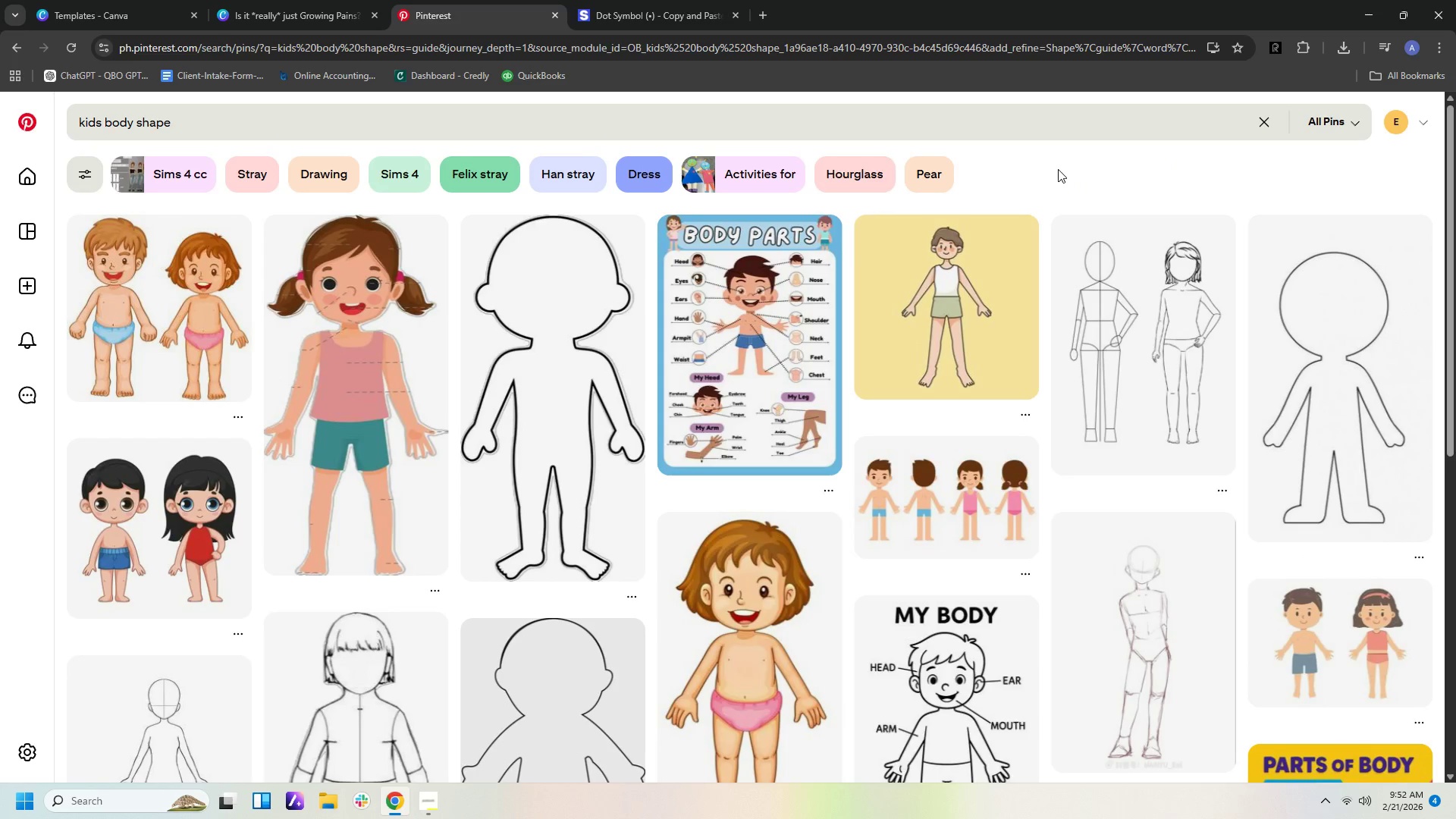 
scroll: coordinate [1059, 177], scroll_direction: down, amount: 14.0
 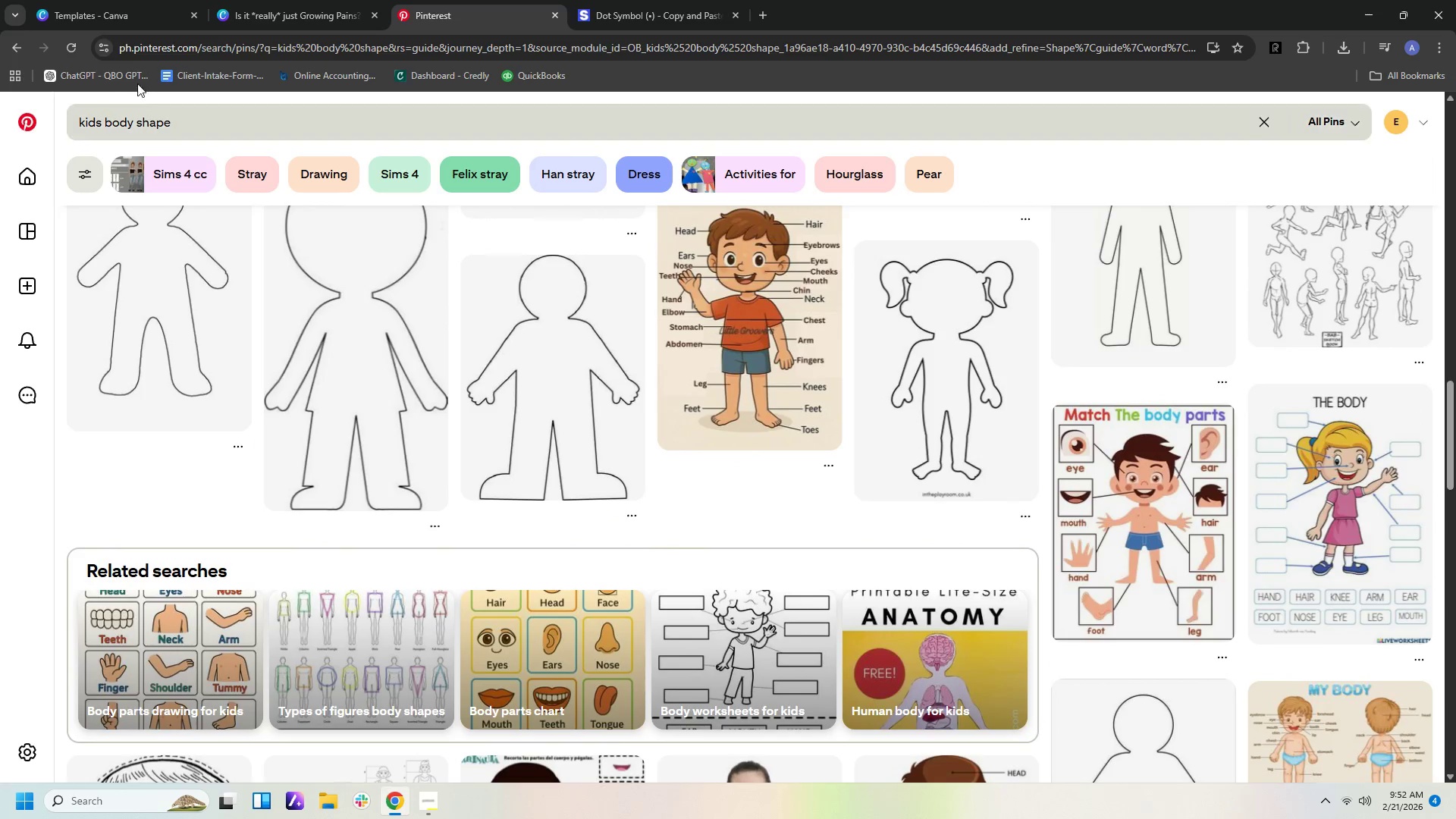 
left_click([268, 132])
 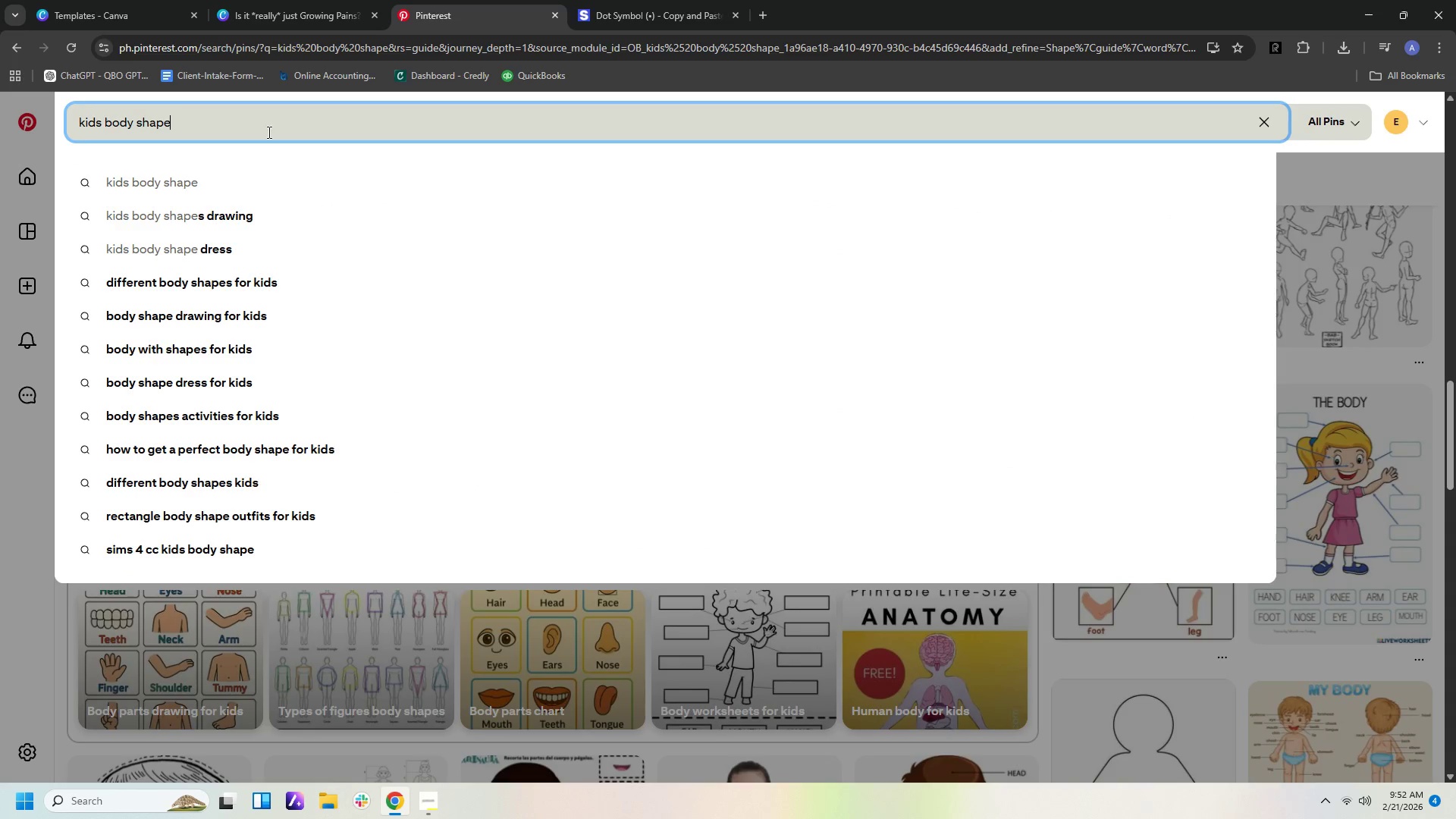 
type( brief)
 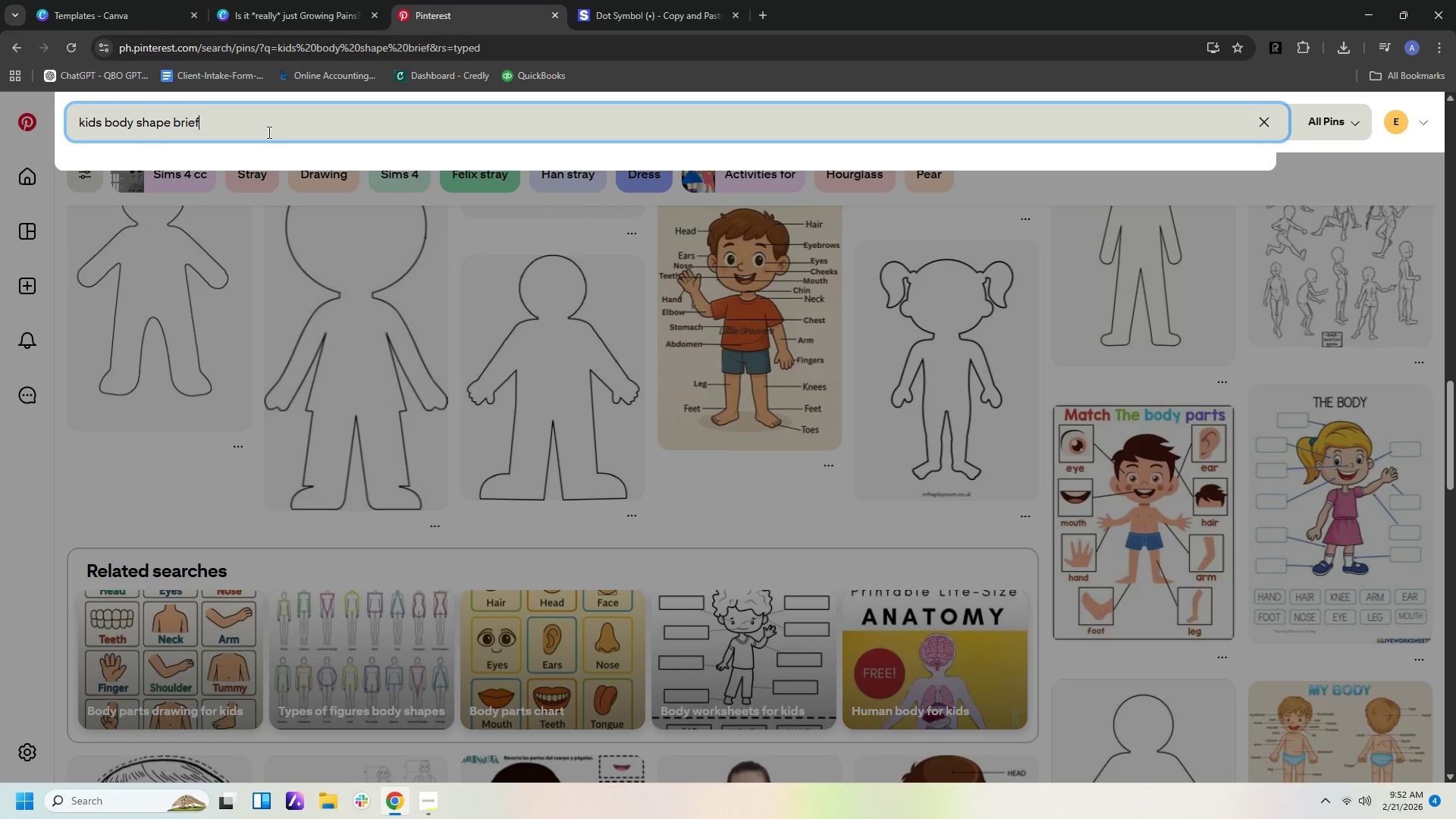 
key(Enter)
 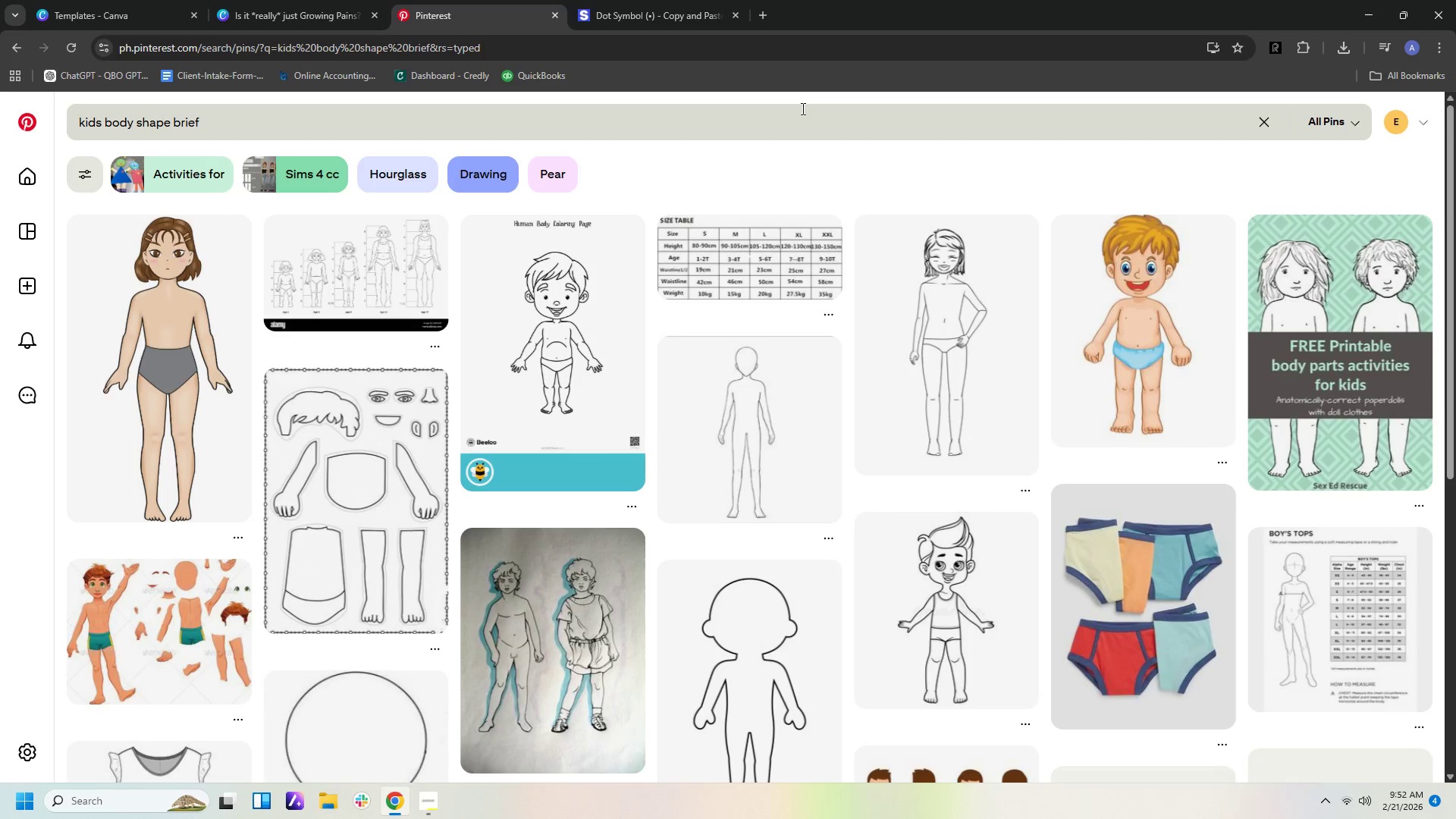 
mouse_move([584, 351])
 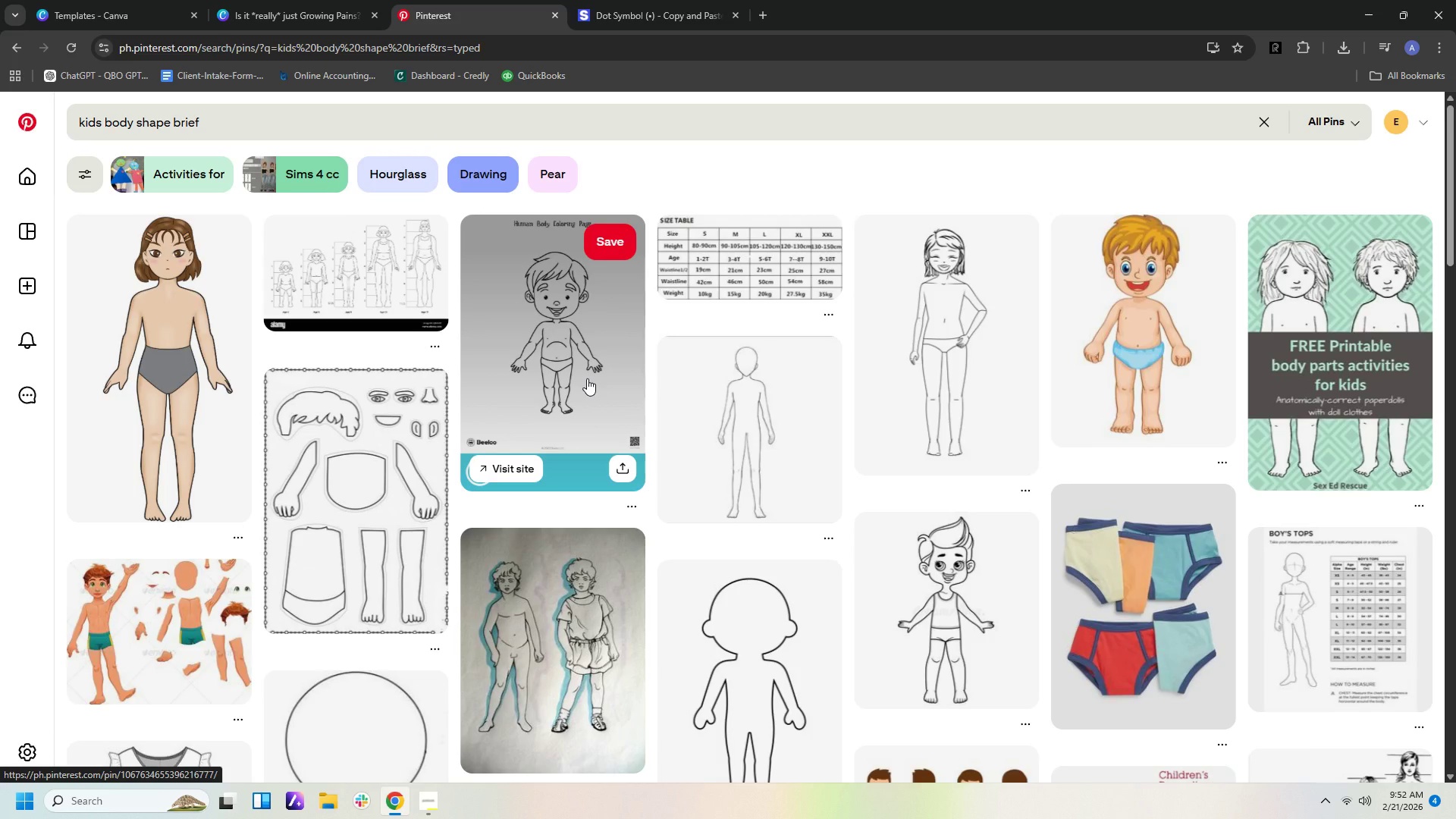 
left_click([587, 378])
 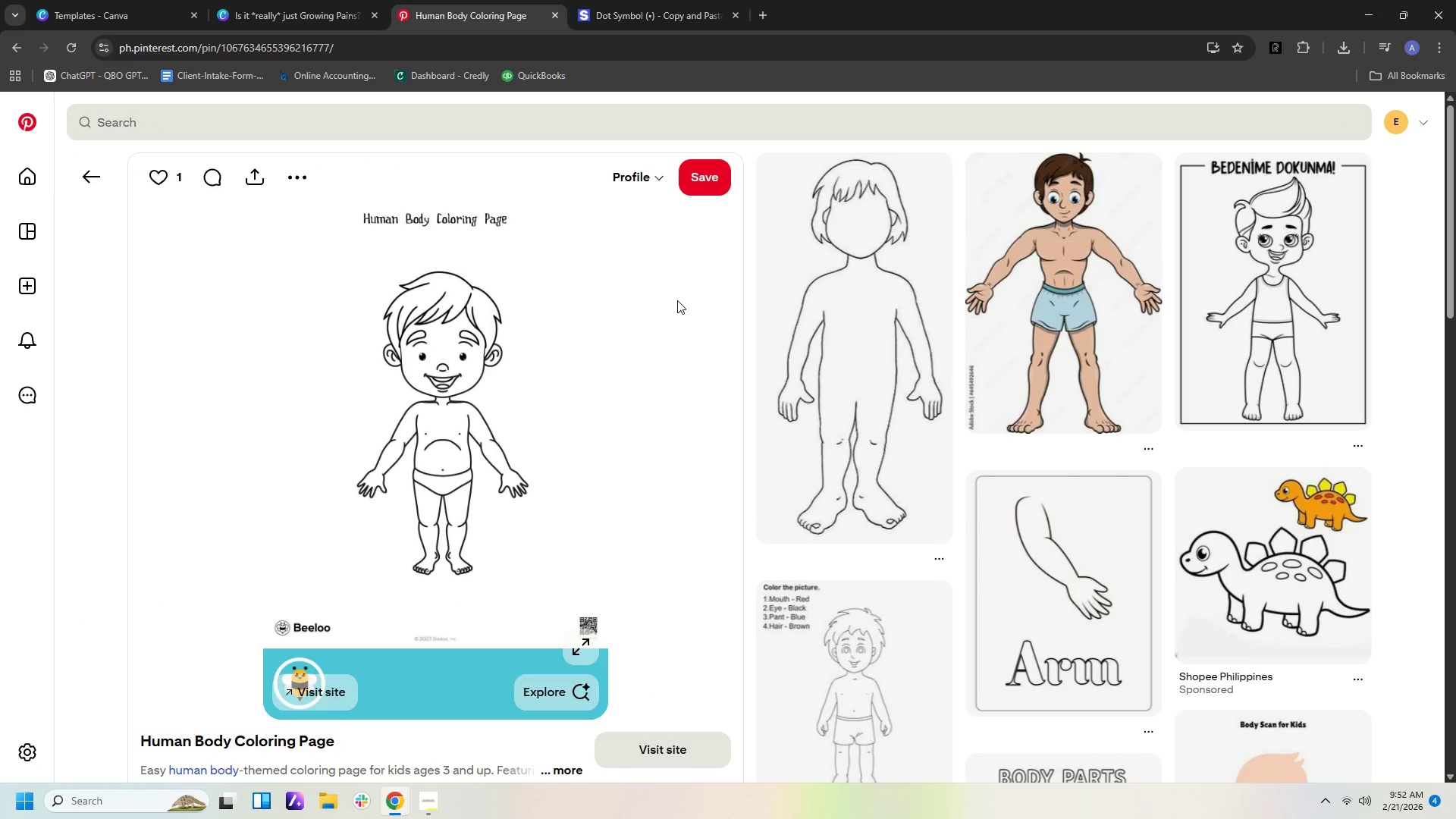 
scroll: coordinate [952, 359], scroll_direction: down, amount: 18.0
 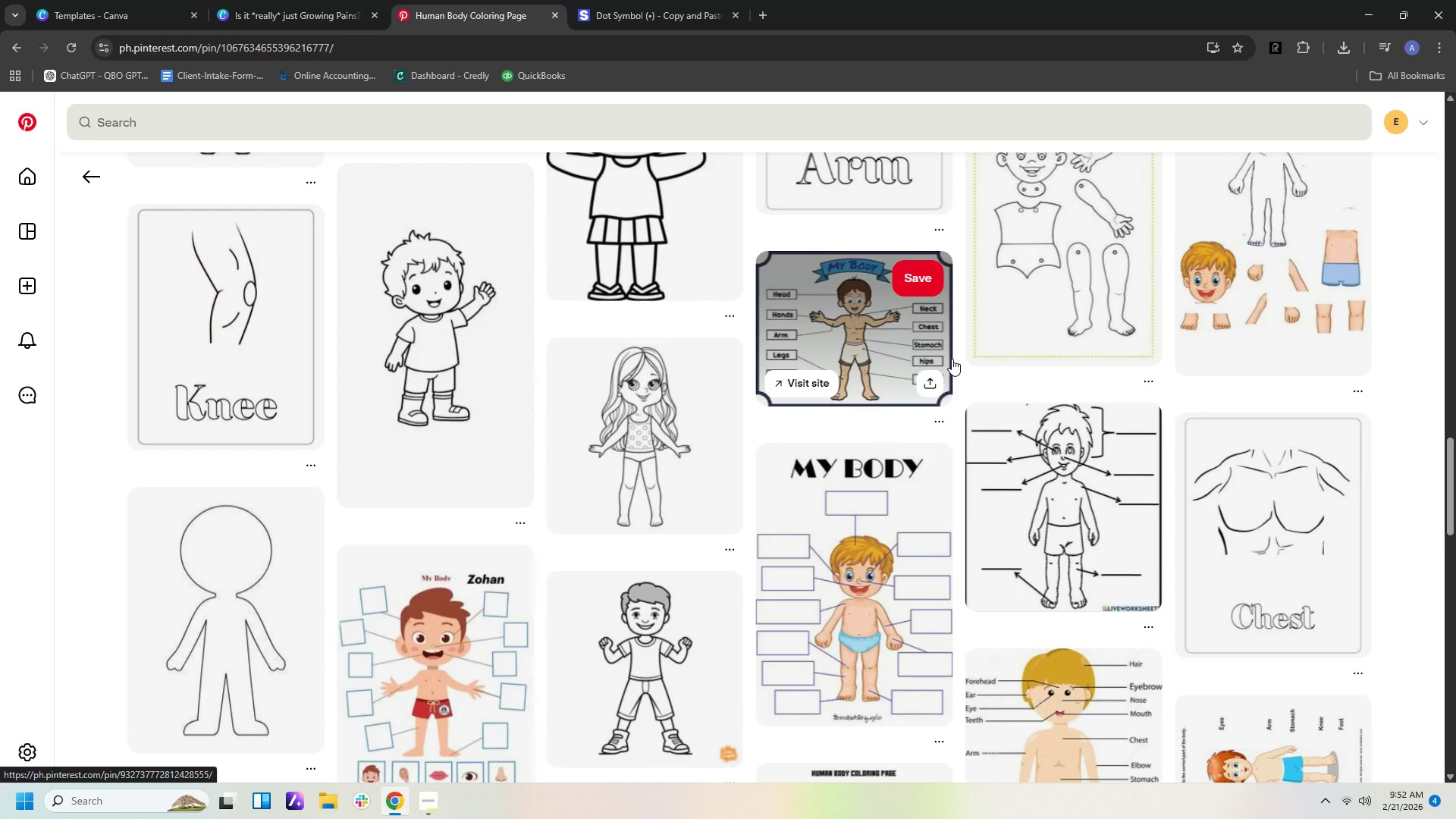 
scroll: coordinate [952, 359], scroll_direction: down, amount: 8.0
 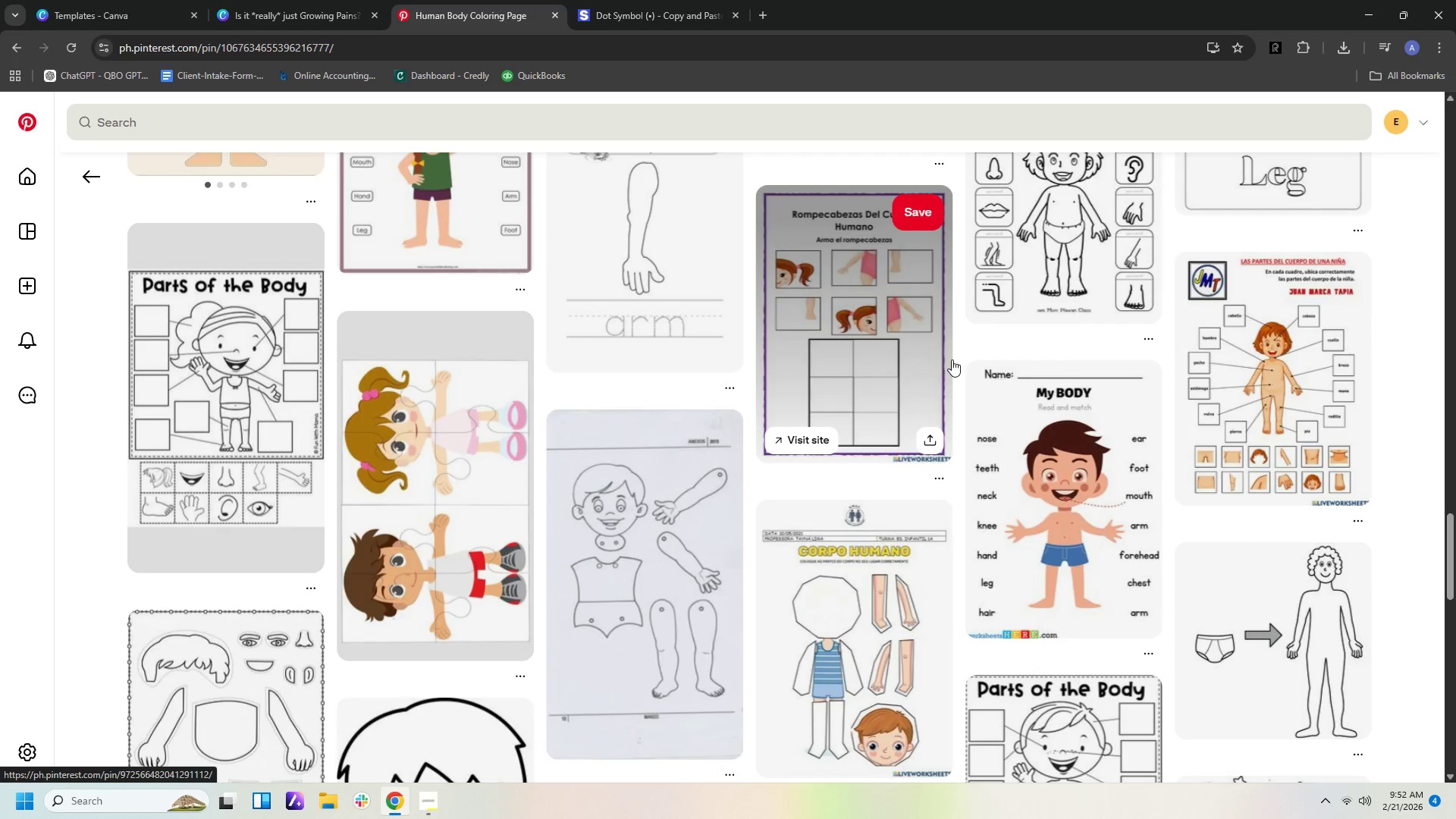 
scroll: coordinate [948, 359], scroll_direction: up, amount: 53.0
 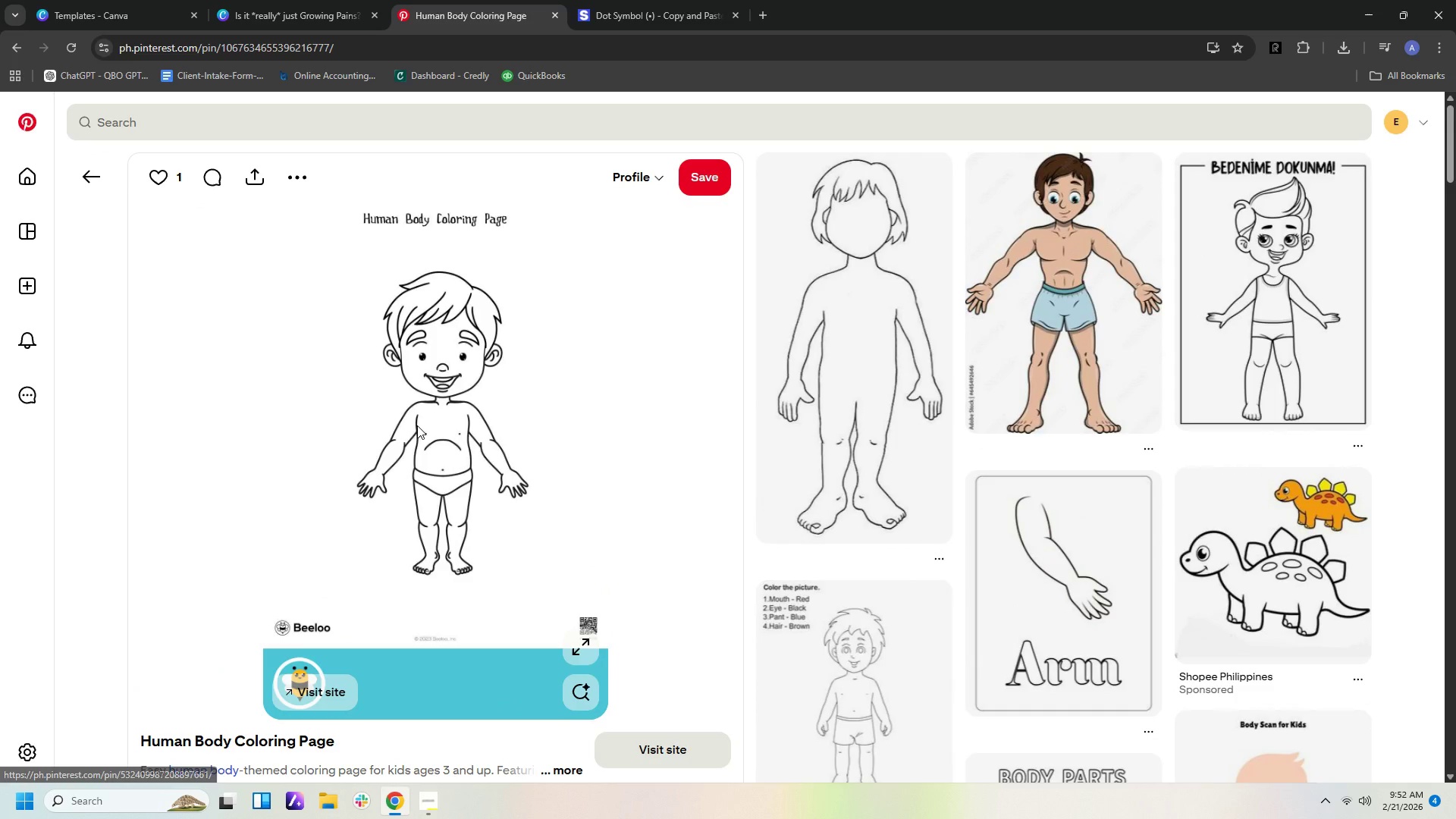 
right_click([428, 417])
 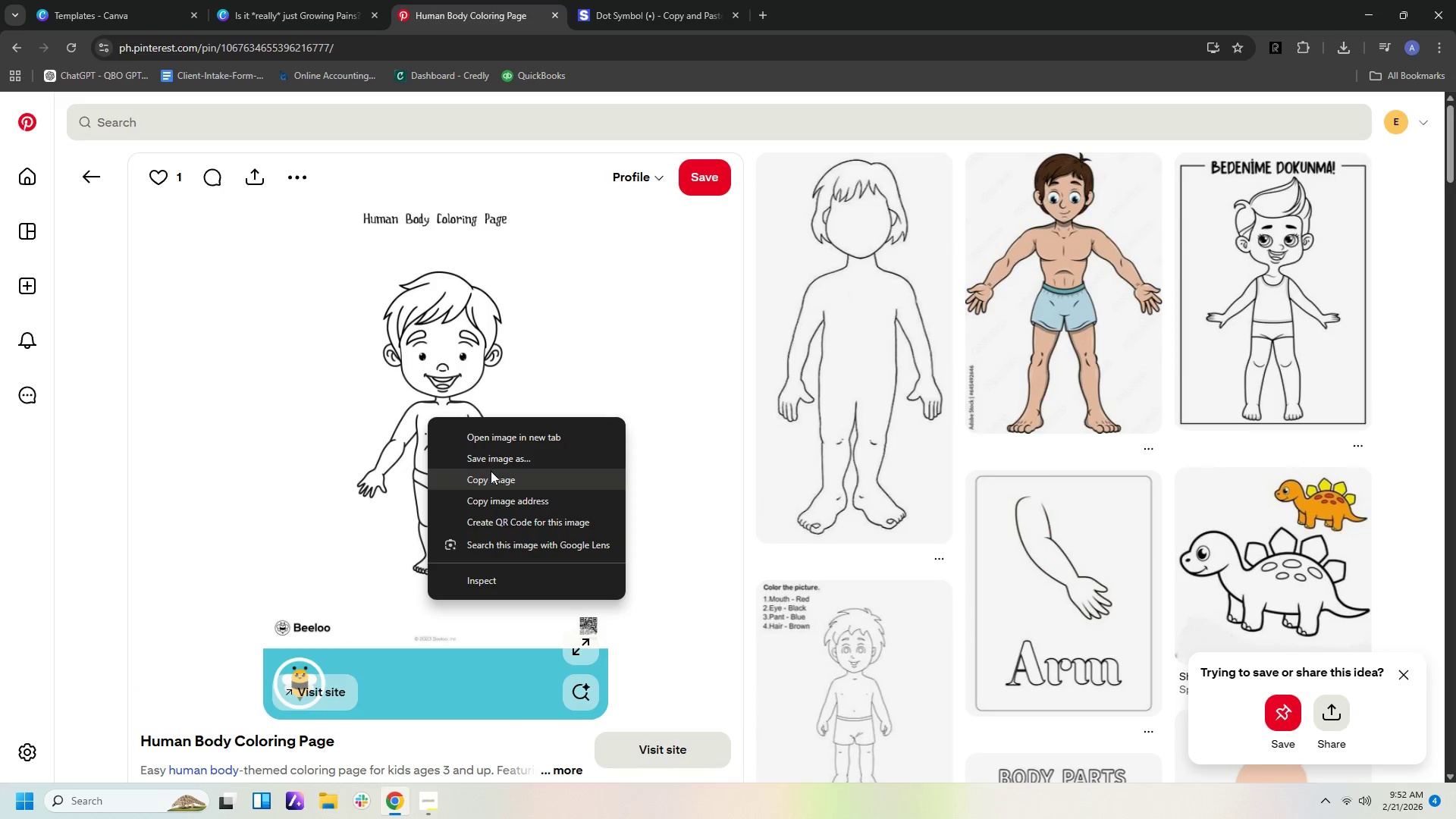 
left_click([491, 484])
 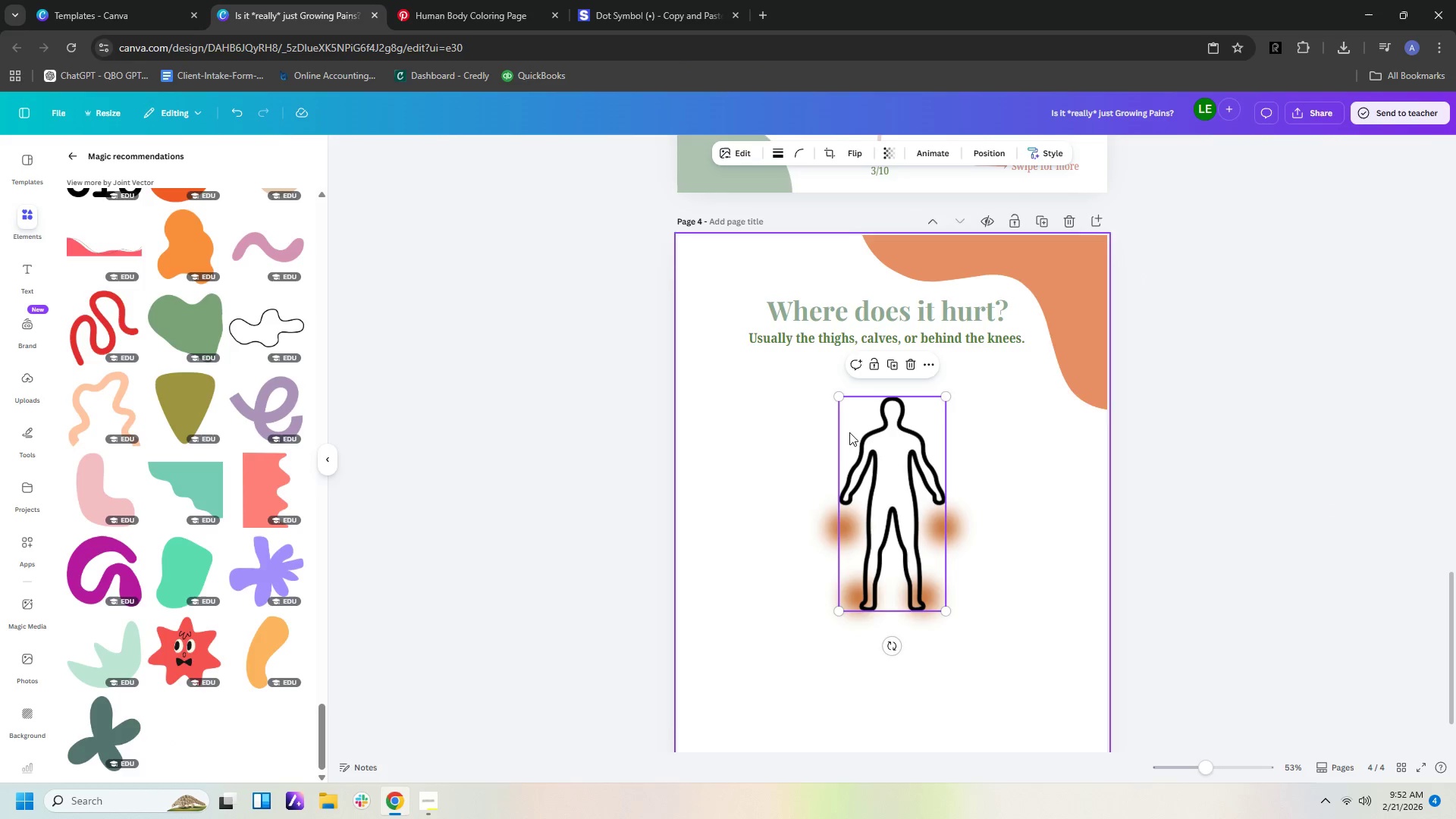 
left_click([918, 455])
 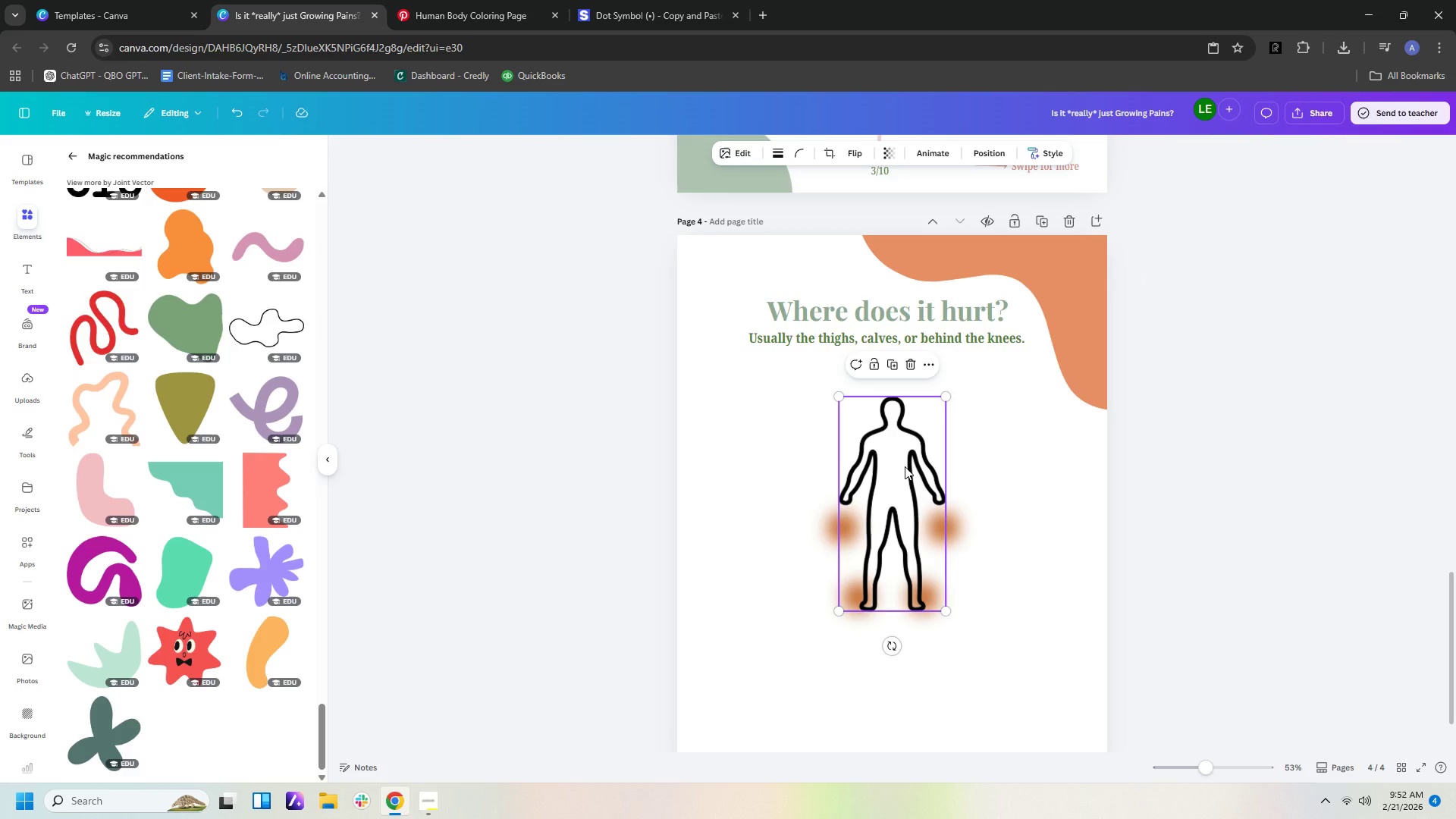 
left_click([905, 466])
 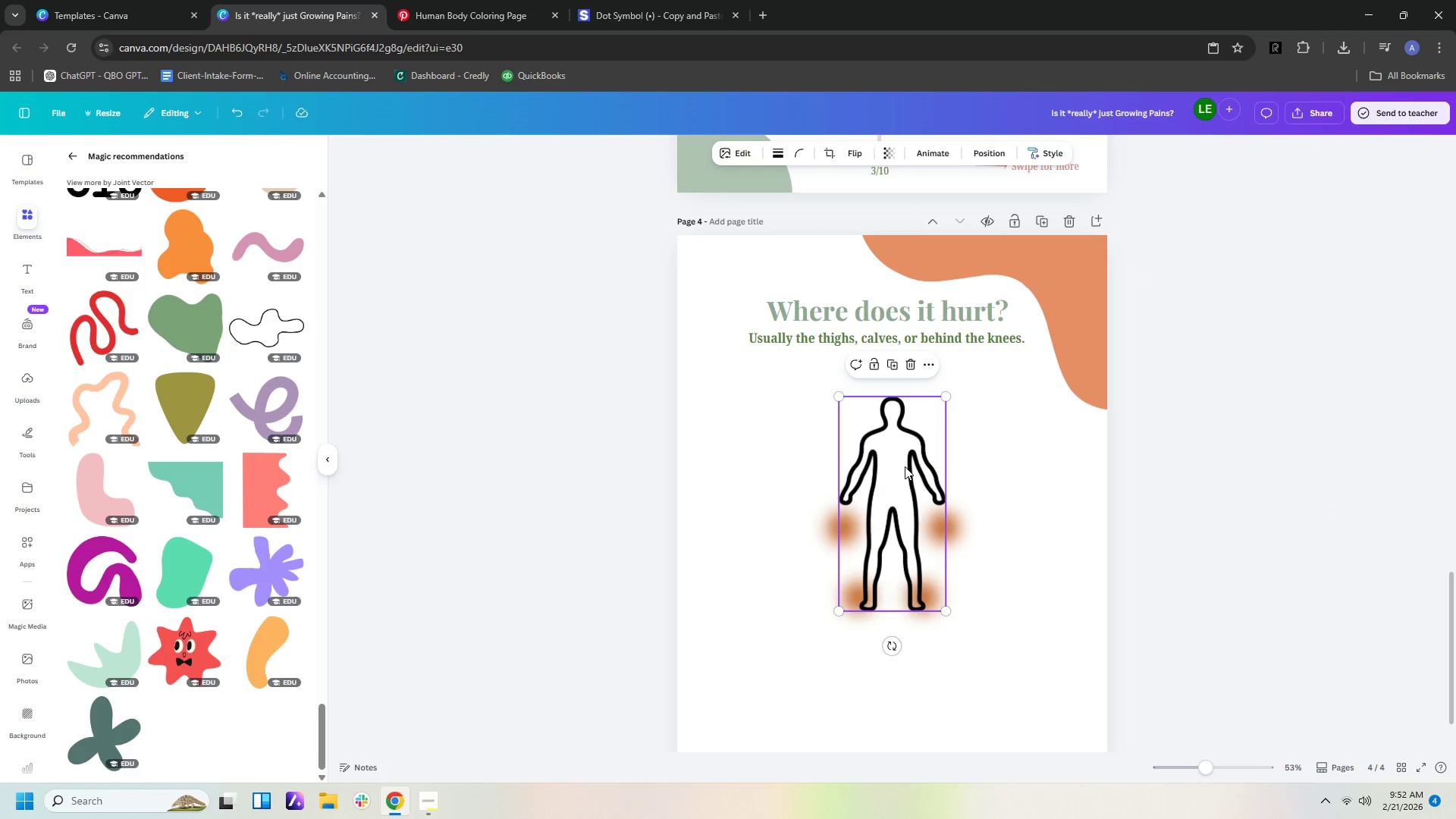 
key(Delete)
 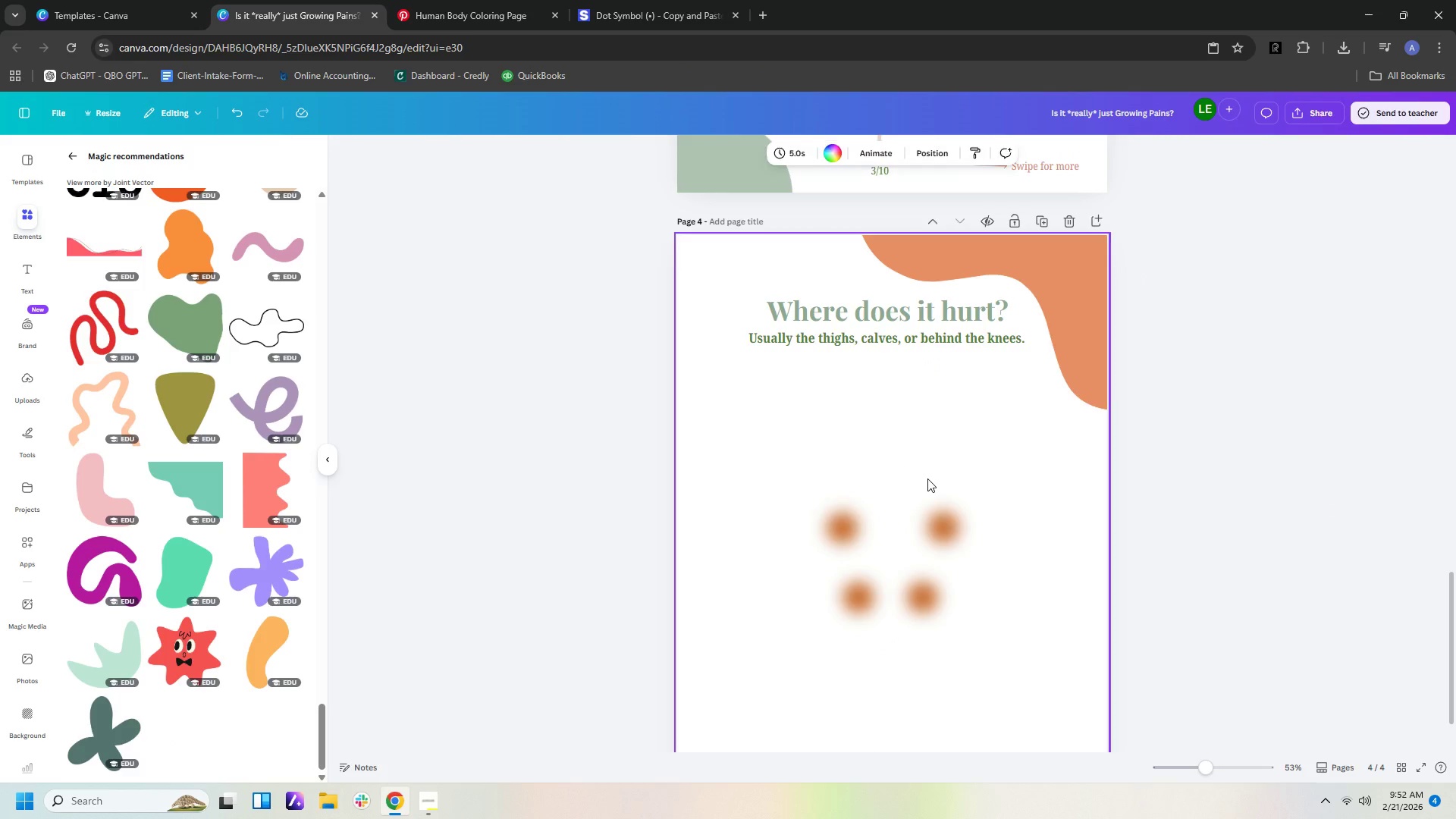 
right_click([927, 479])
 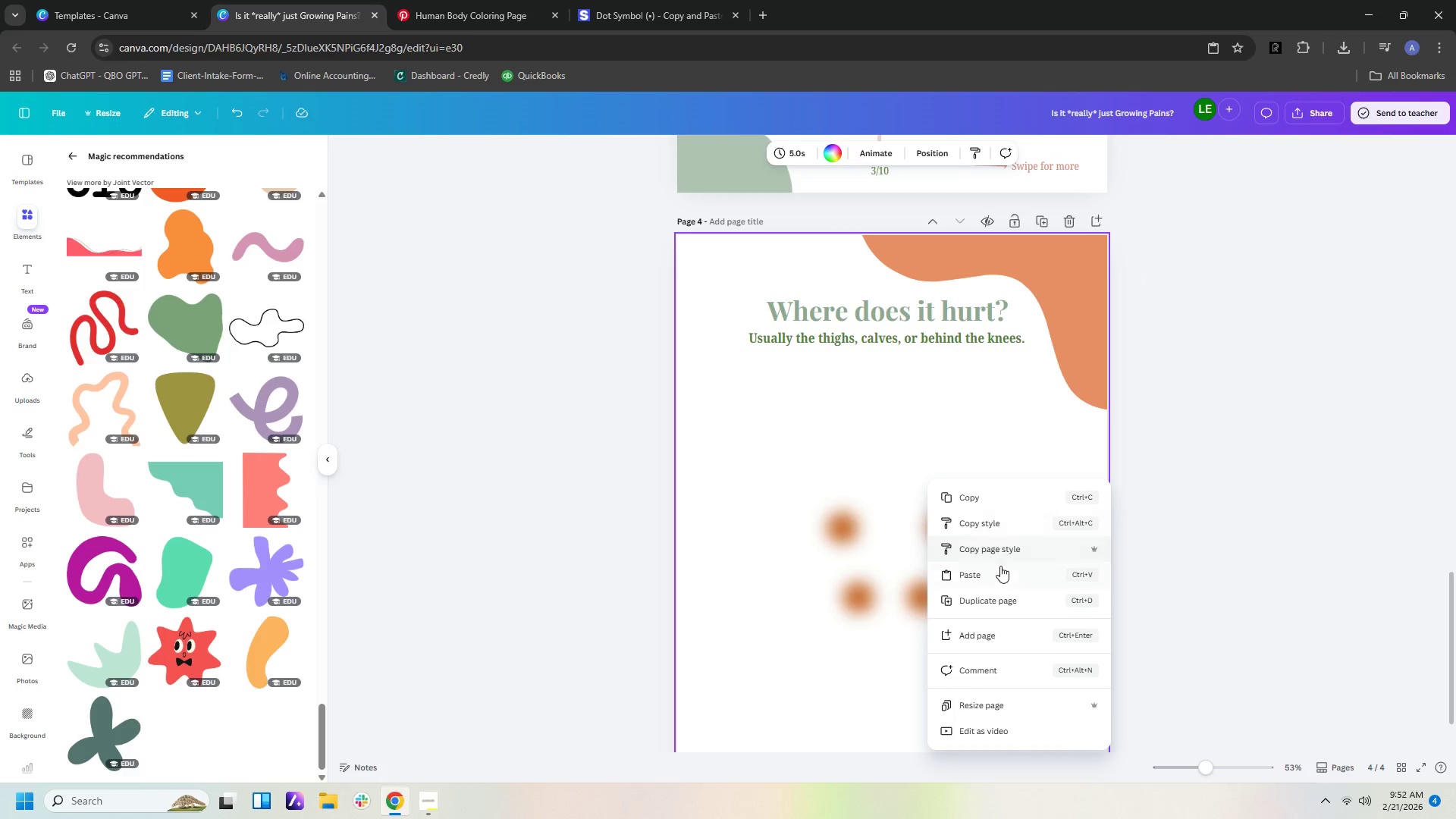 
left_click([998, 571])
 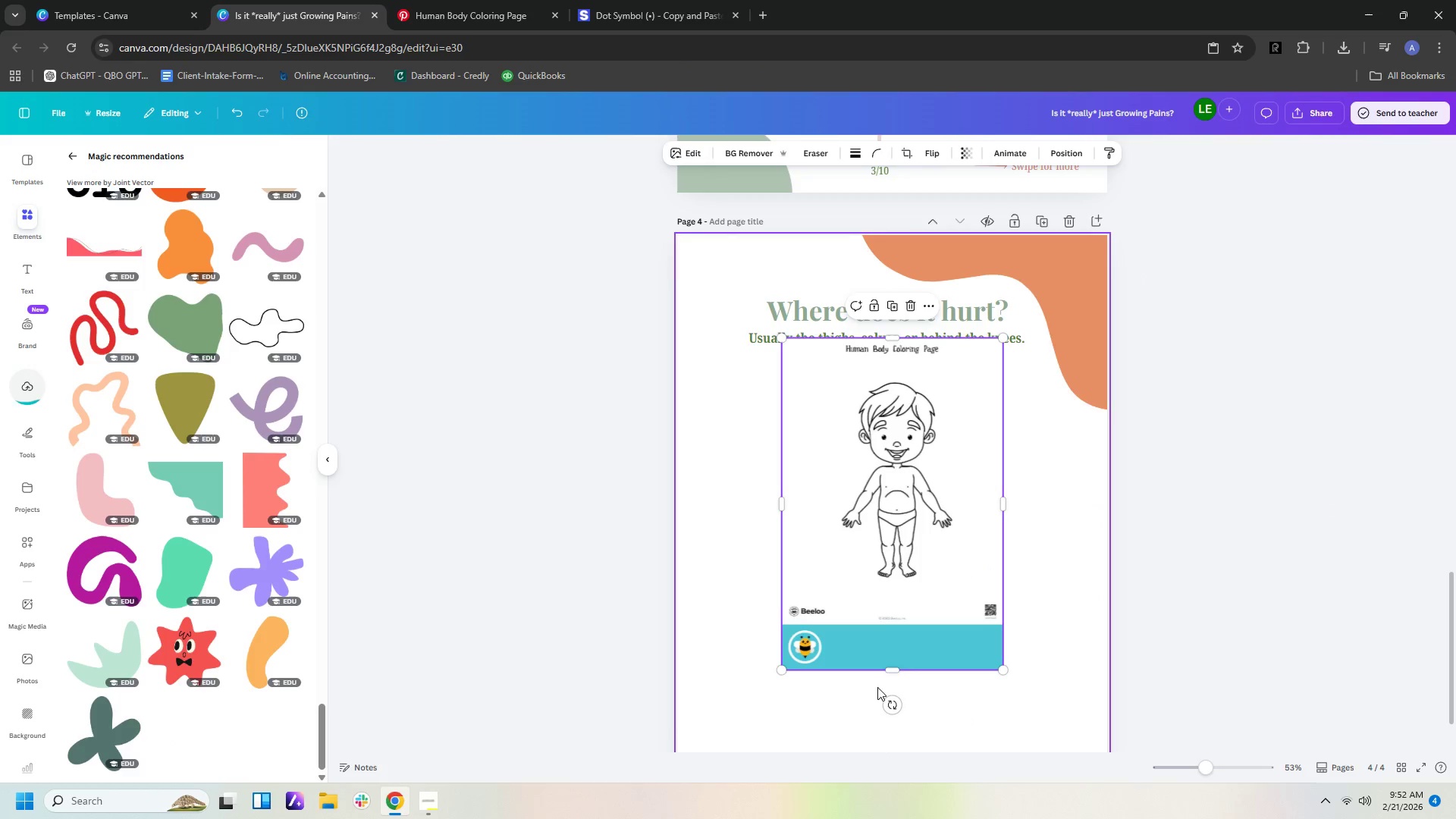 
left_click_drag(start_coordinate=[888, 669], to_coordinate=[885, 582])
 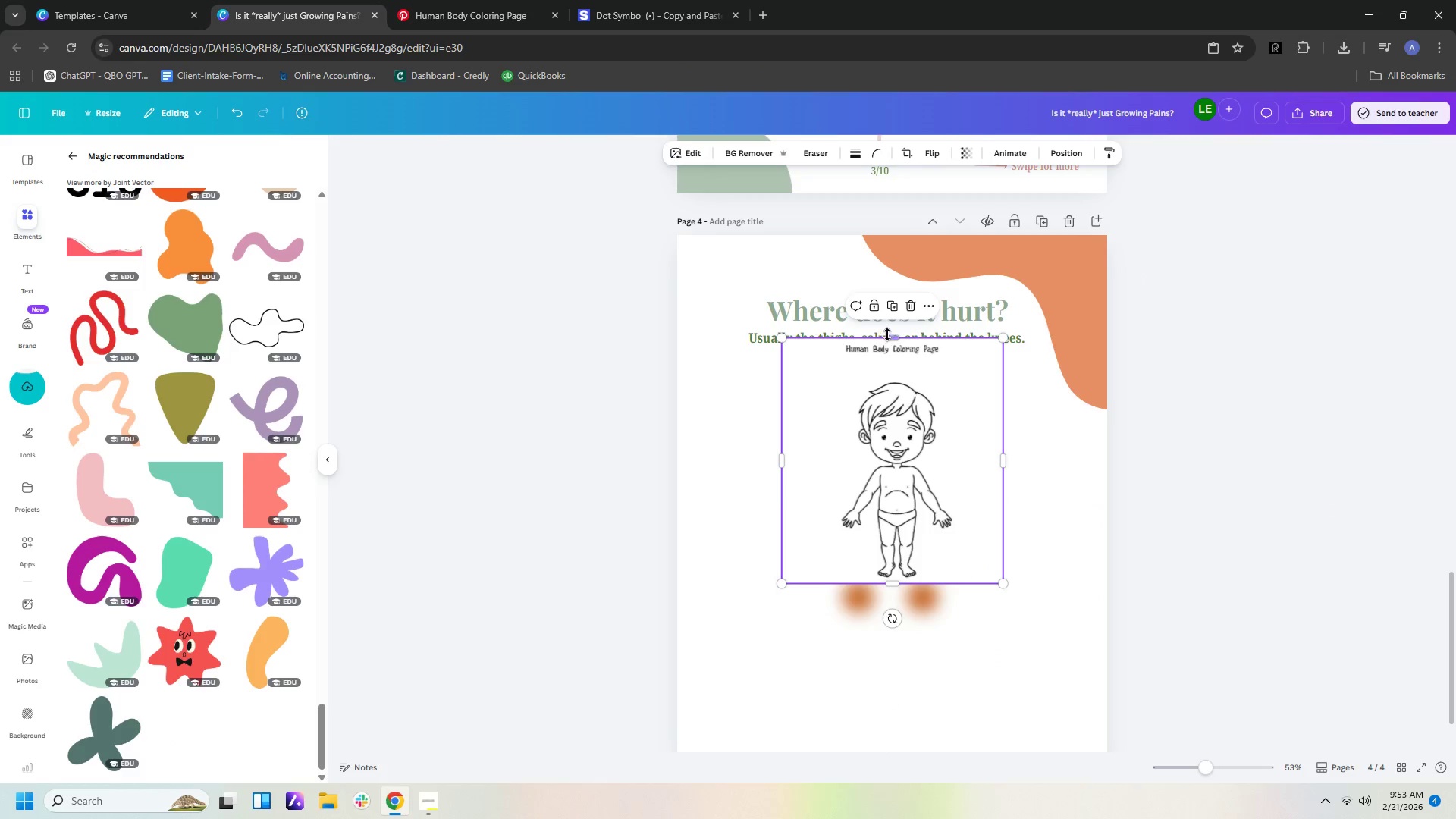 
left_click_drag(start_coordinate=[894, 329], to_coordinate=[892, 342])
 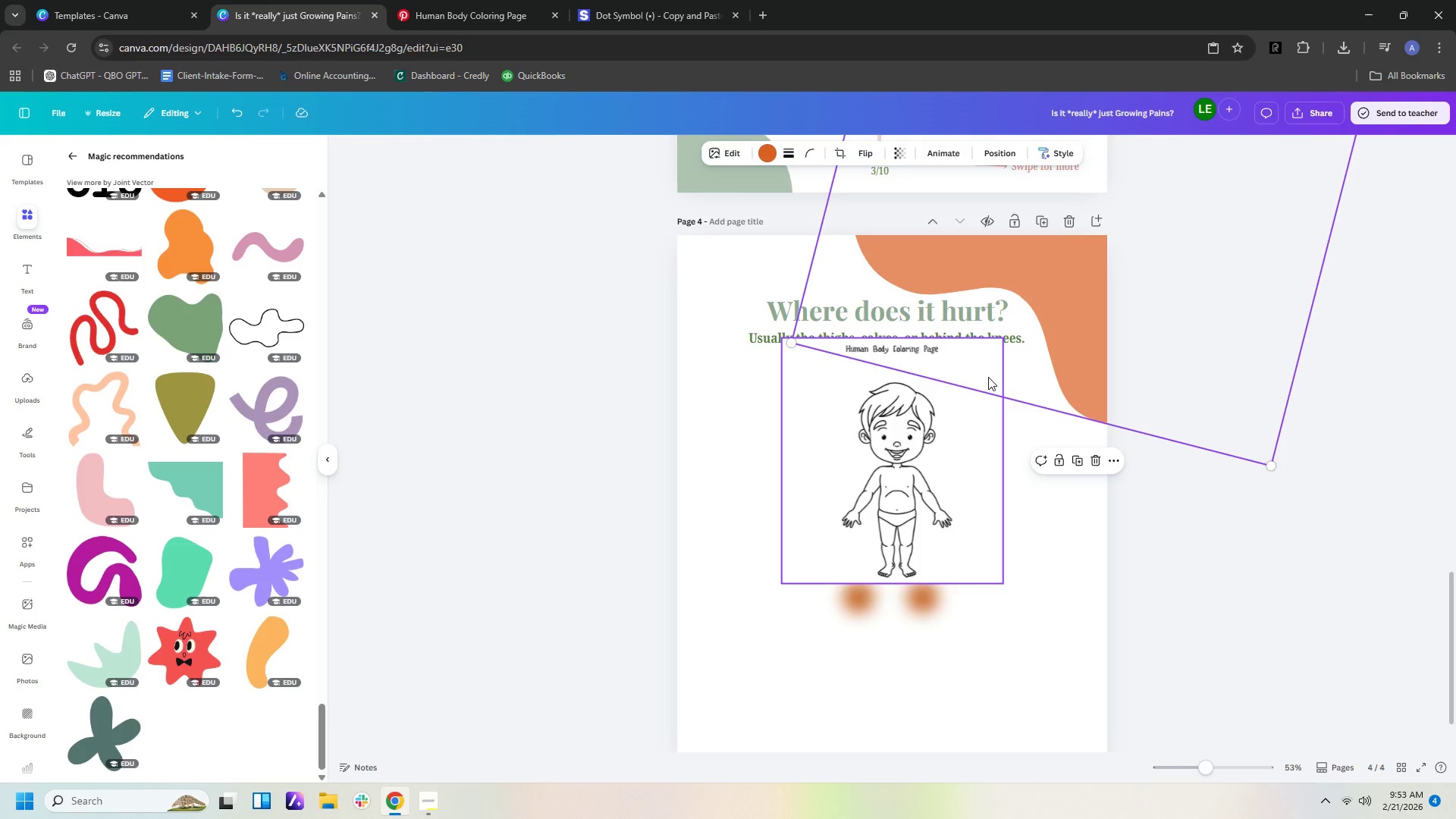 
key(ArrowUp)
 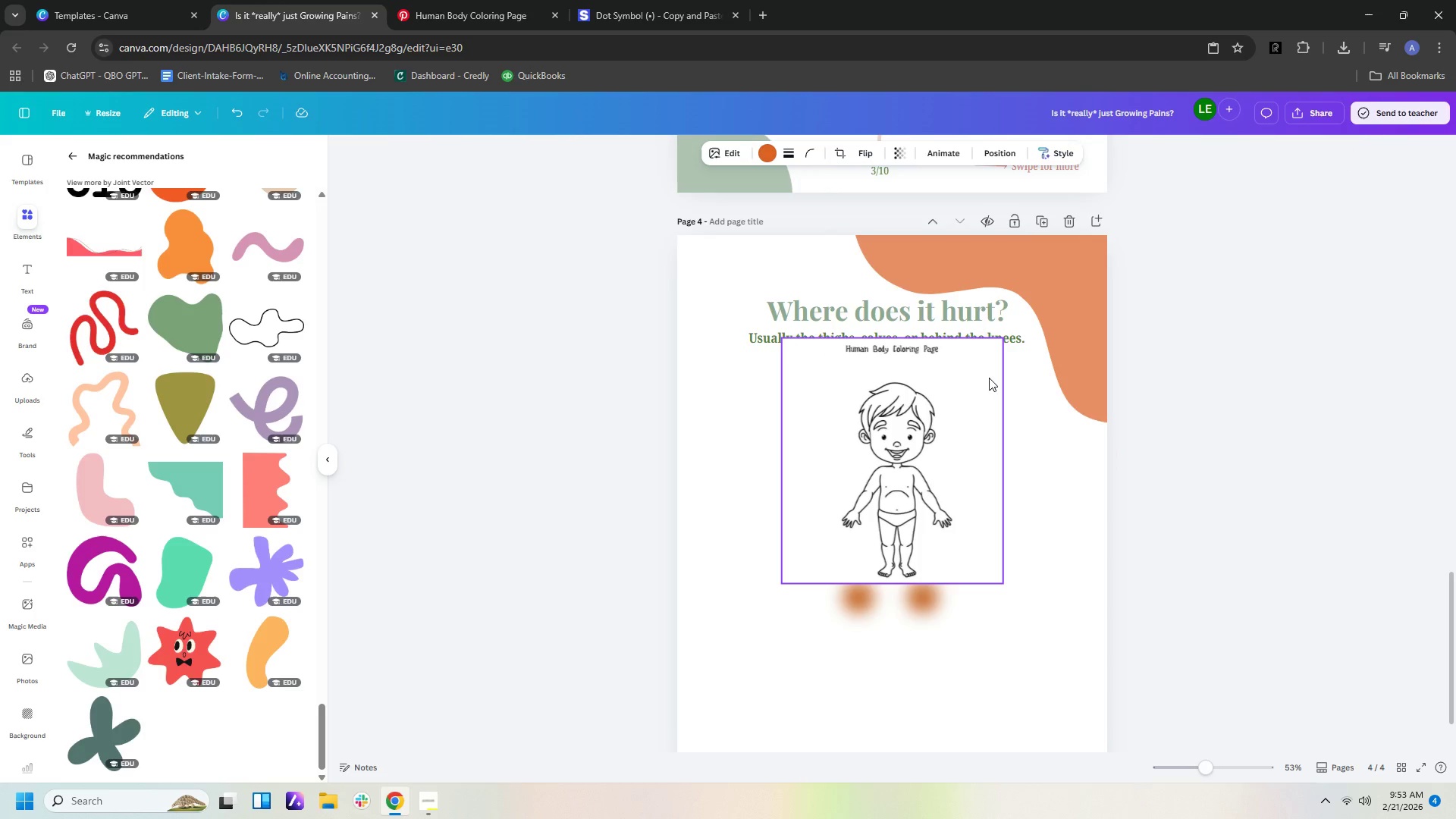 
key(ArrowUp)
 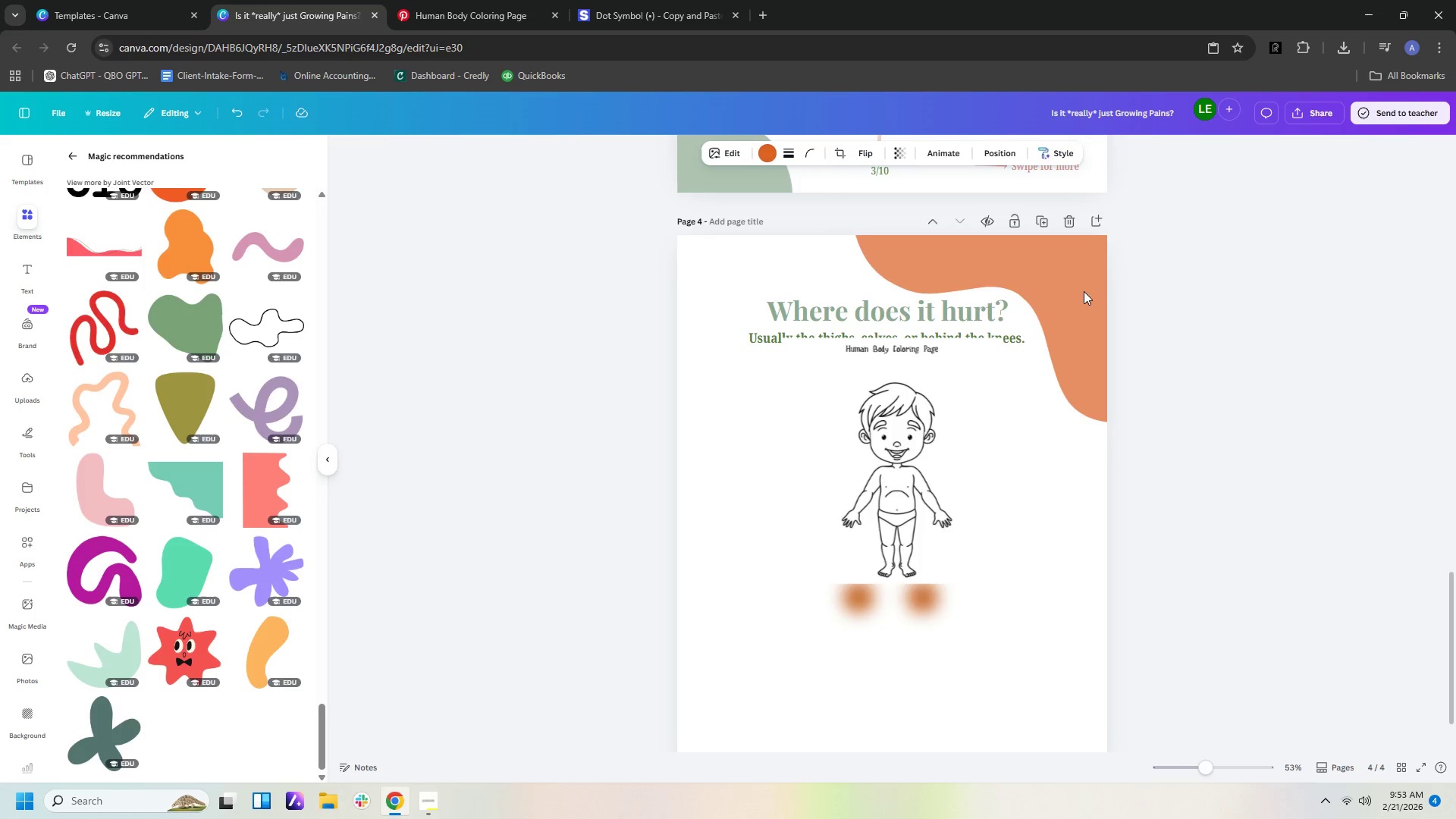 
left_click_drag(start_coordinate=[1084, 291], to_coordinate=[1089, 286])
 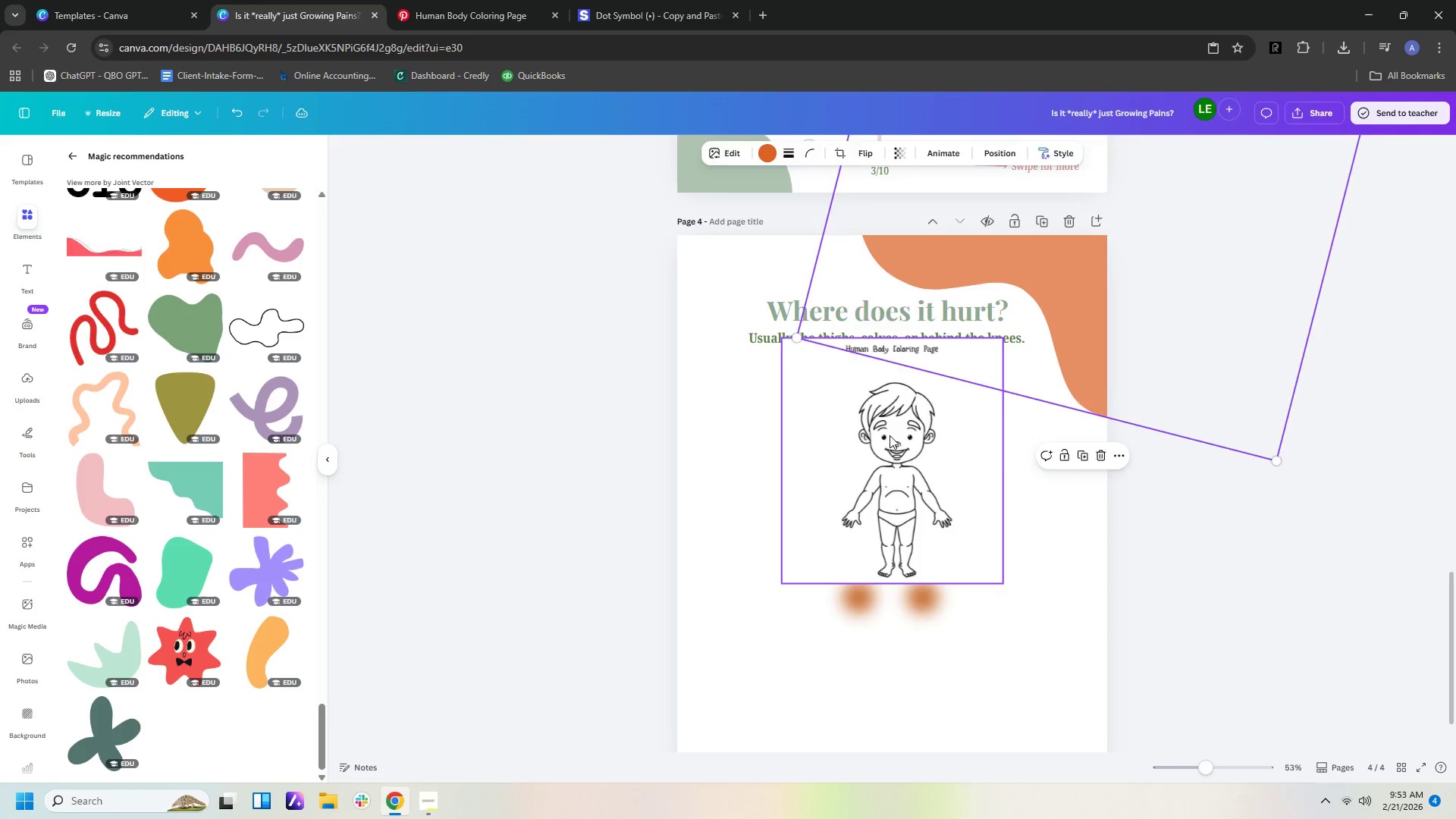 
left_click([890, 435])
 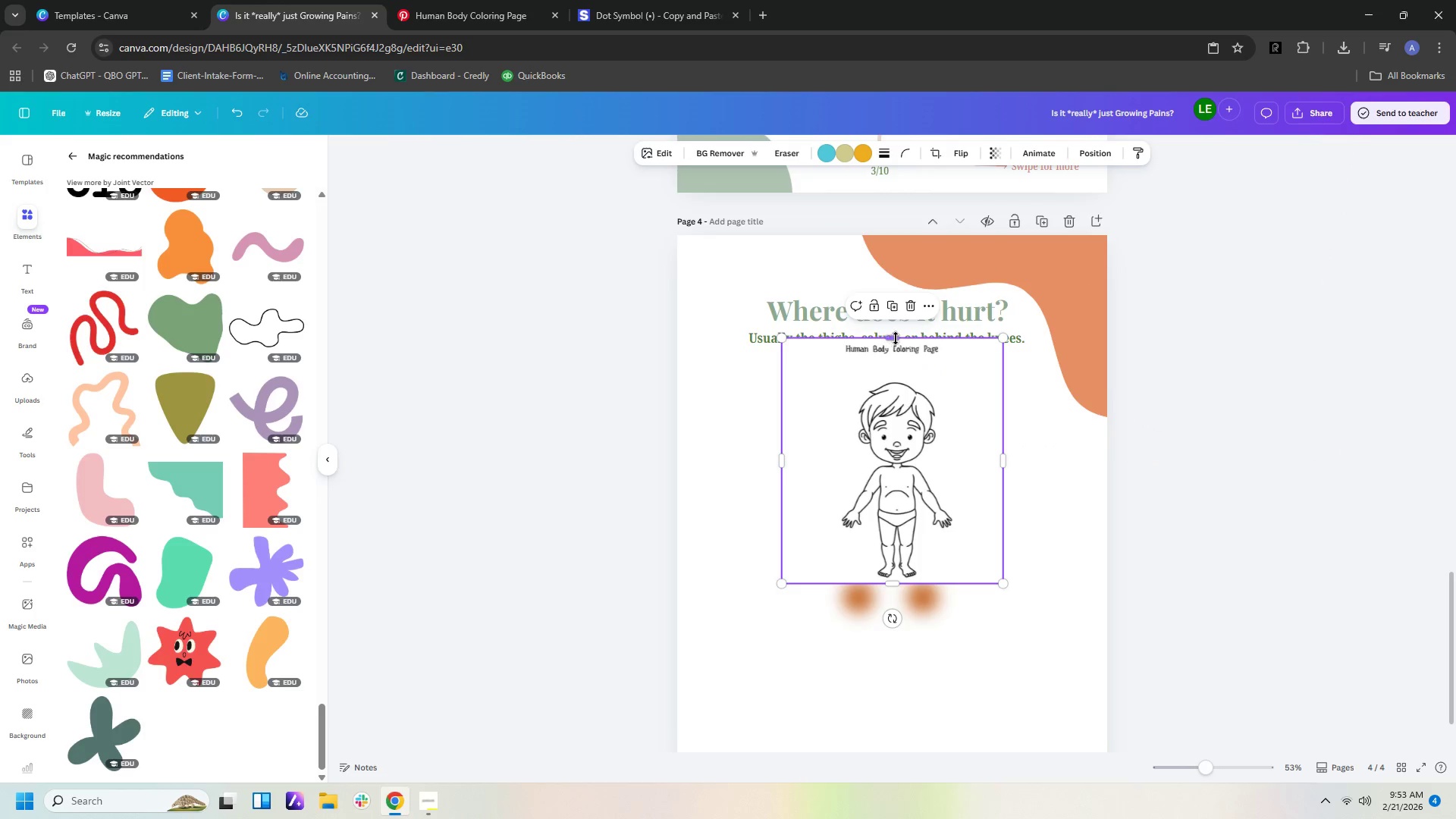 
left_click_drag(start_coordinate=[896, 337], to_coordinate=[909, 462])
 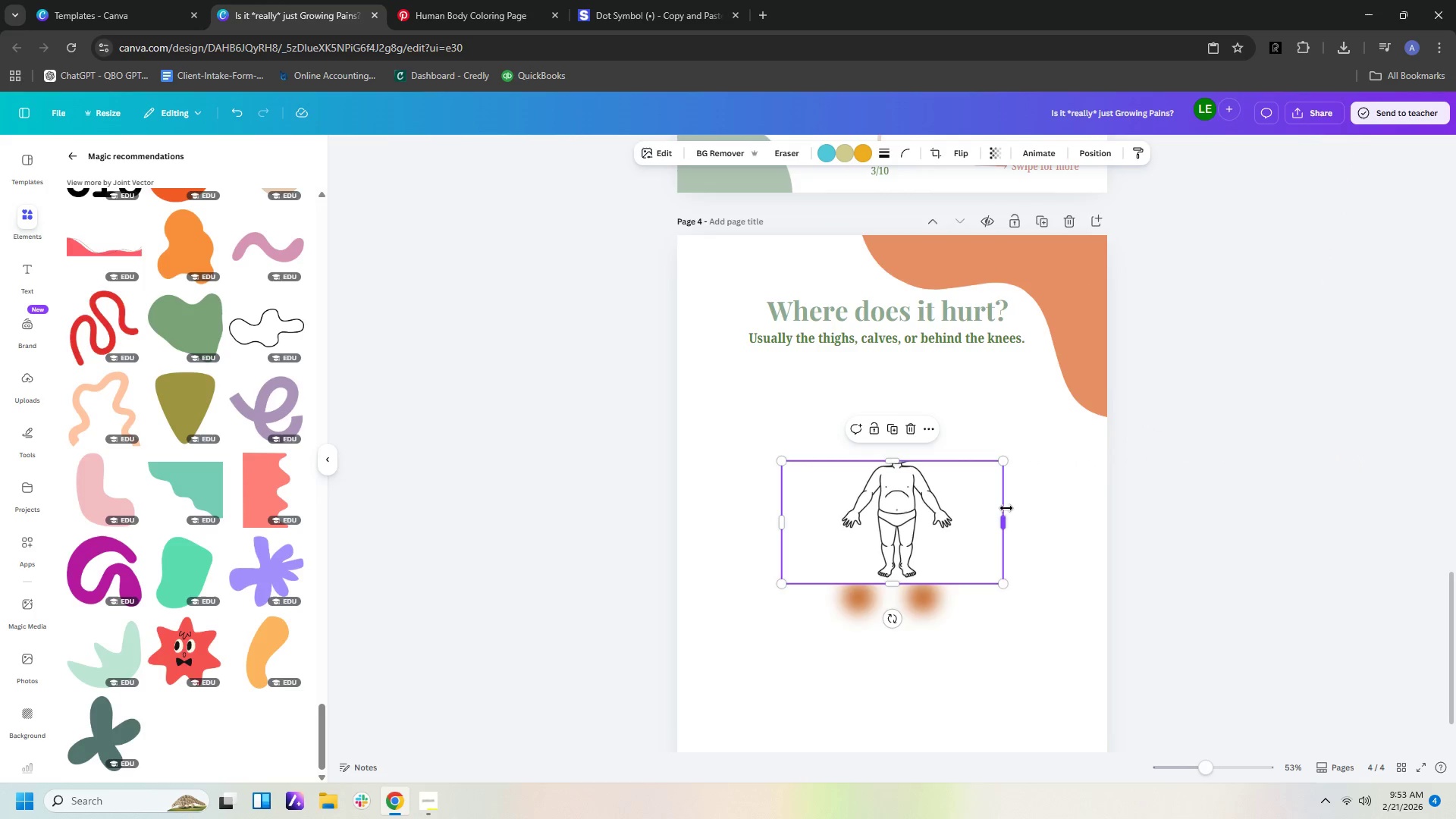 
left_click_drag(start_coordinate=[1006, 517], to_coordinate=[963, 522])
 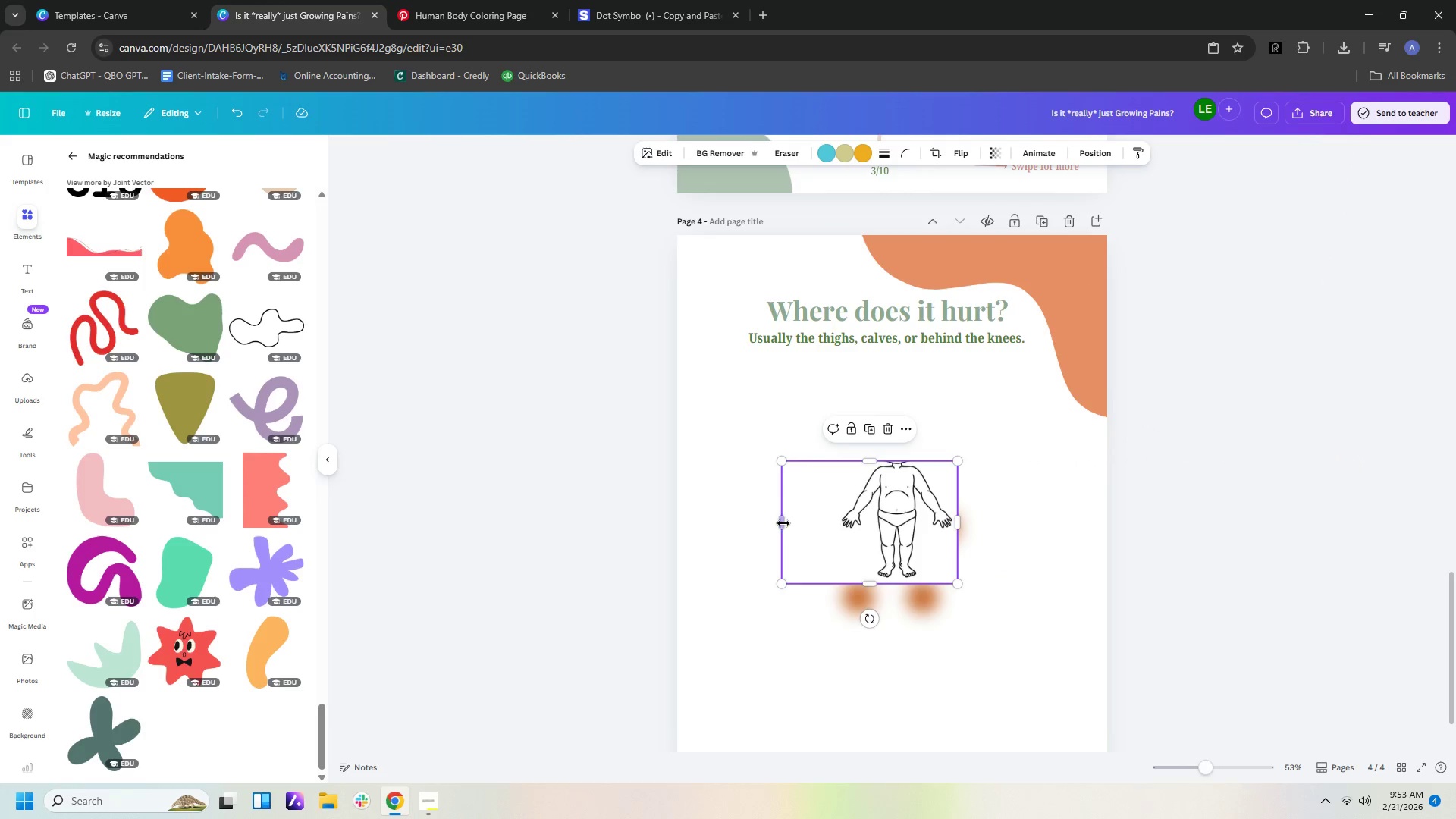 
left_click_drag(start_coordinate=[780, 523], to_coordinate=[836, 511])
 